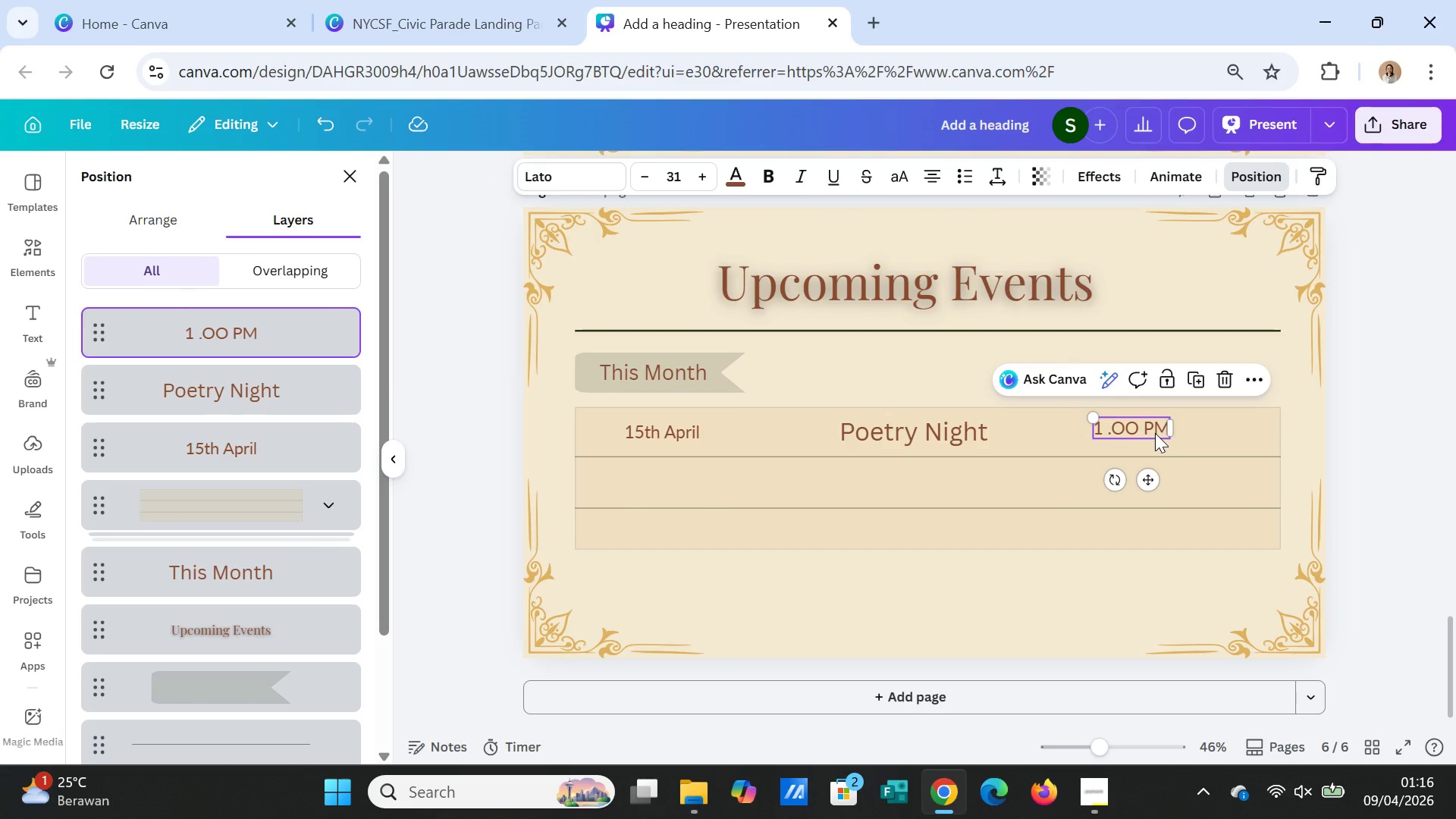 
left_click_drag(start_coordinate=[1155, 433], to_coordinate=[1178, 439])
 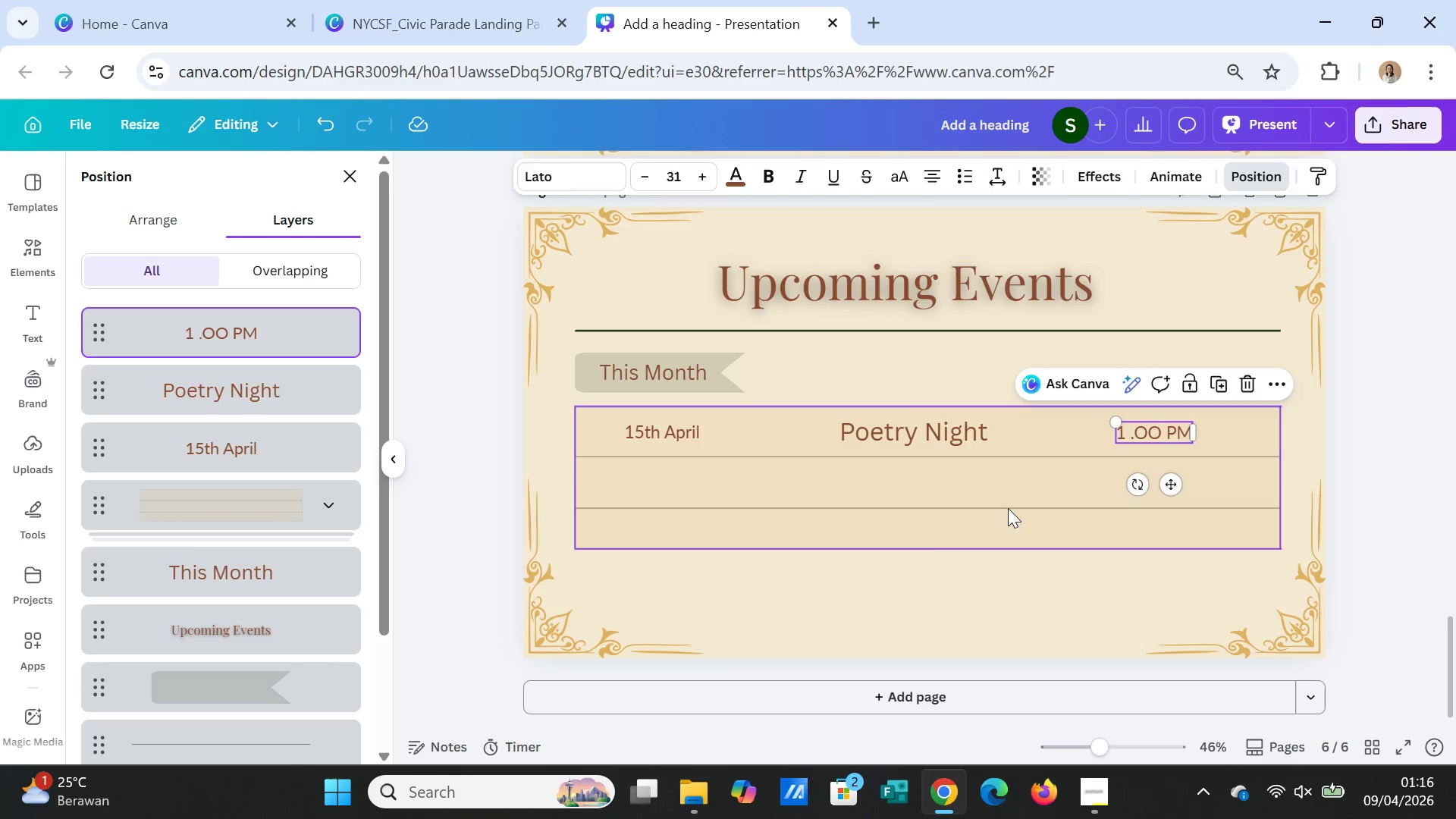 
left_click([1008, 508])
 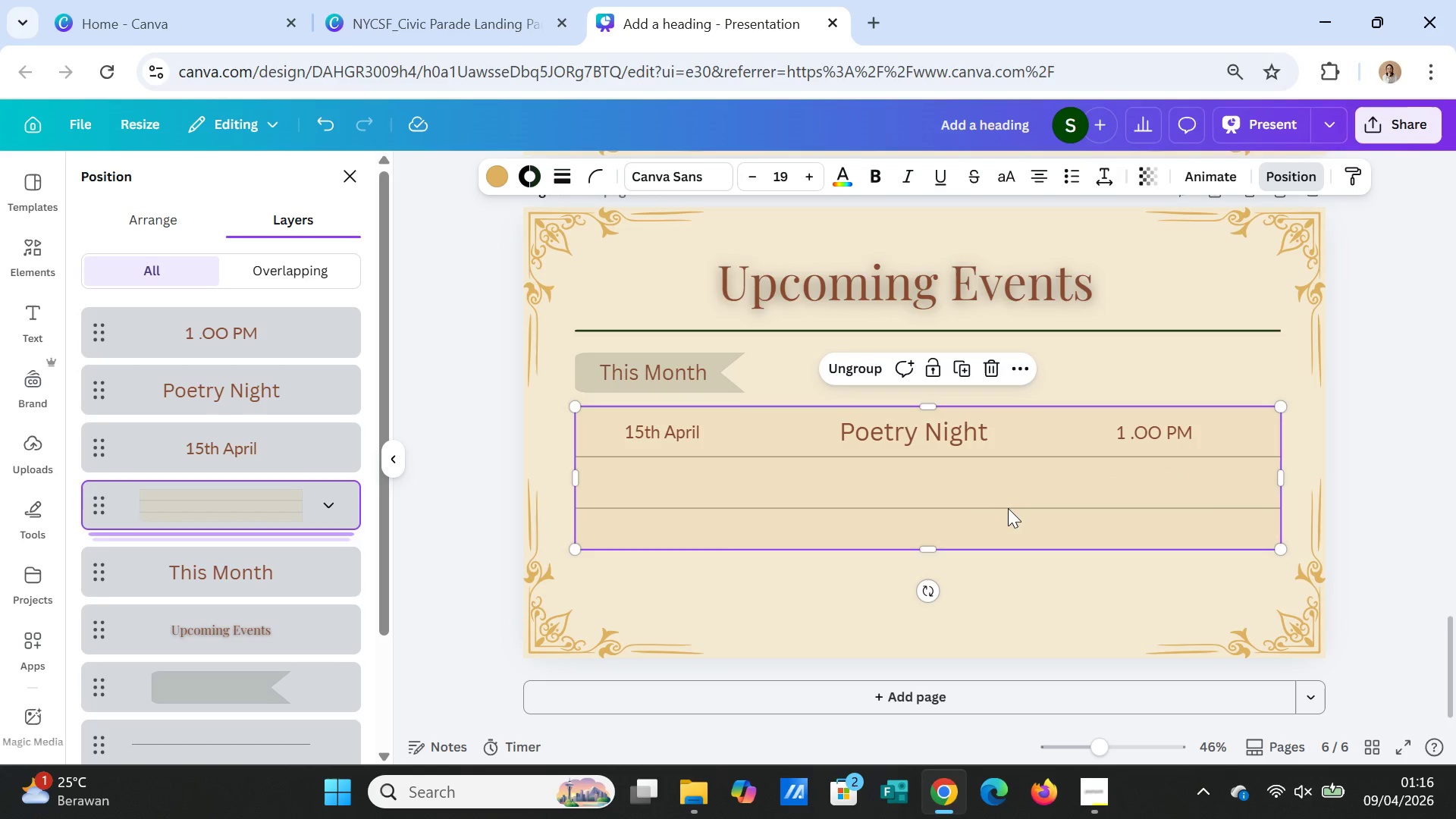 
left_click([1118, 372])
 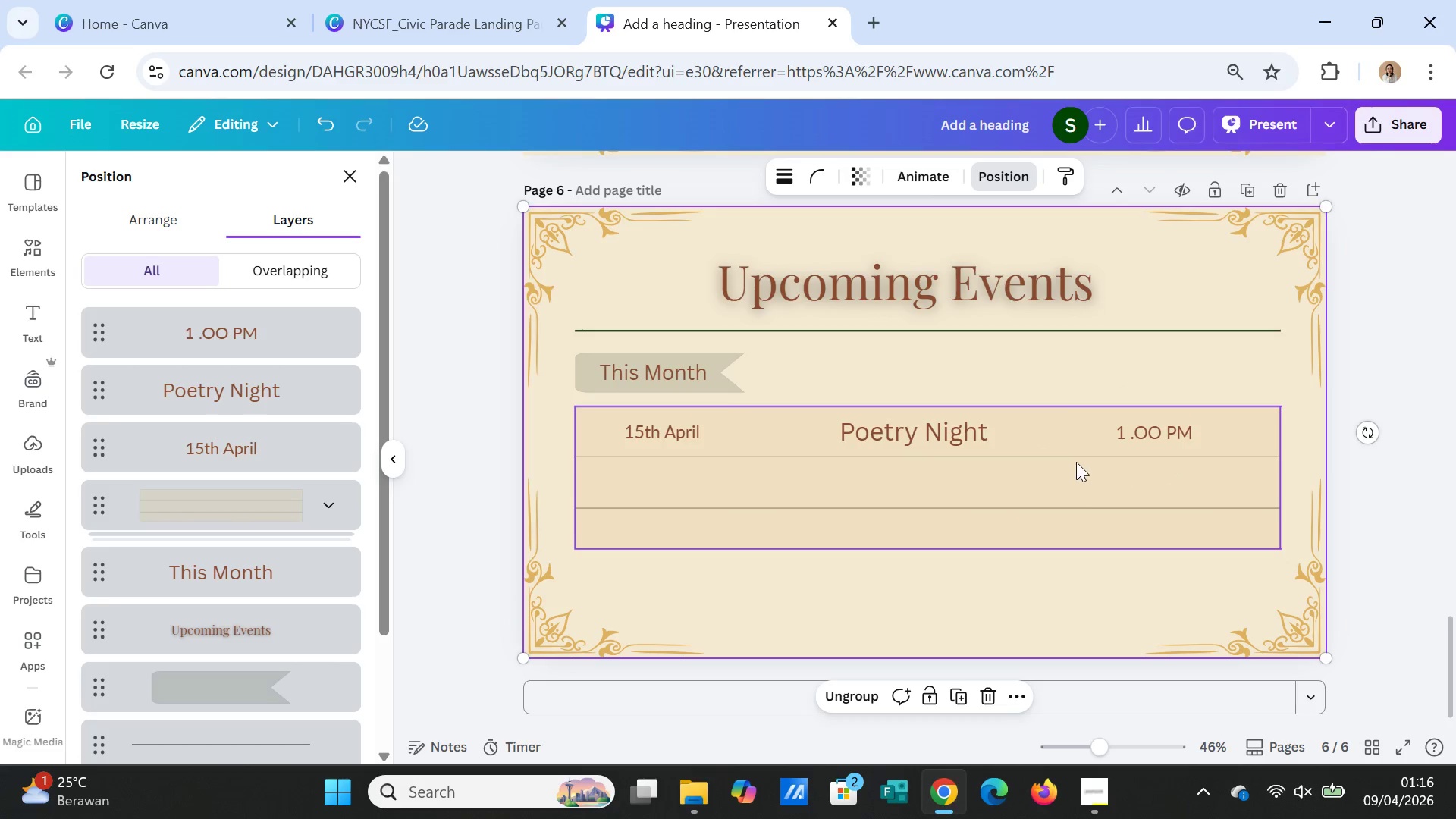 
left_click([1072, 453])
 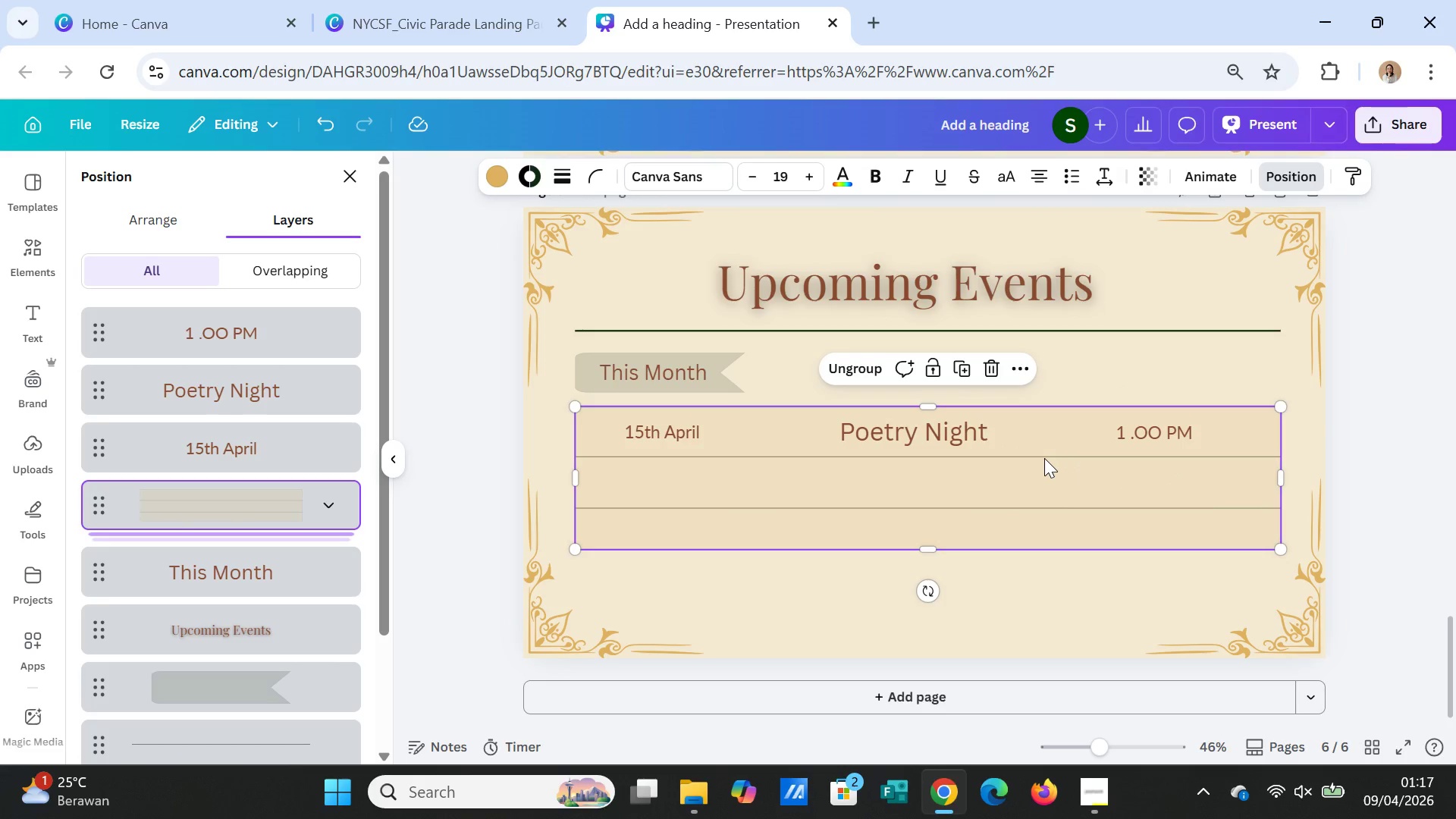 
left_click([1044, 458])
 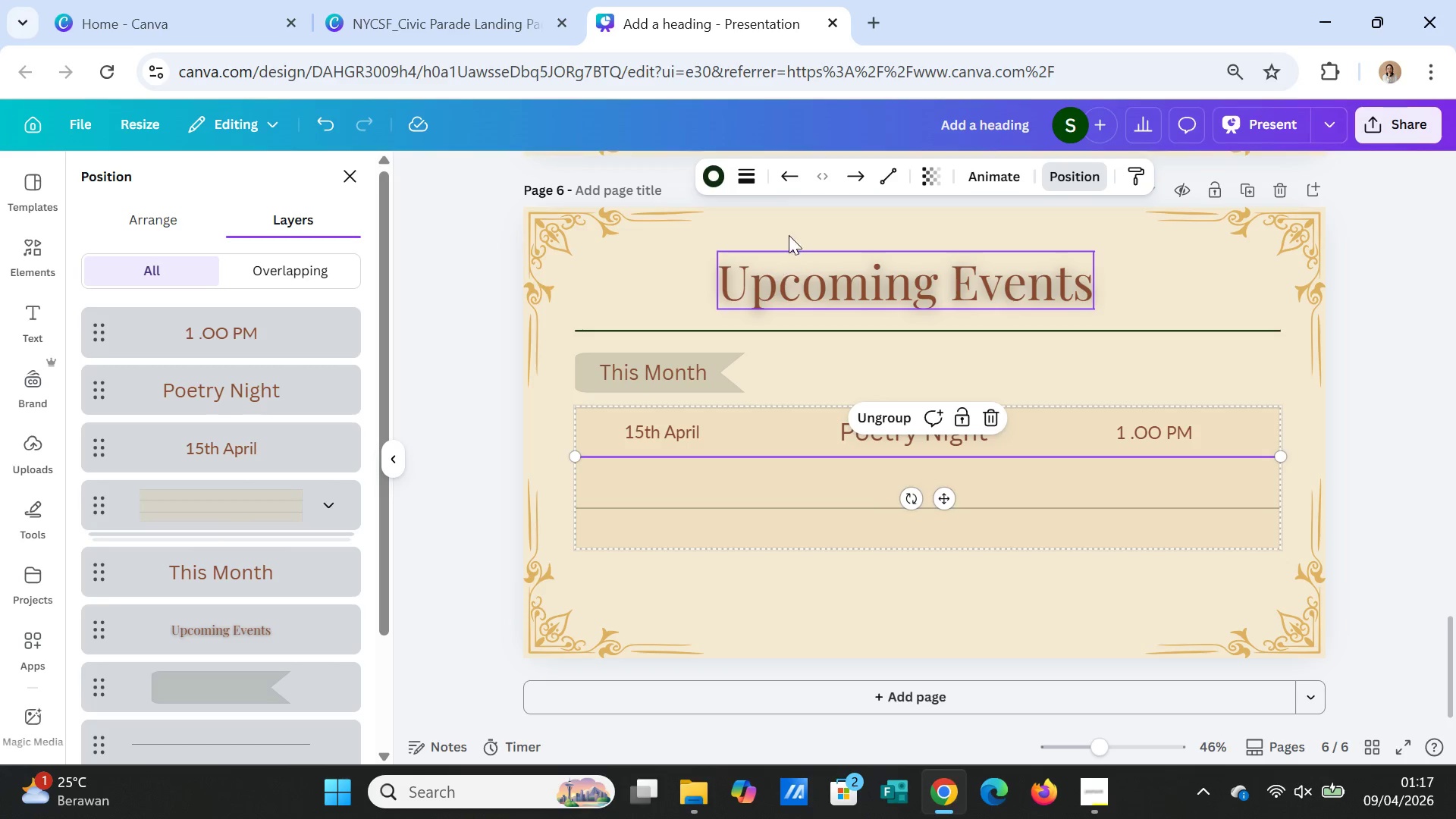 
left_click([751, 180])
 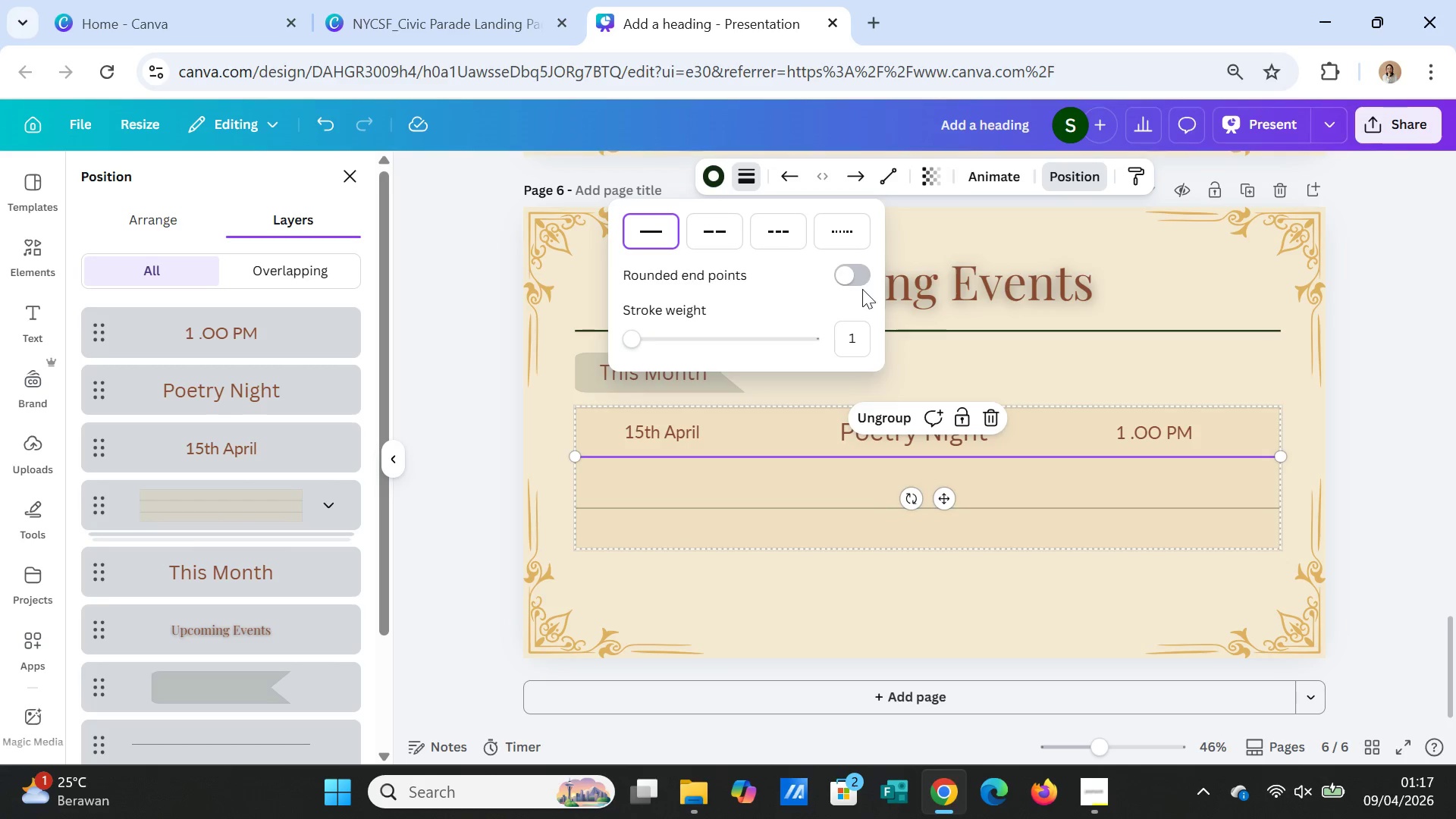 
left_click([852, 276])
 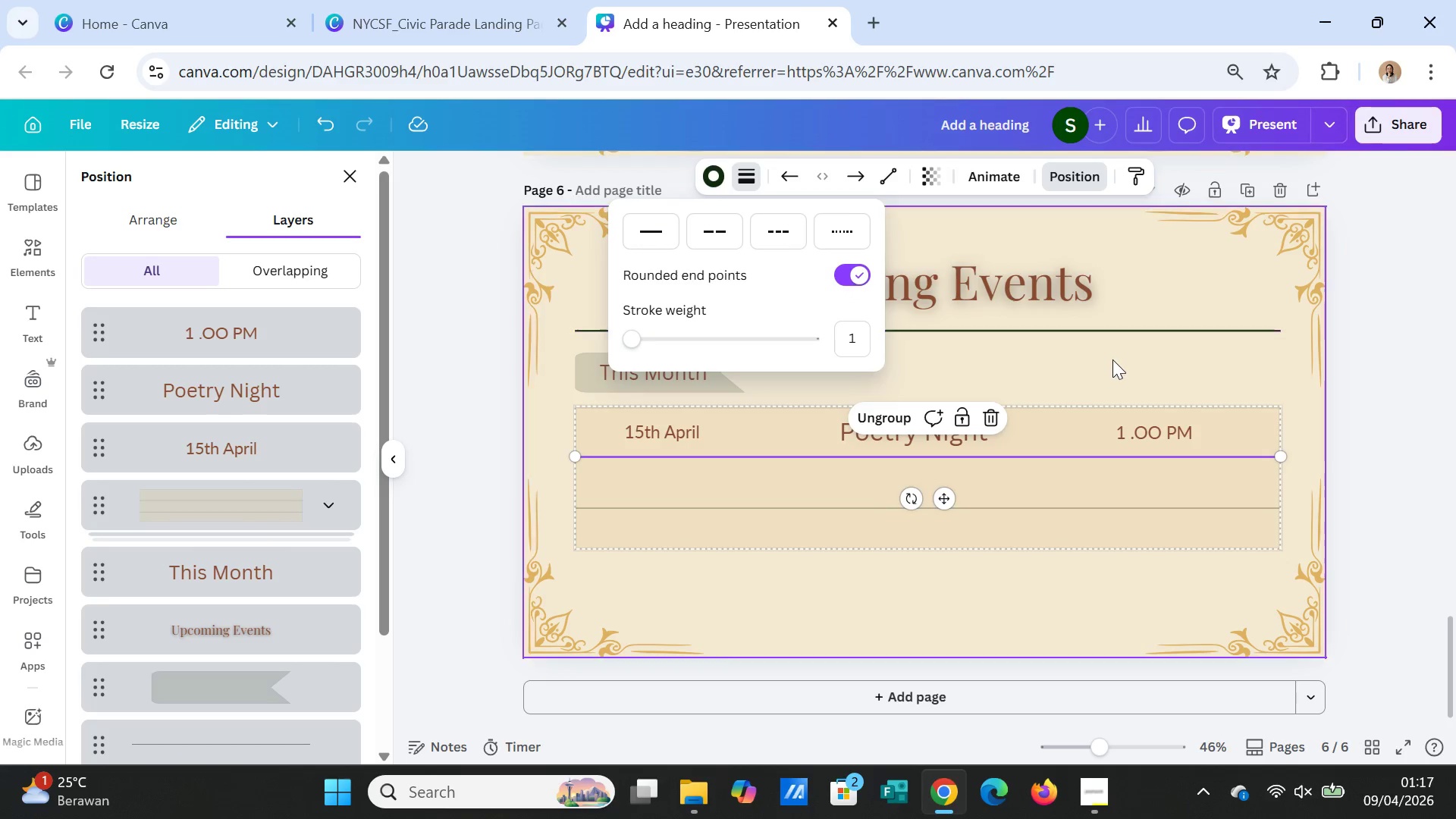 
left_click([1119, 364])
 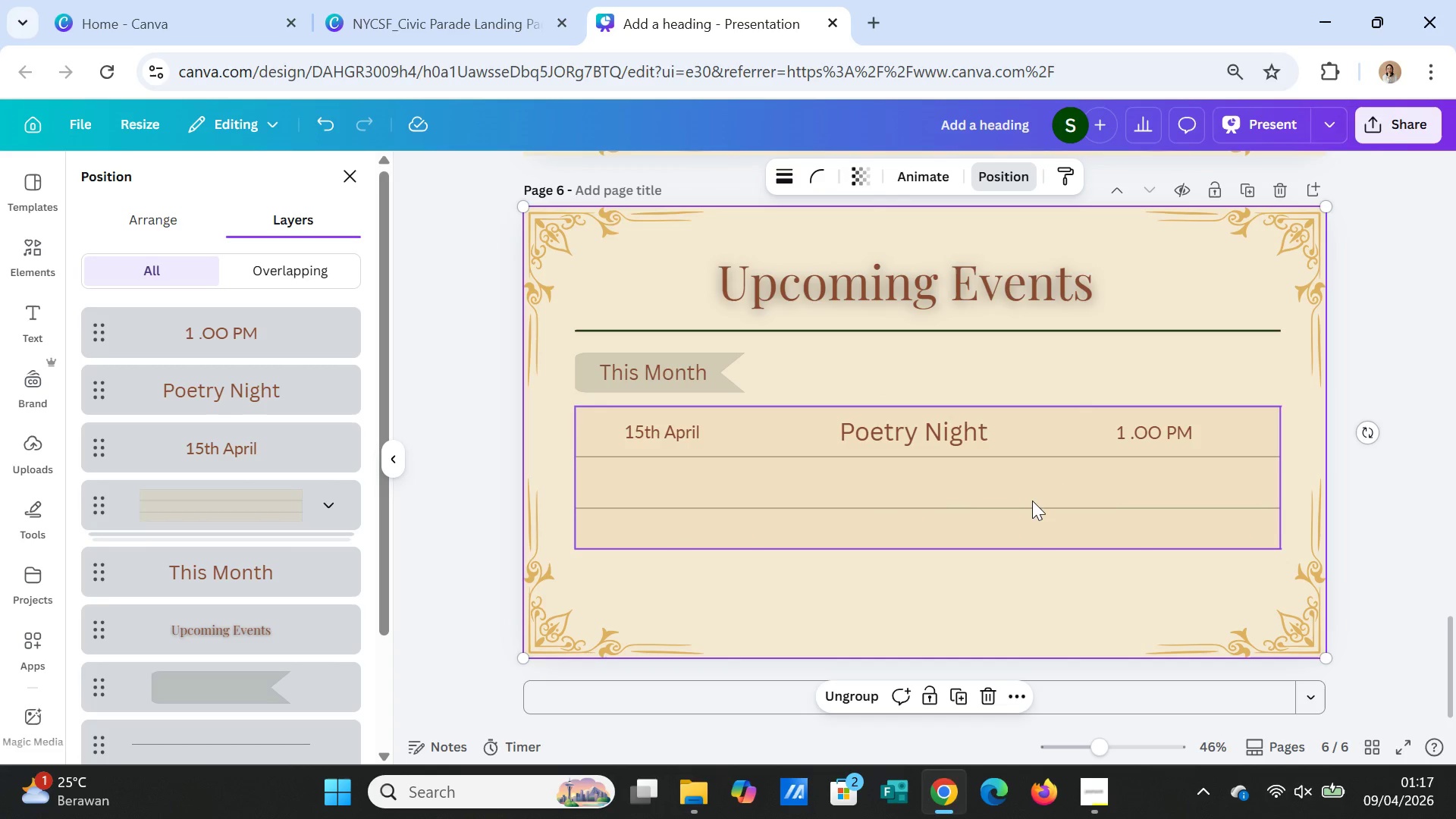 
left_click([1031, 502])
 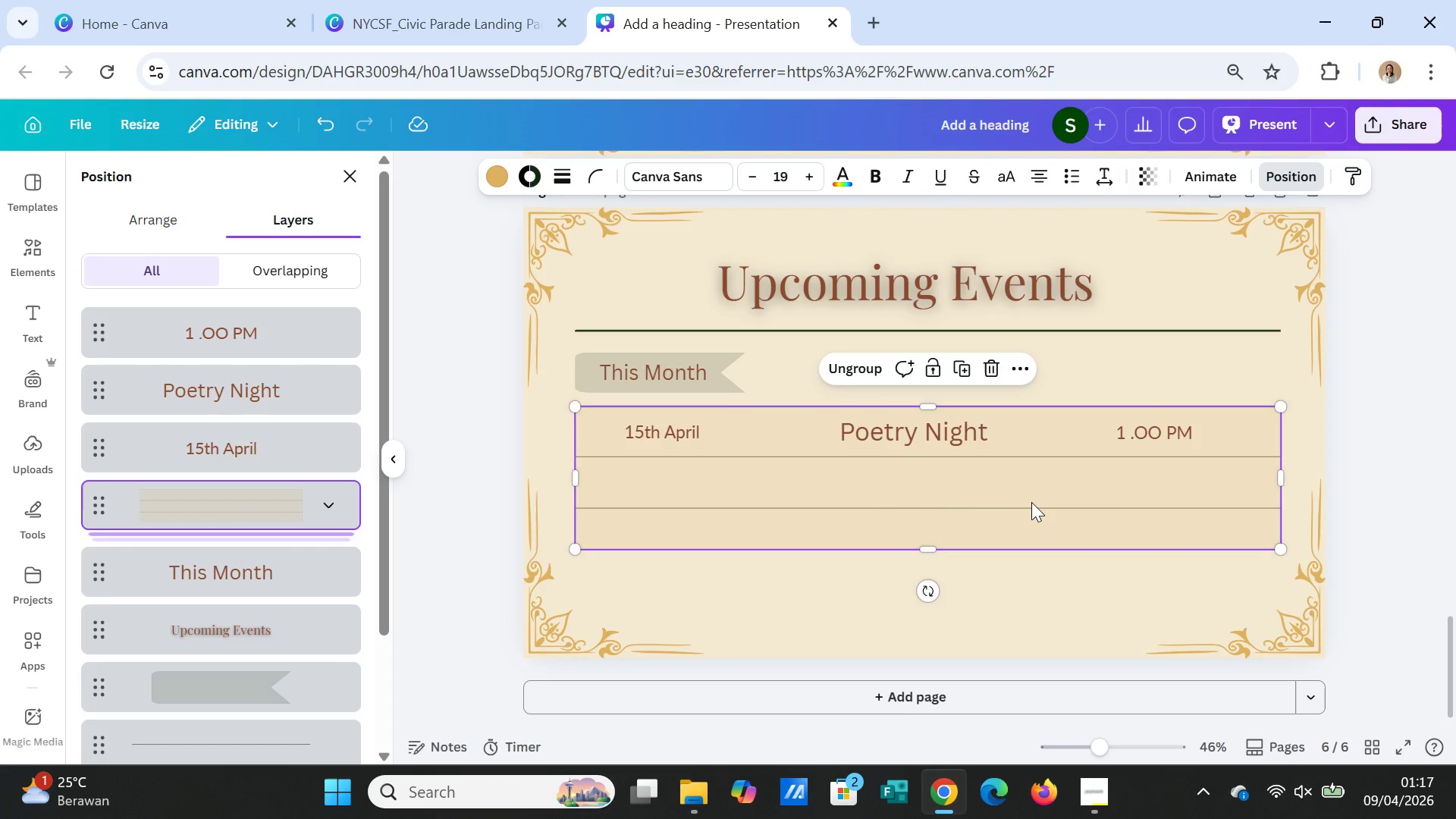 
left_click([1031, 502])
 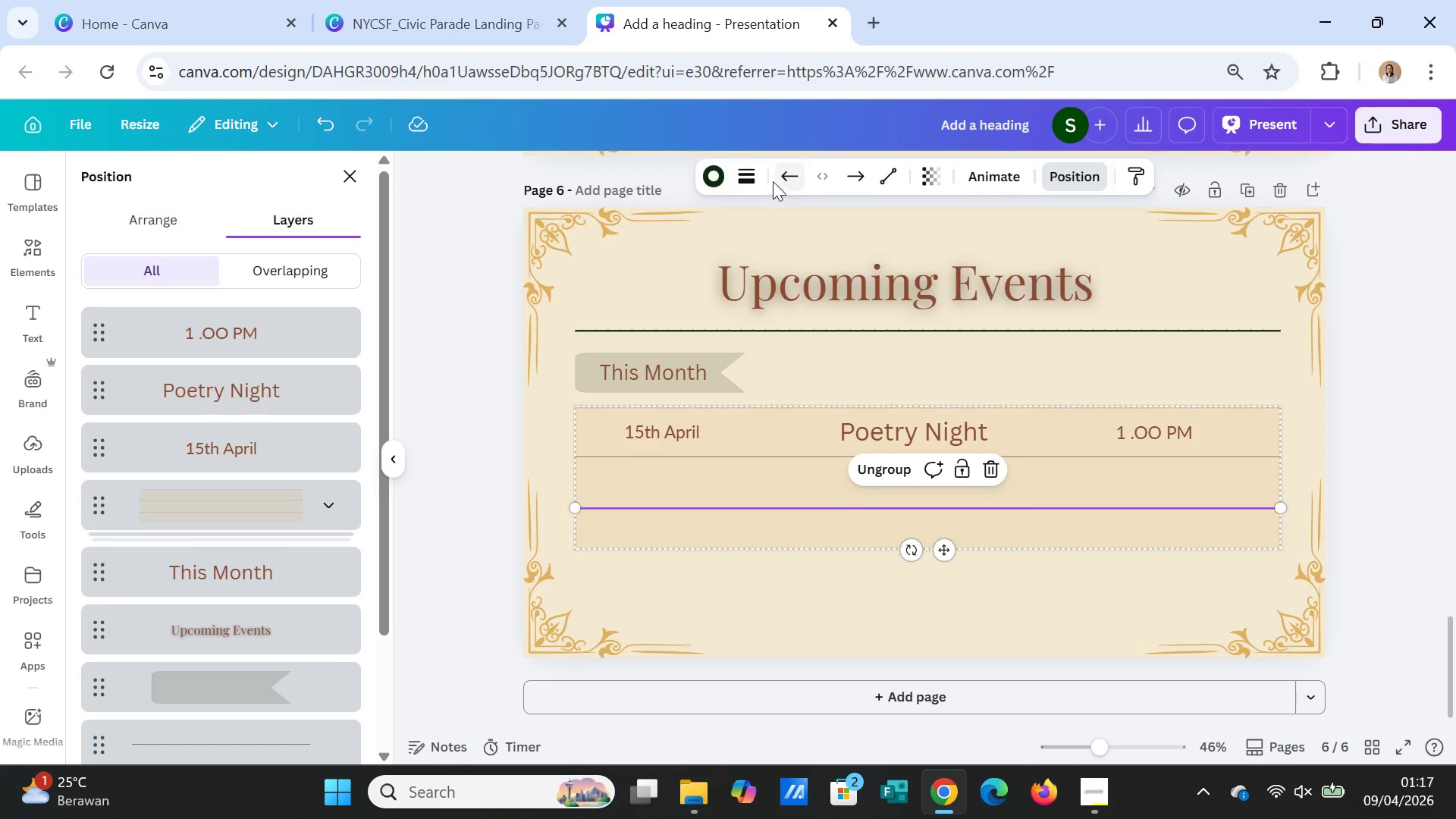 
left_click([742, 170])
 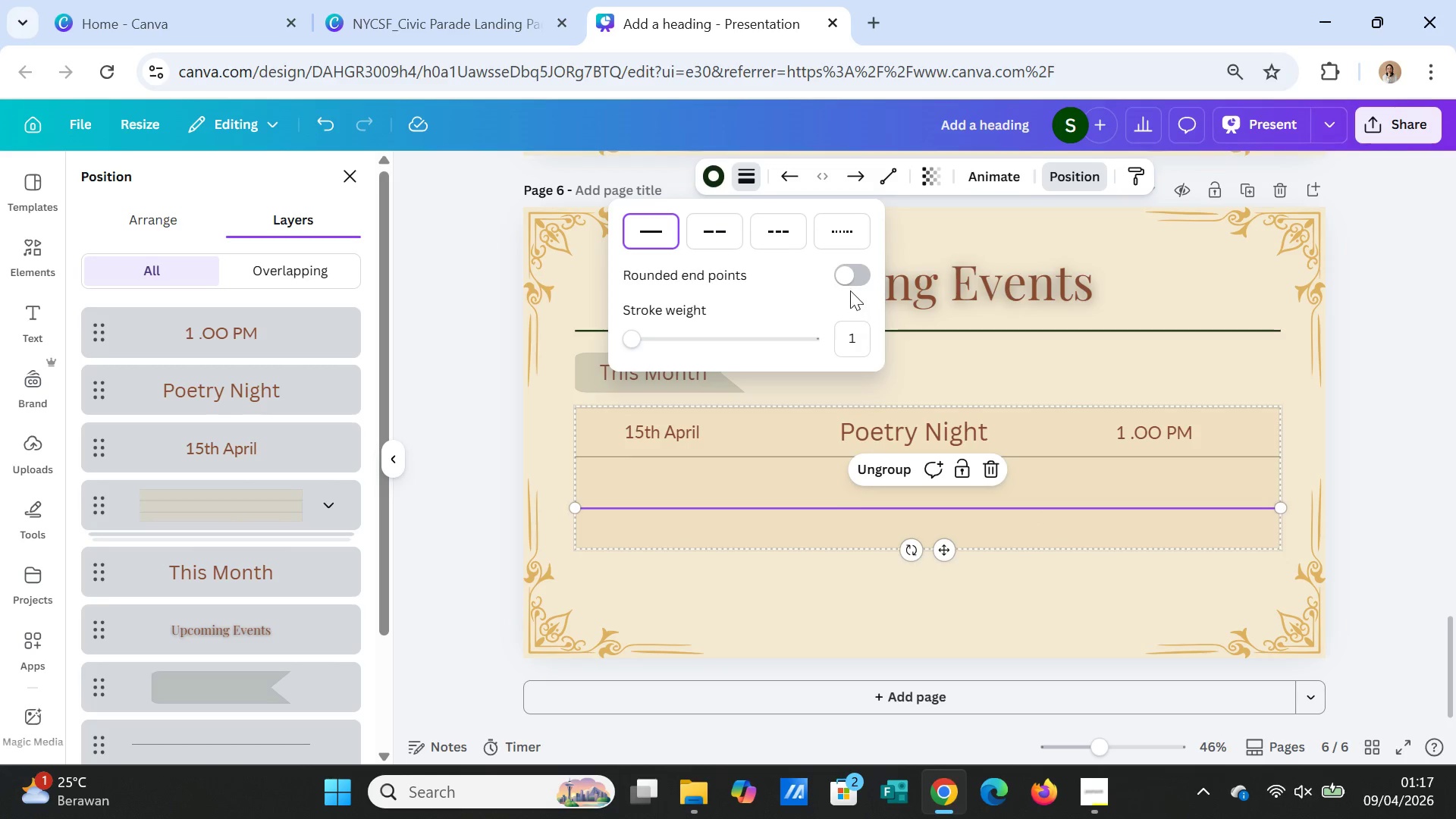 
left_click([852, 278])
 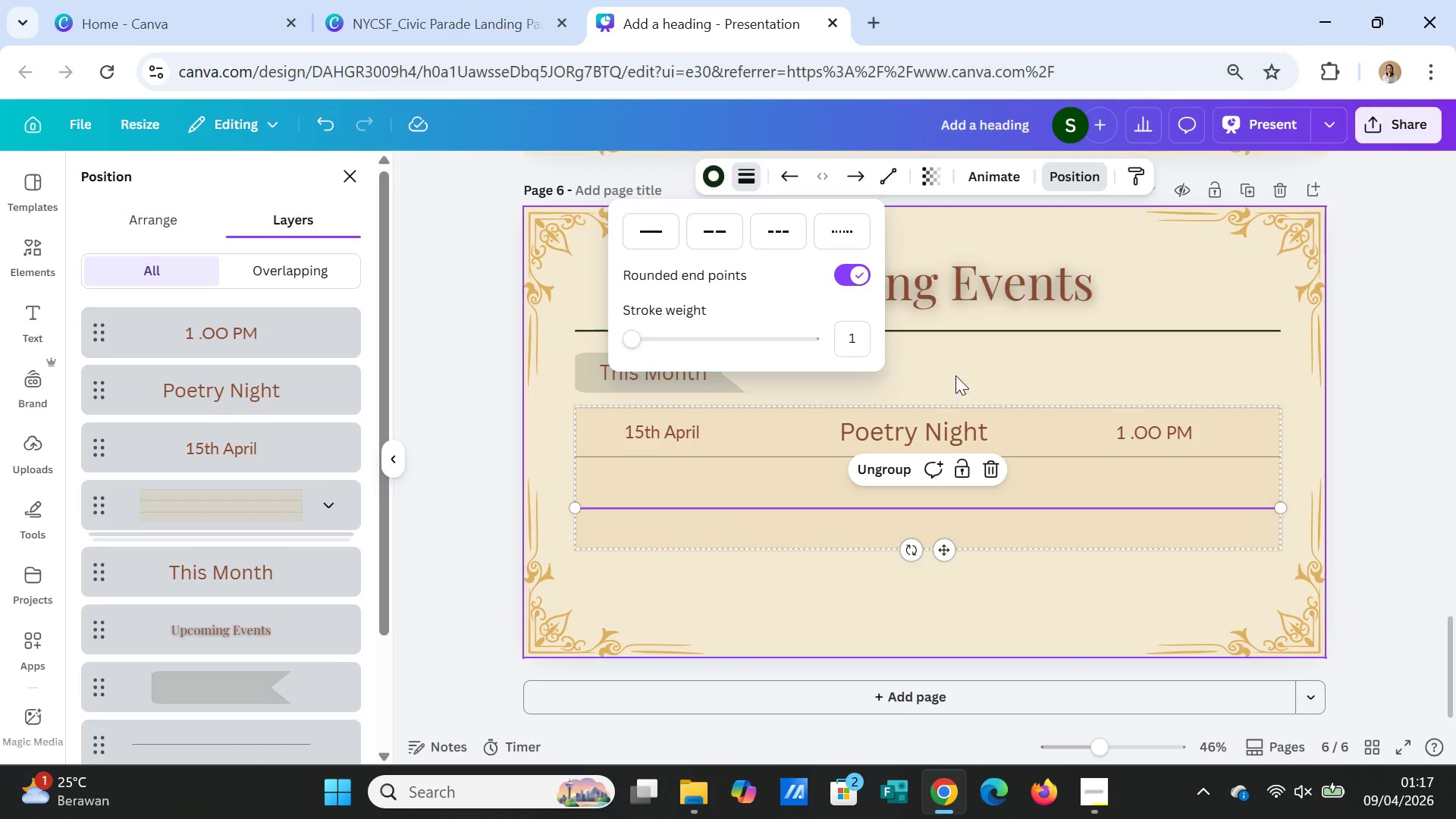 
left_click([982, 358])
 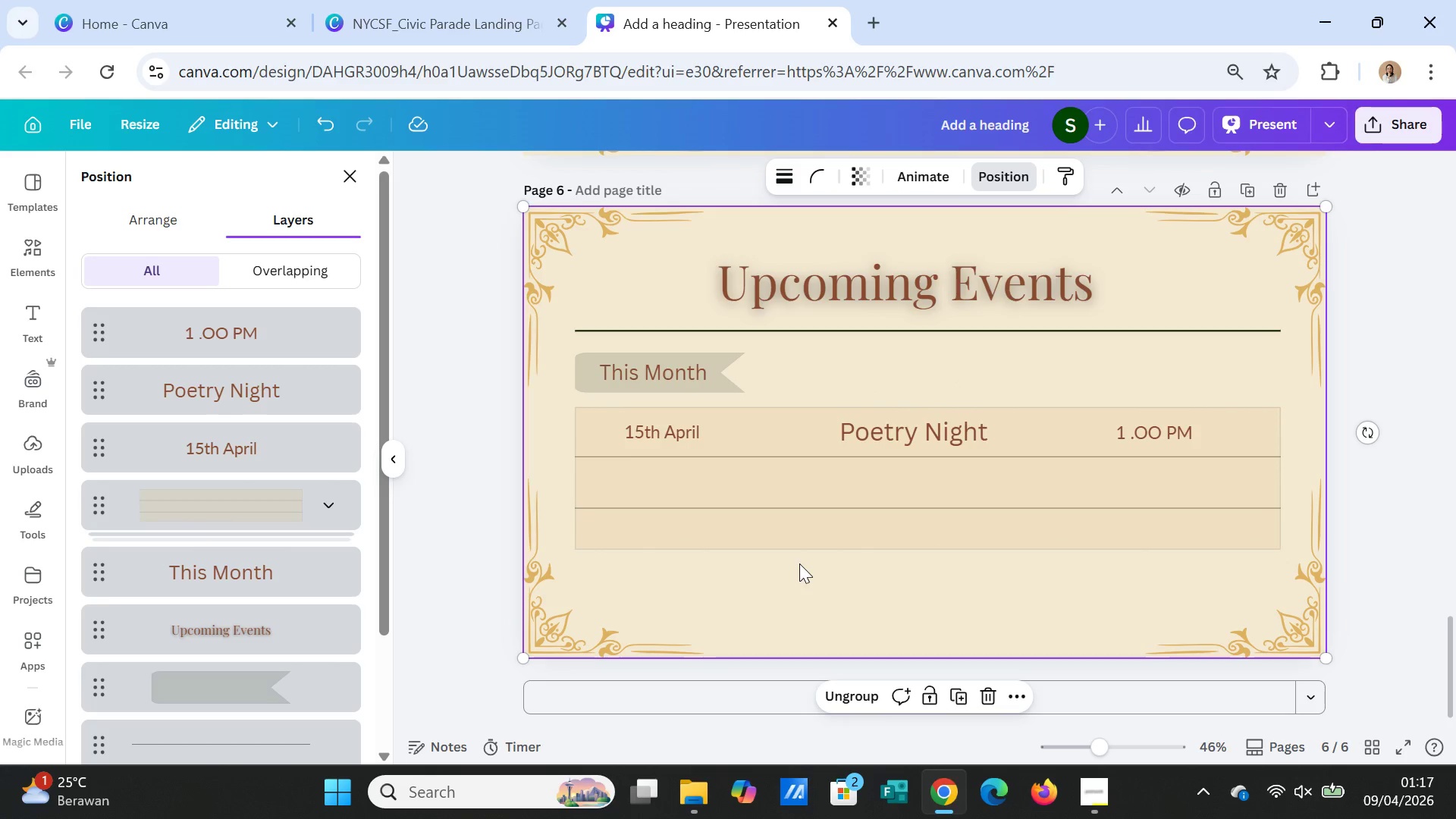 
wait(6.69)
 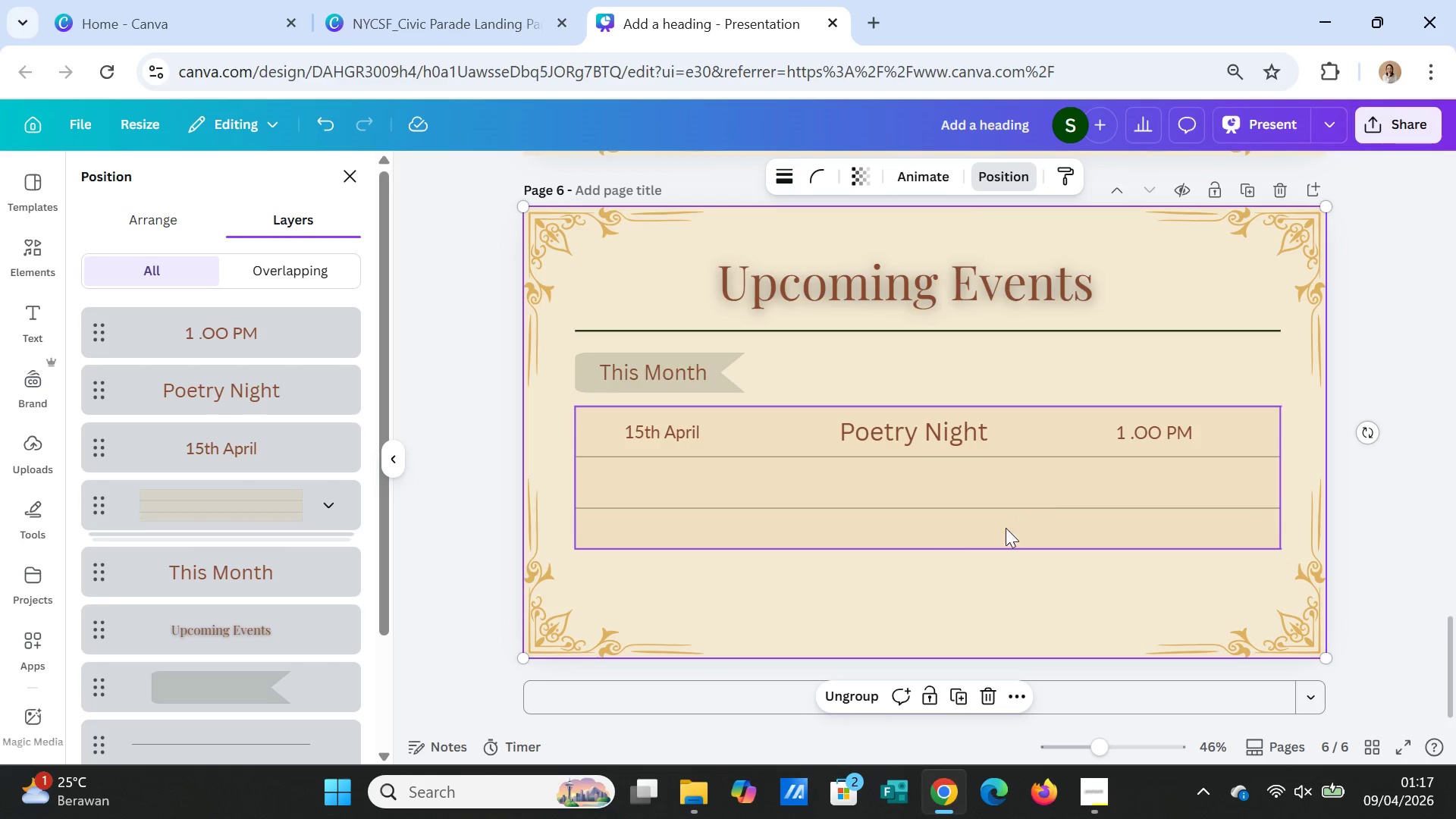 
left_click([695, 438])
 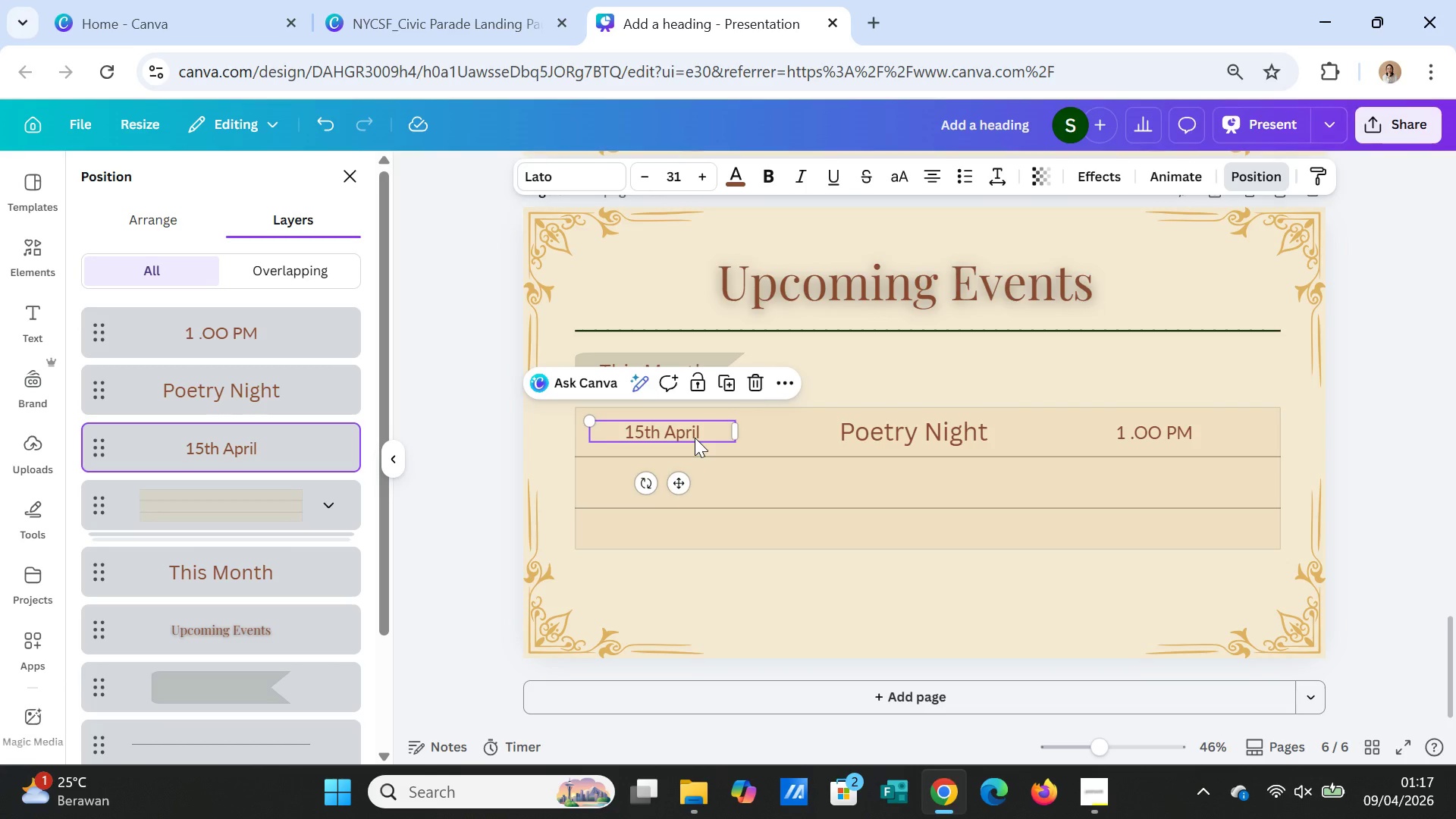 
key(Control+C)
 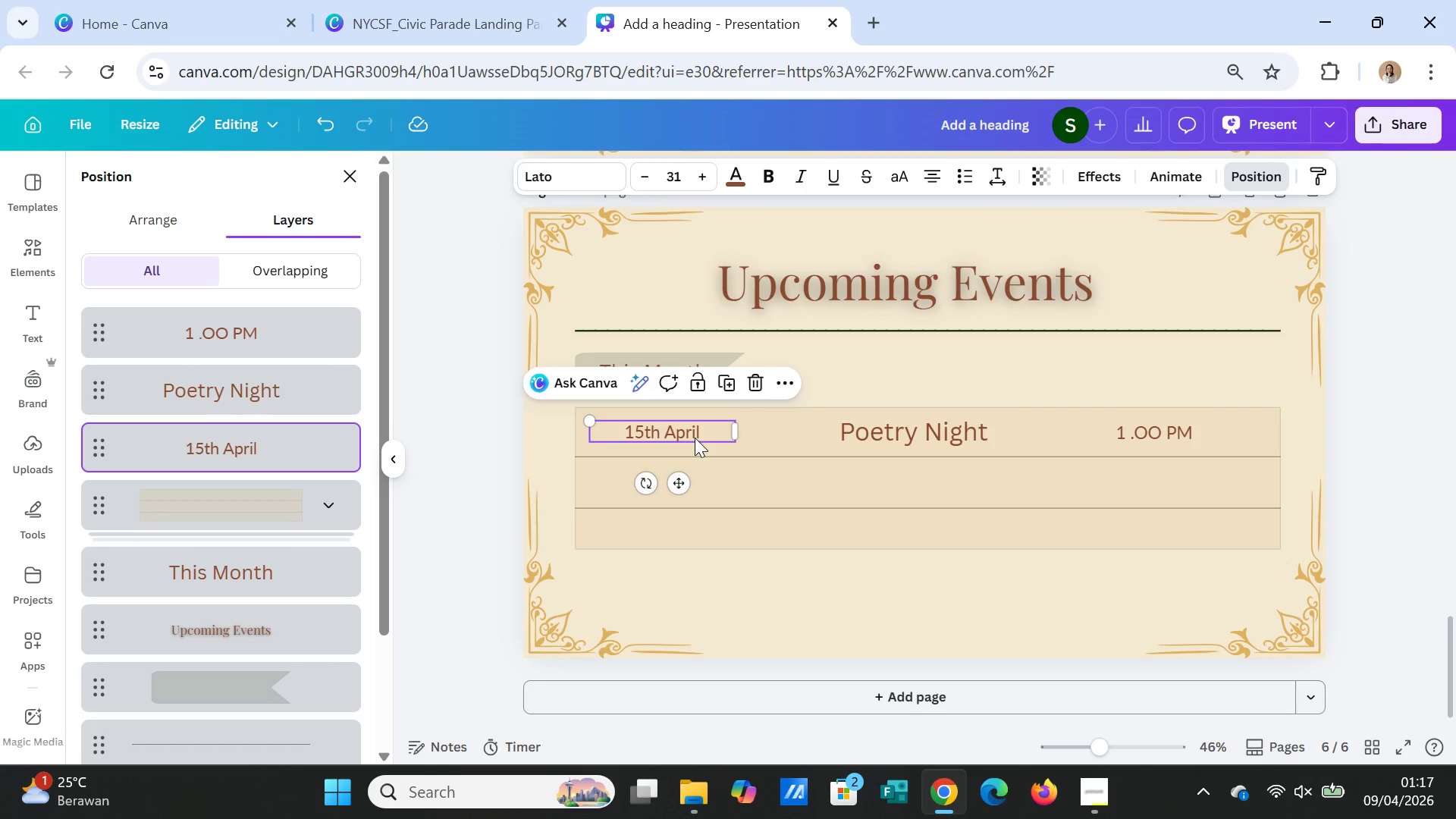 
key(Control+V)
 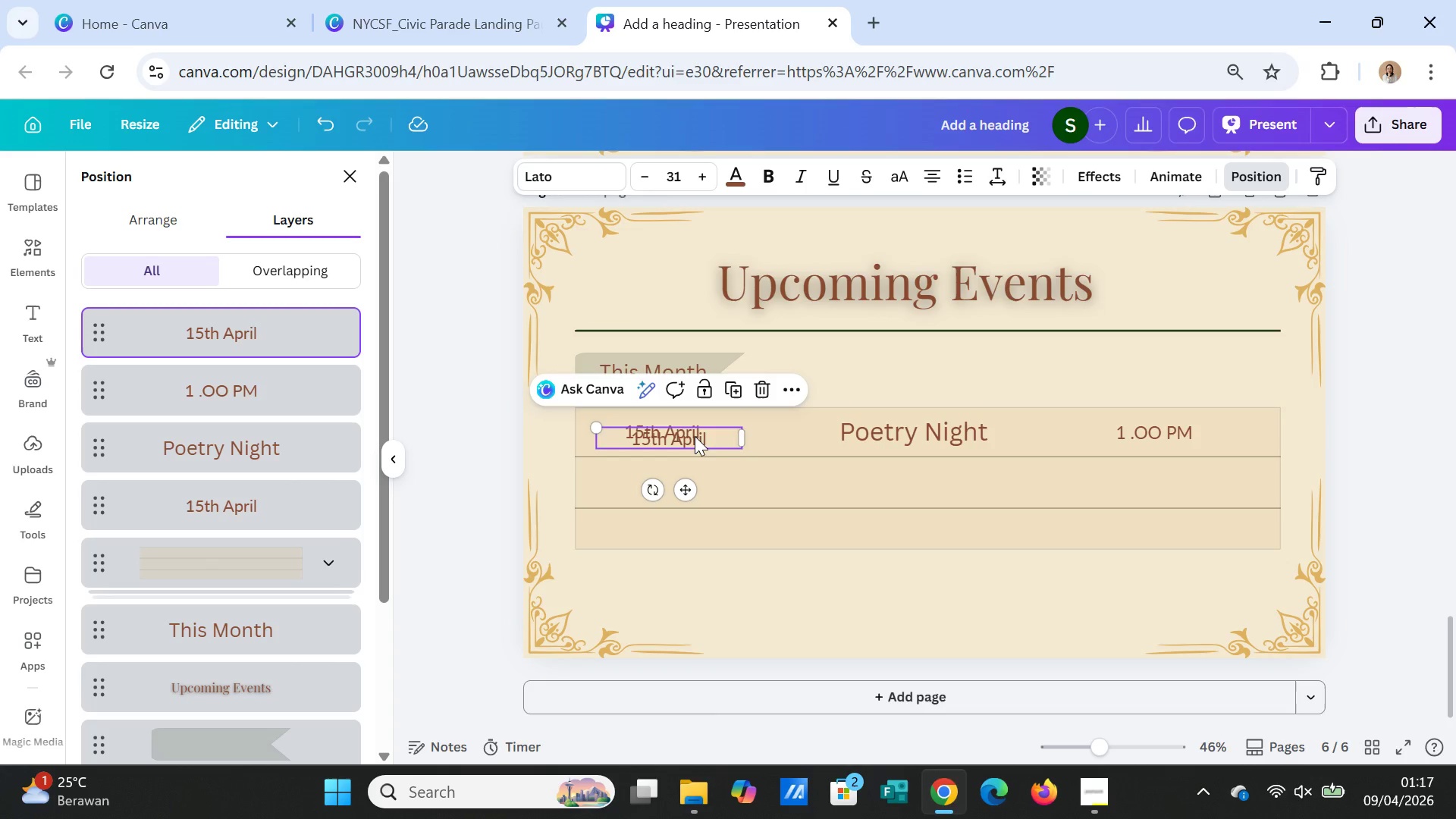 
left_click_drag(start_coordinate=[695, 436], to_coordinate=[689, 476])
 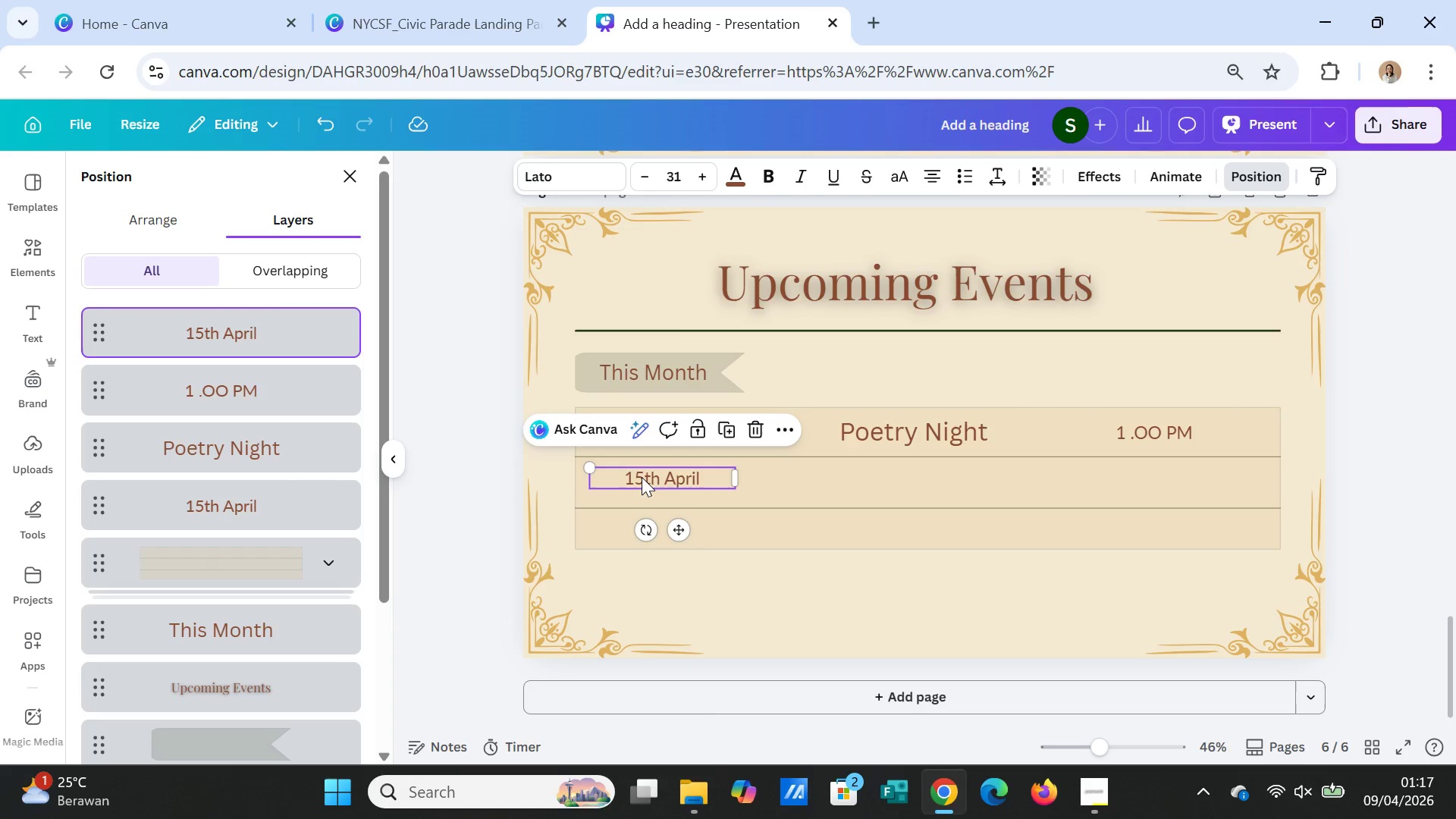 
double_click([640, 477])
 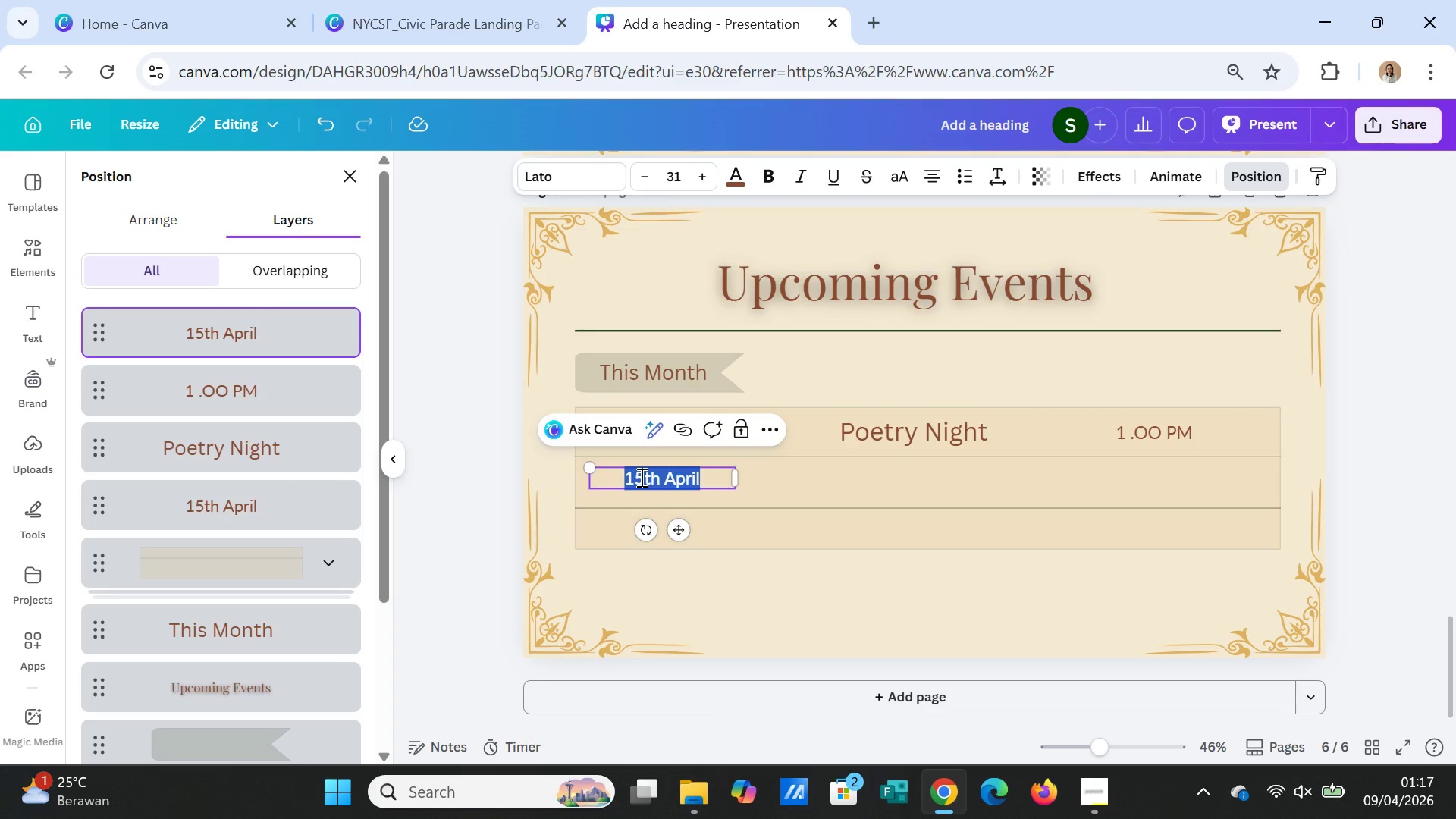 
left_click([640, 477])
 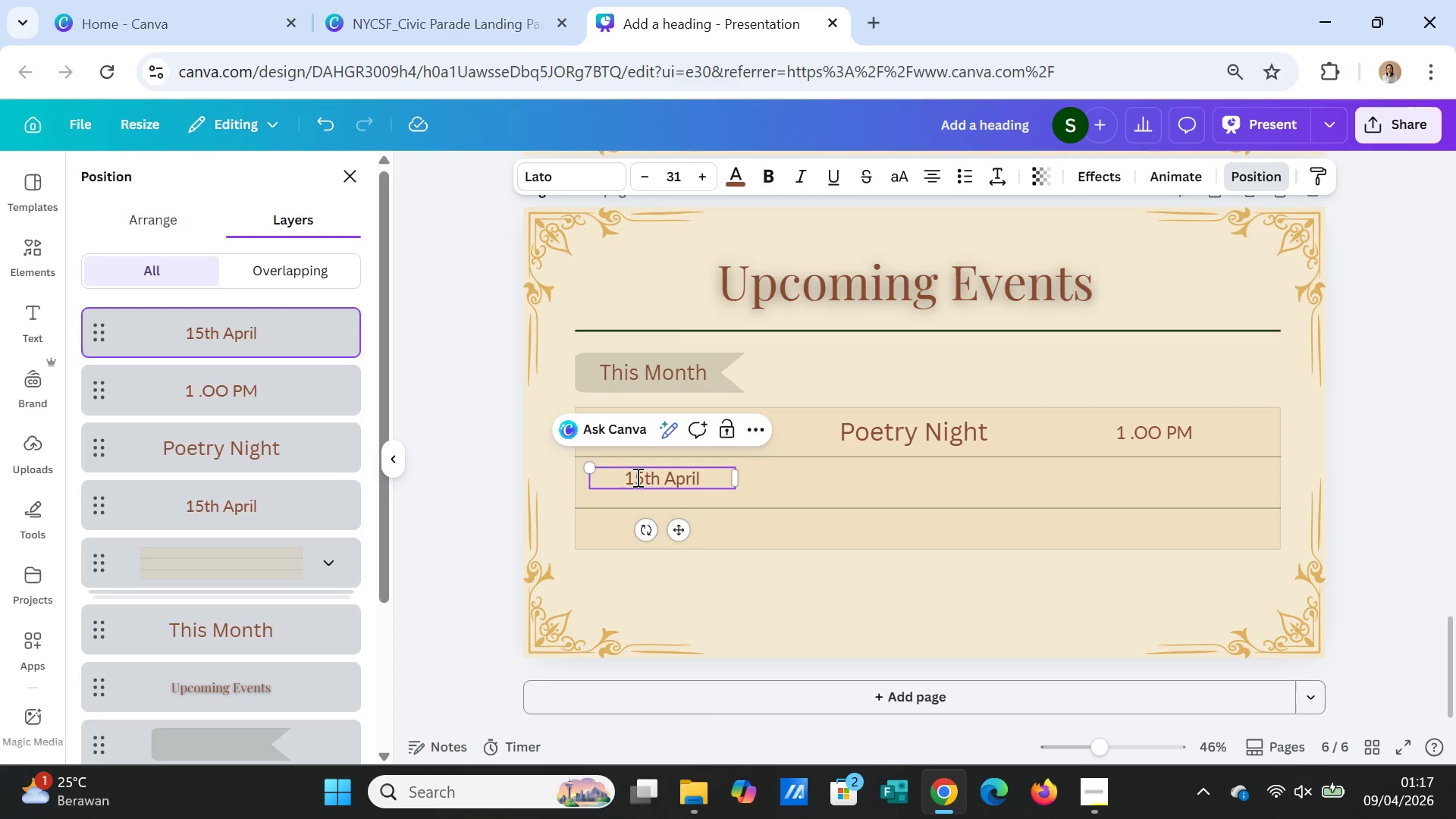 
left_click([636, 477])
 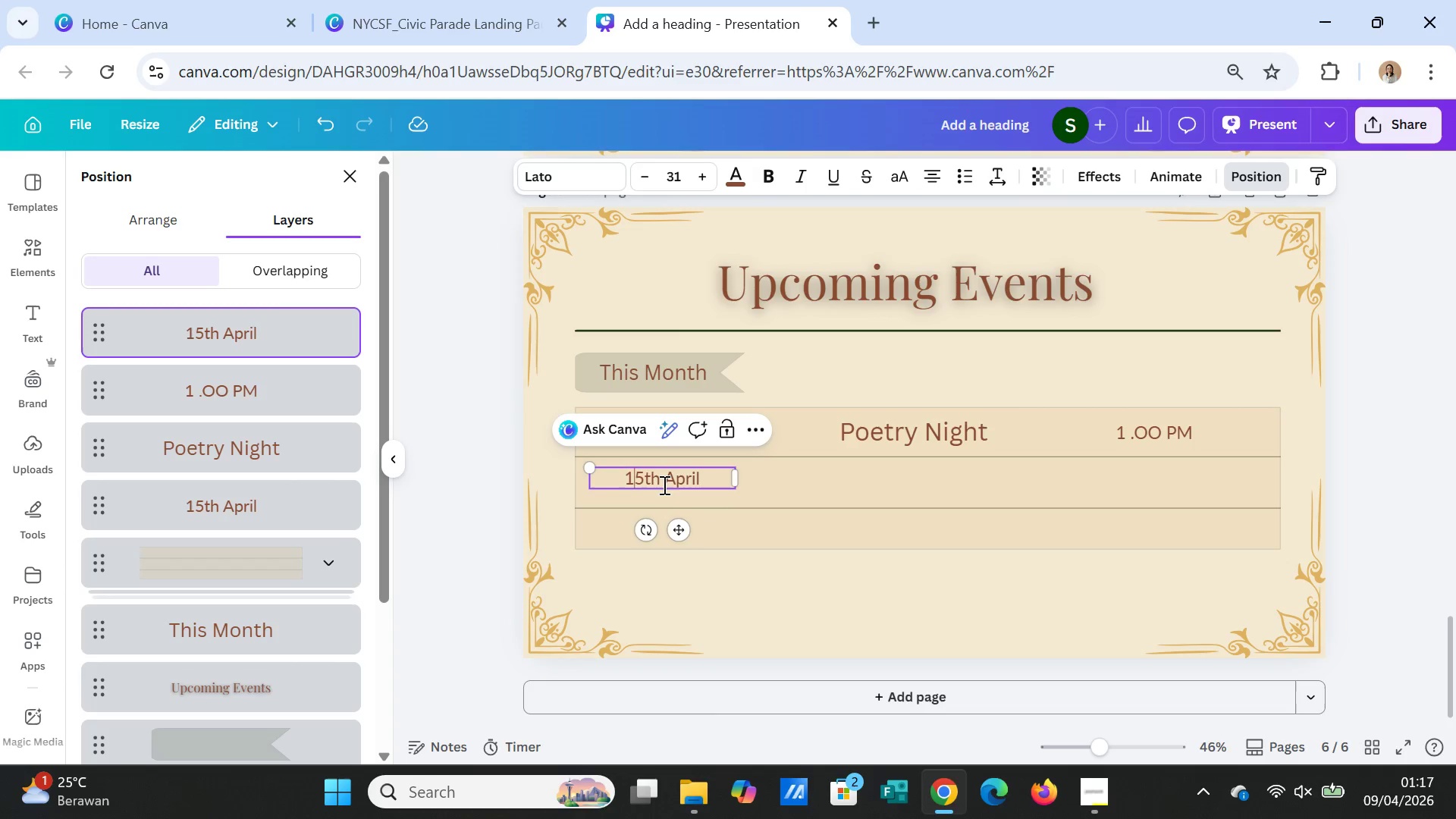 
key(Backspace)
 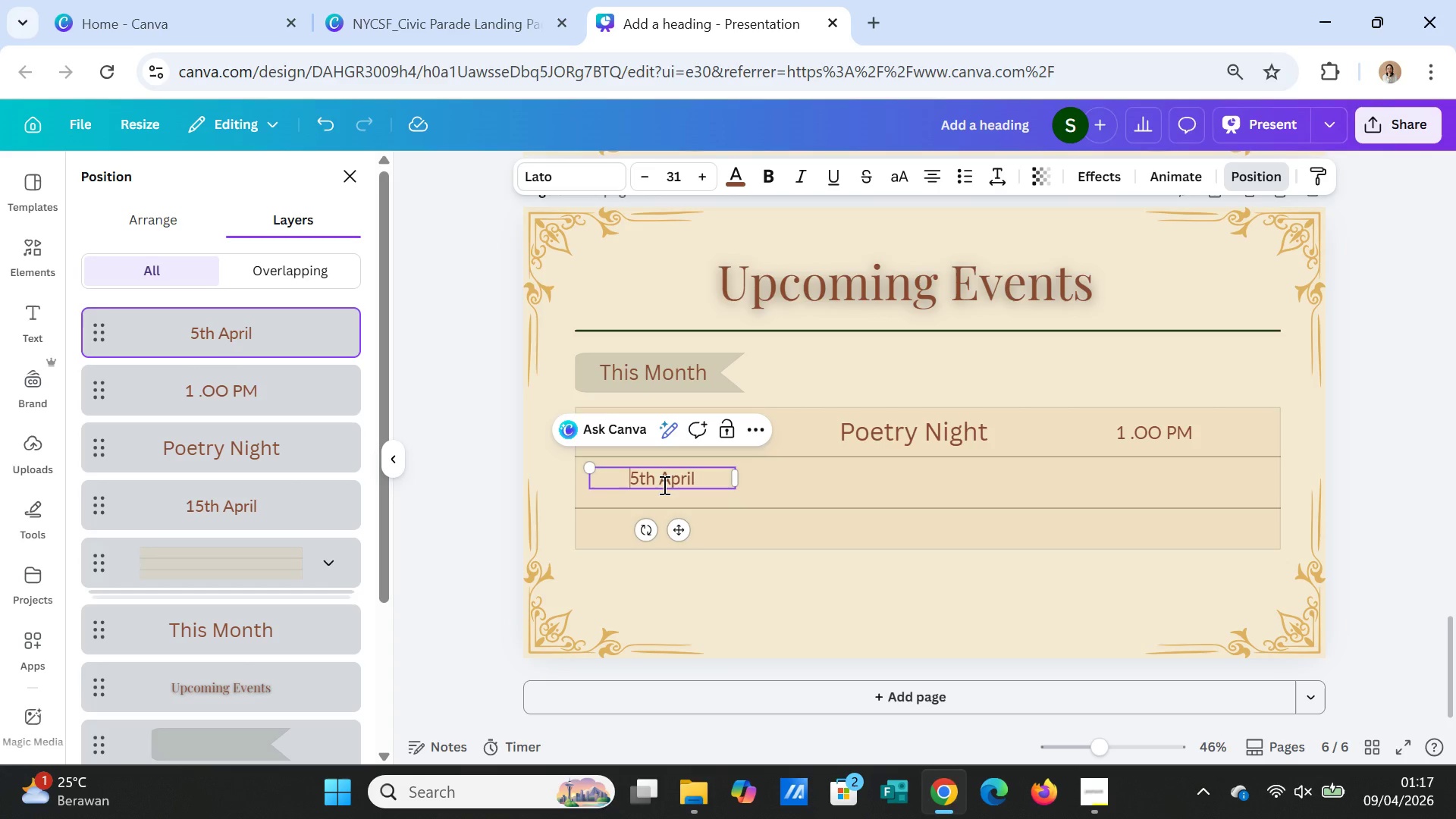 
wait(8.12)
 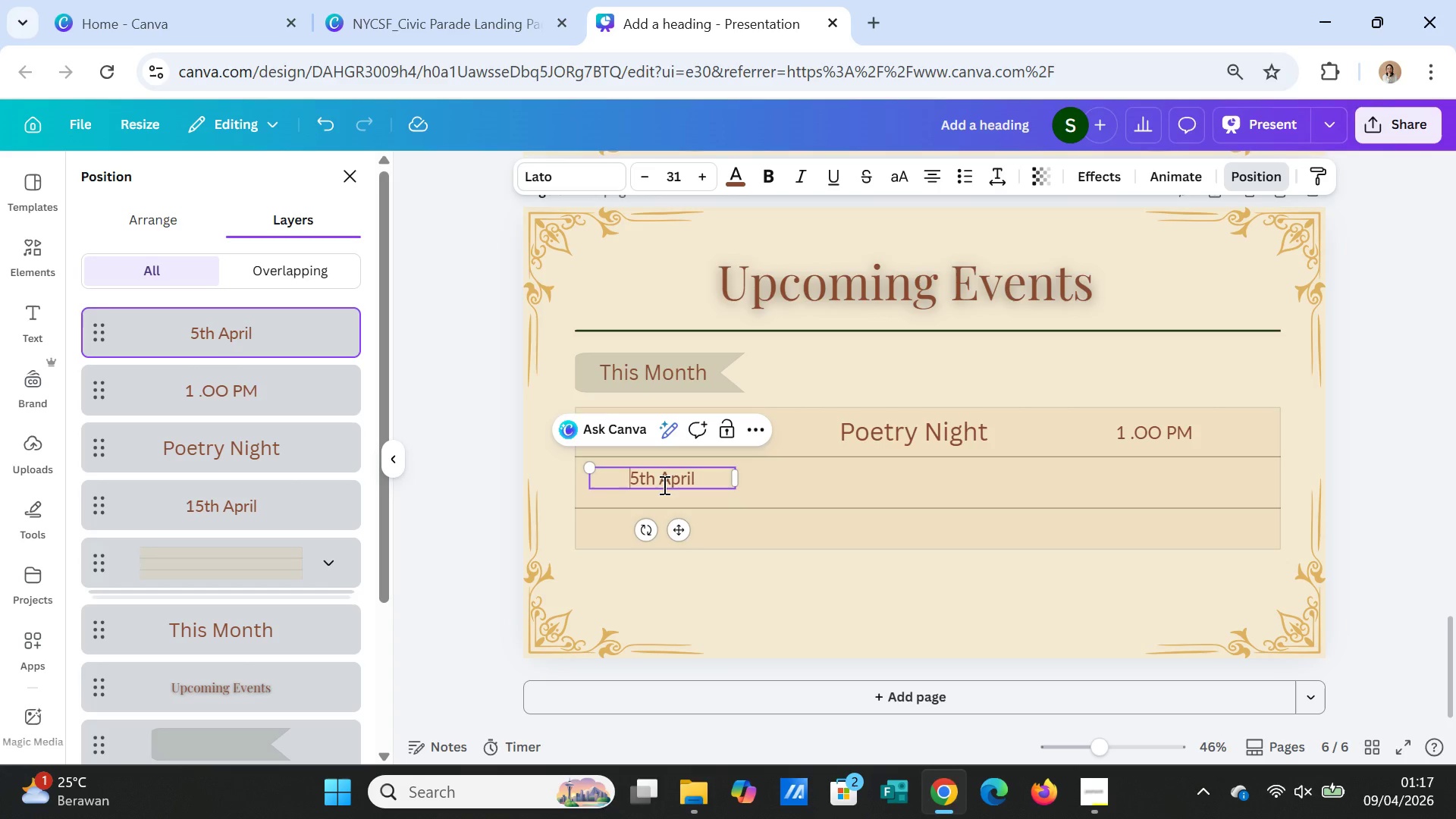 
key(2)
 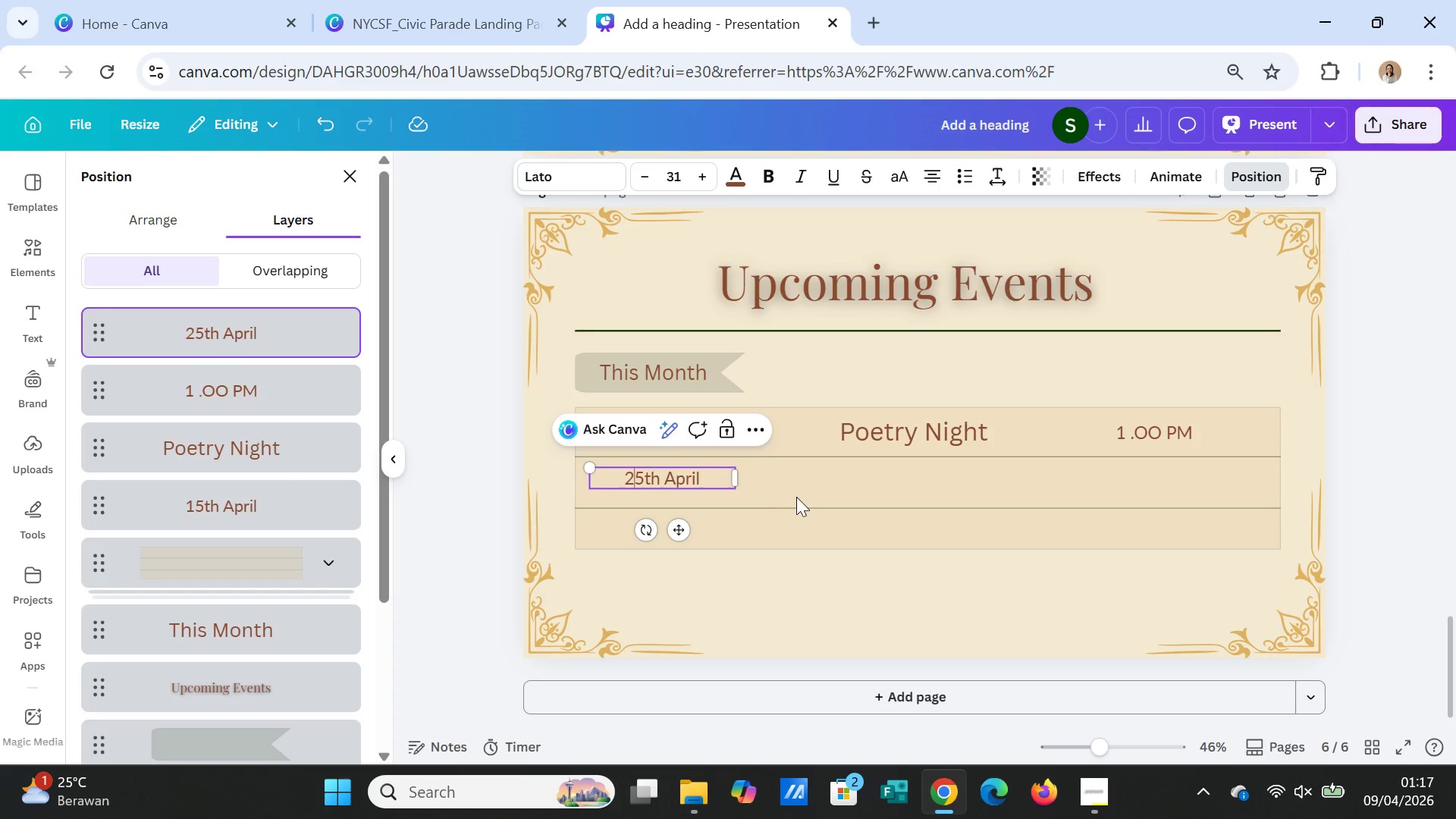 
left_click([826, 510])
 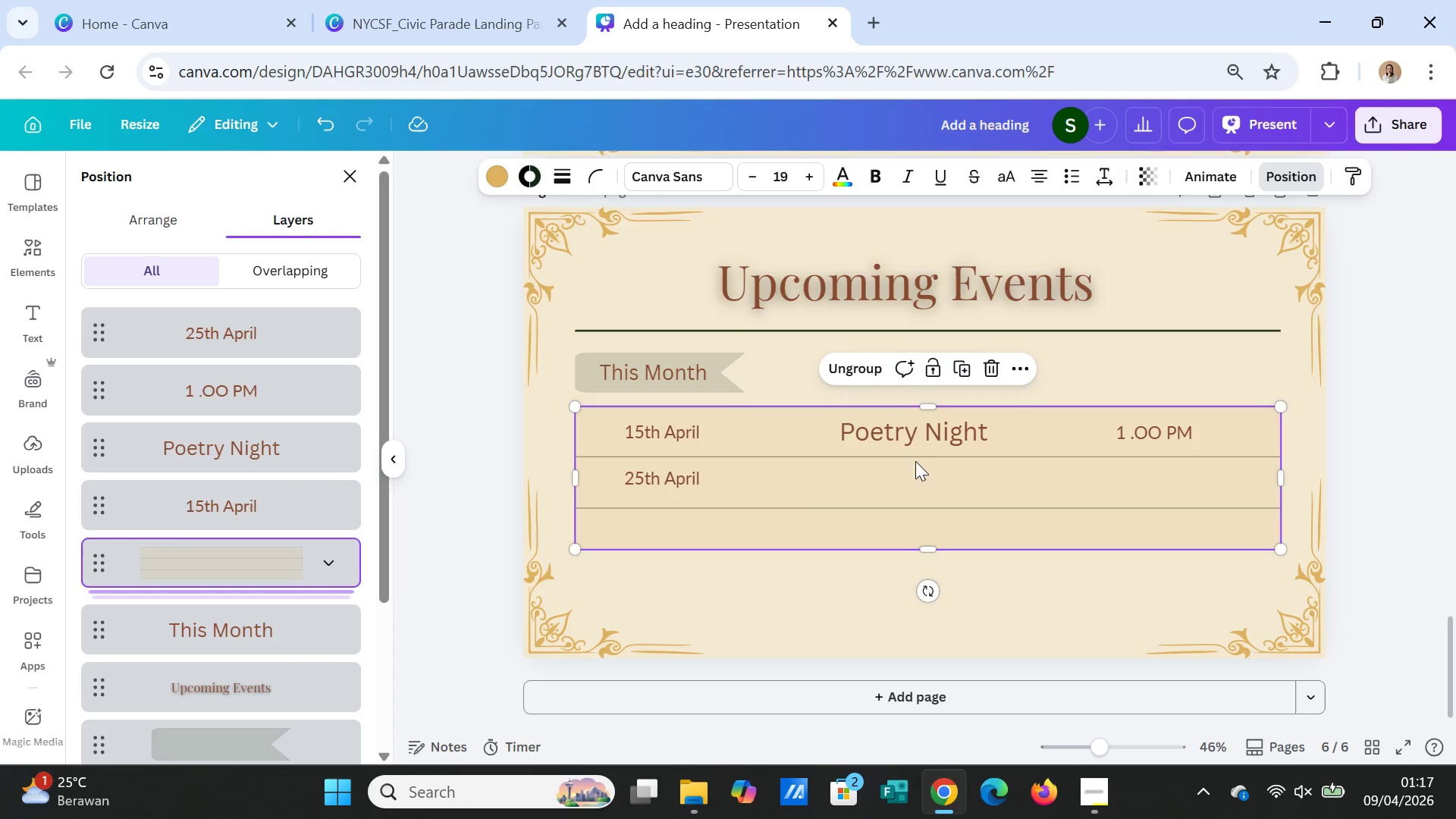 
left_click([927, 434])
 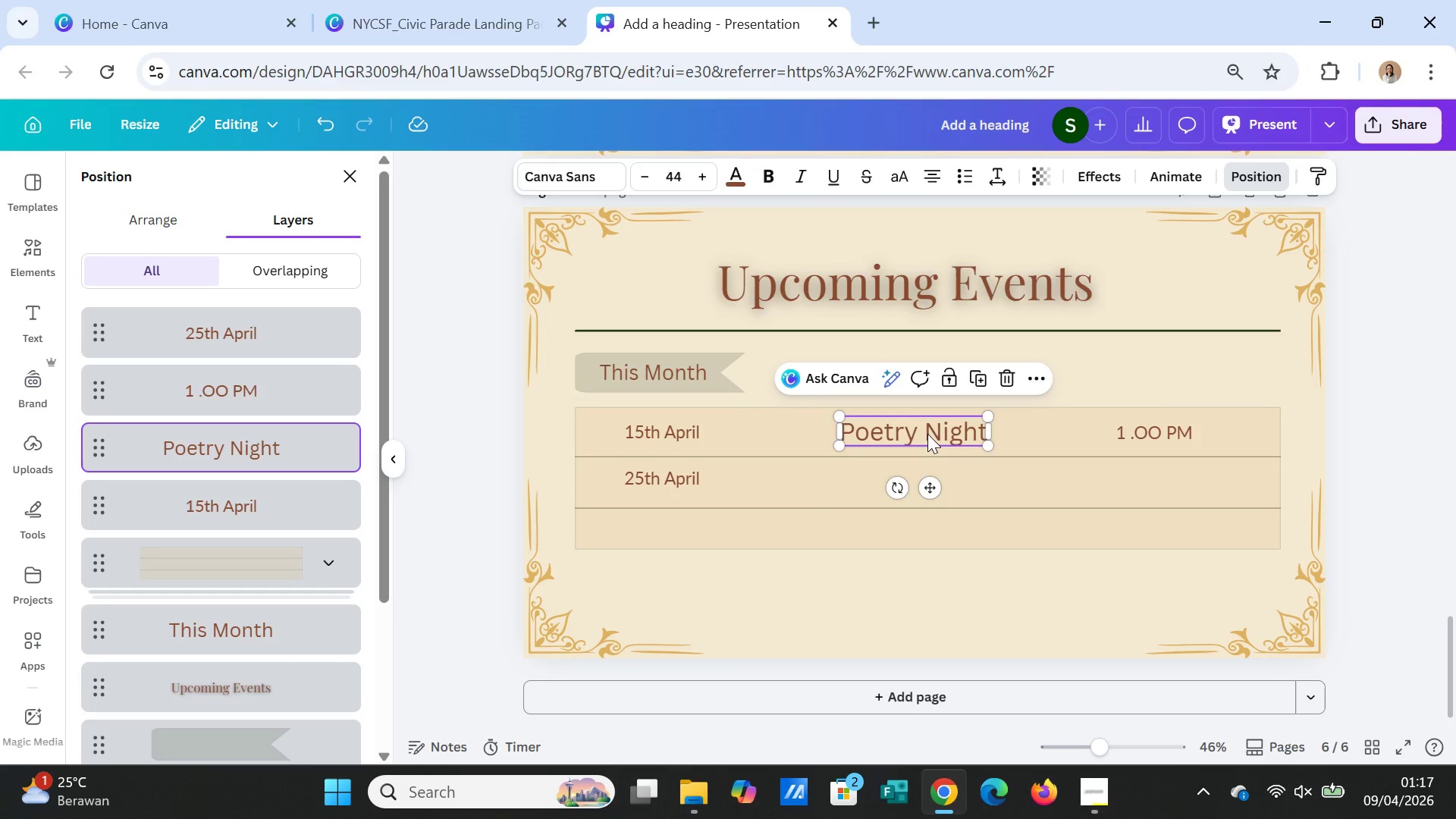 
key(Control+C)
 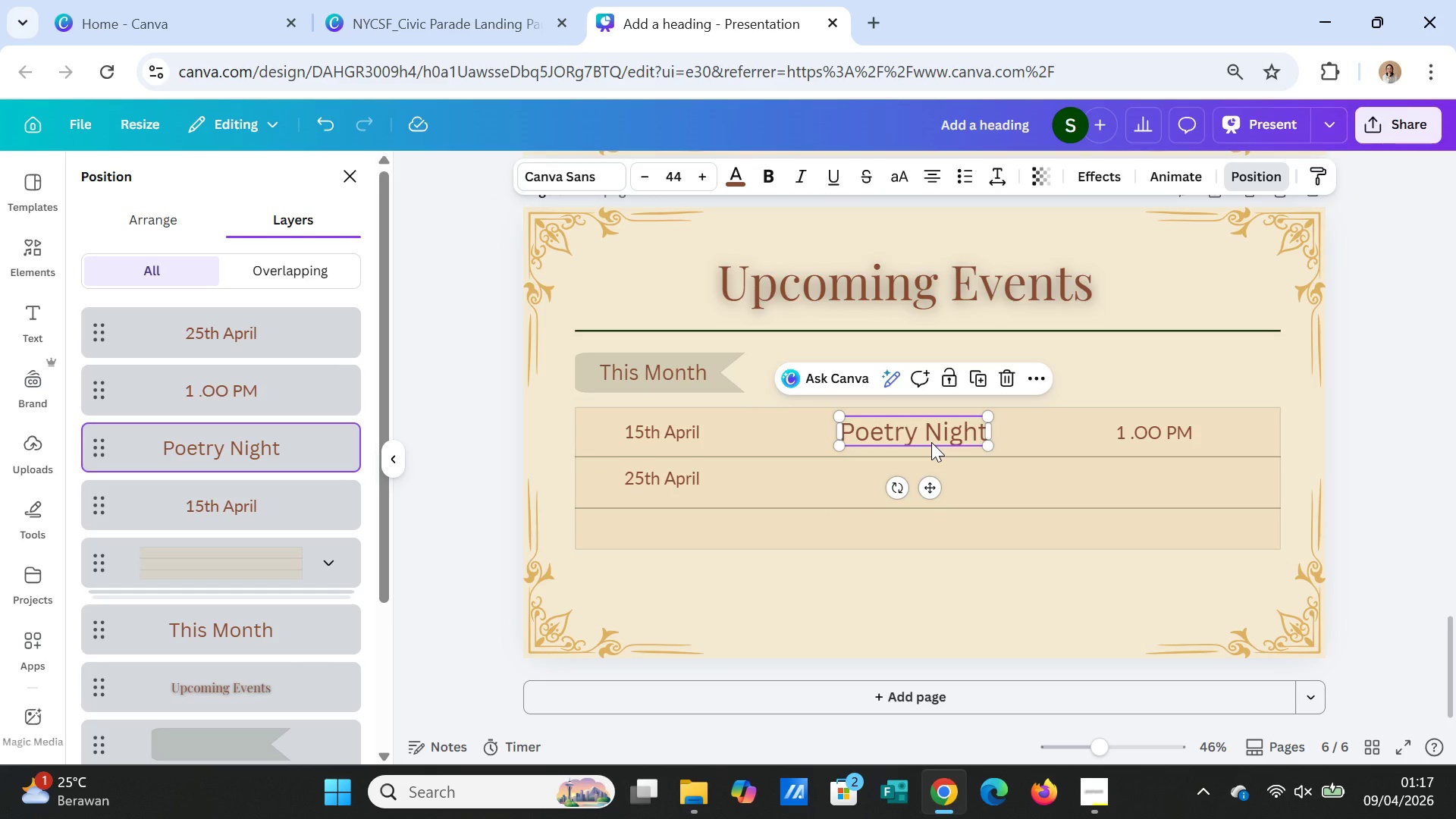 
key(Control+V)
 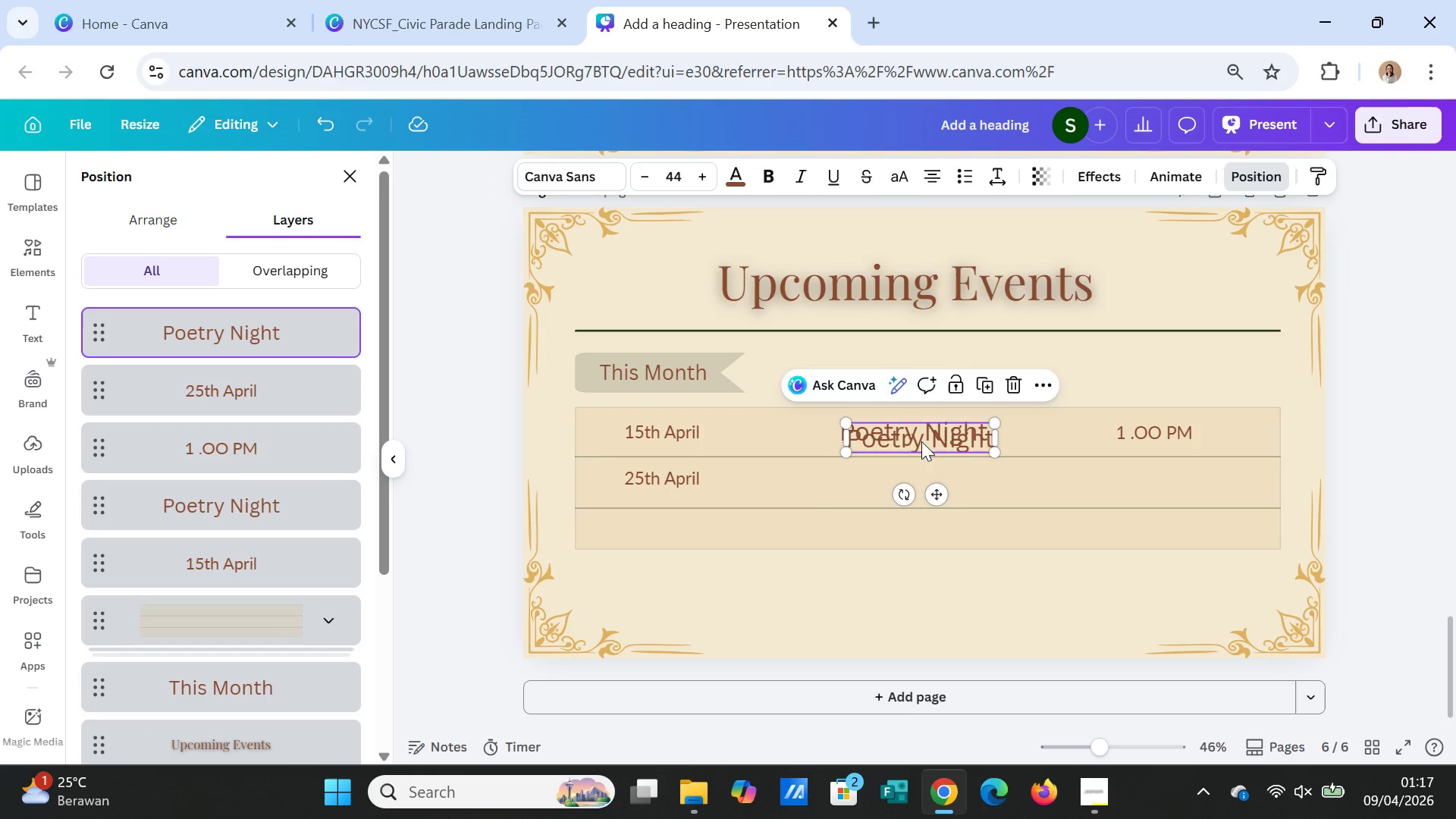 
left_click_drag(start_coordinate=[921, 438], to_coordinate=[916, 479])
 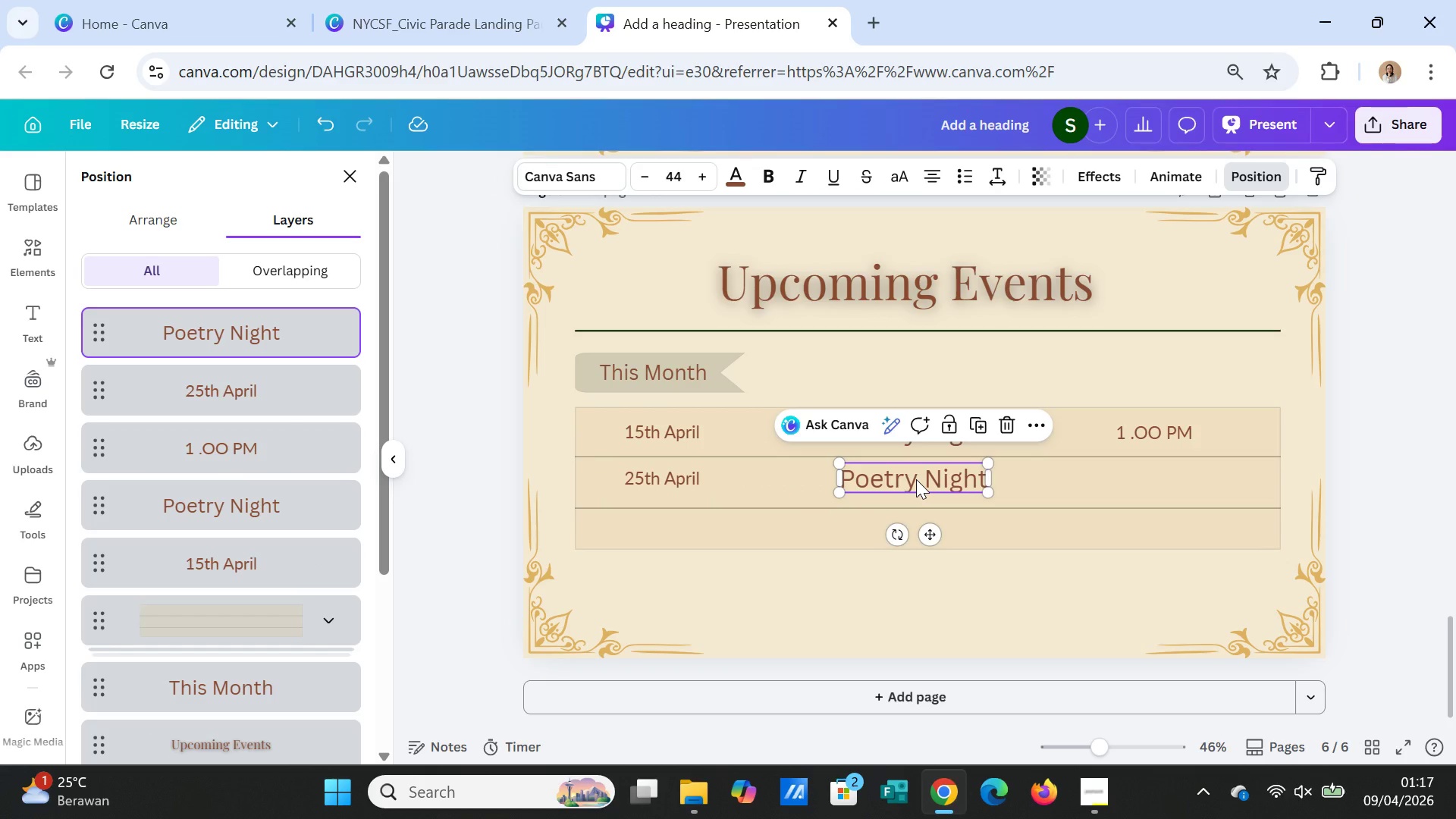 
double_click([916, 479])
 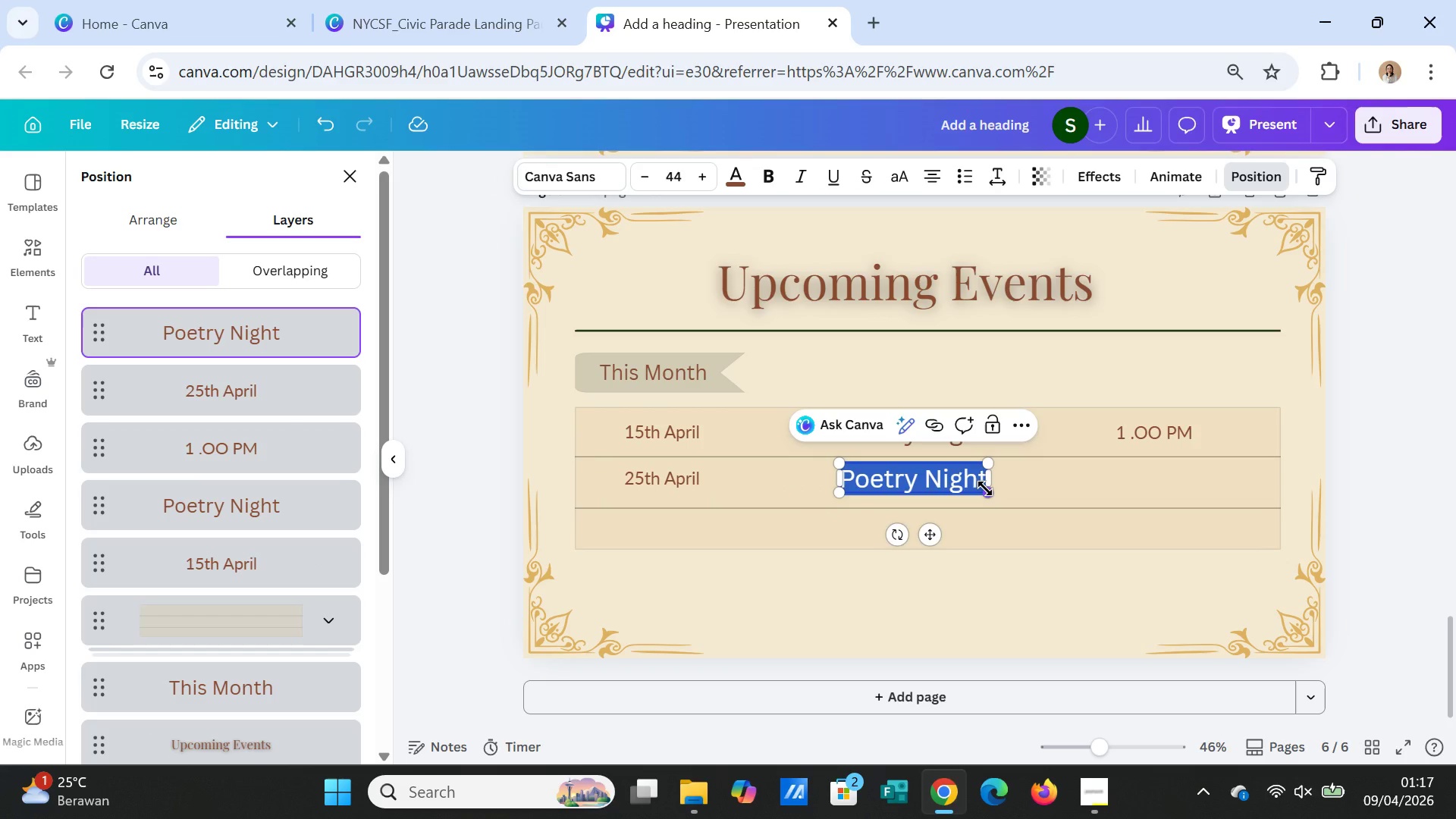 
type(Reading Circle)
 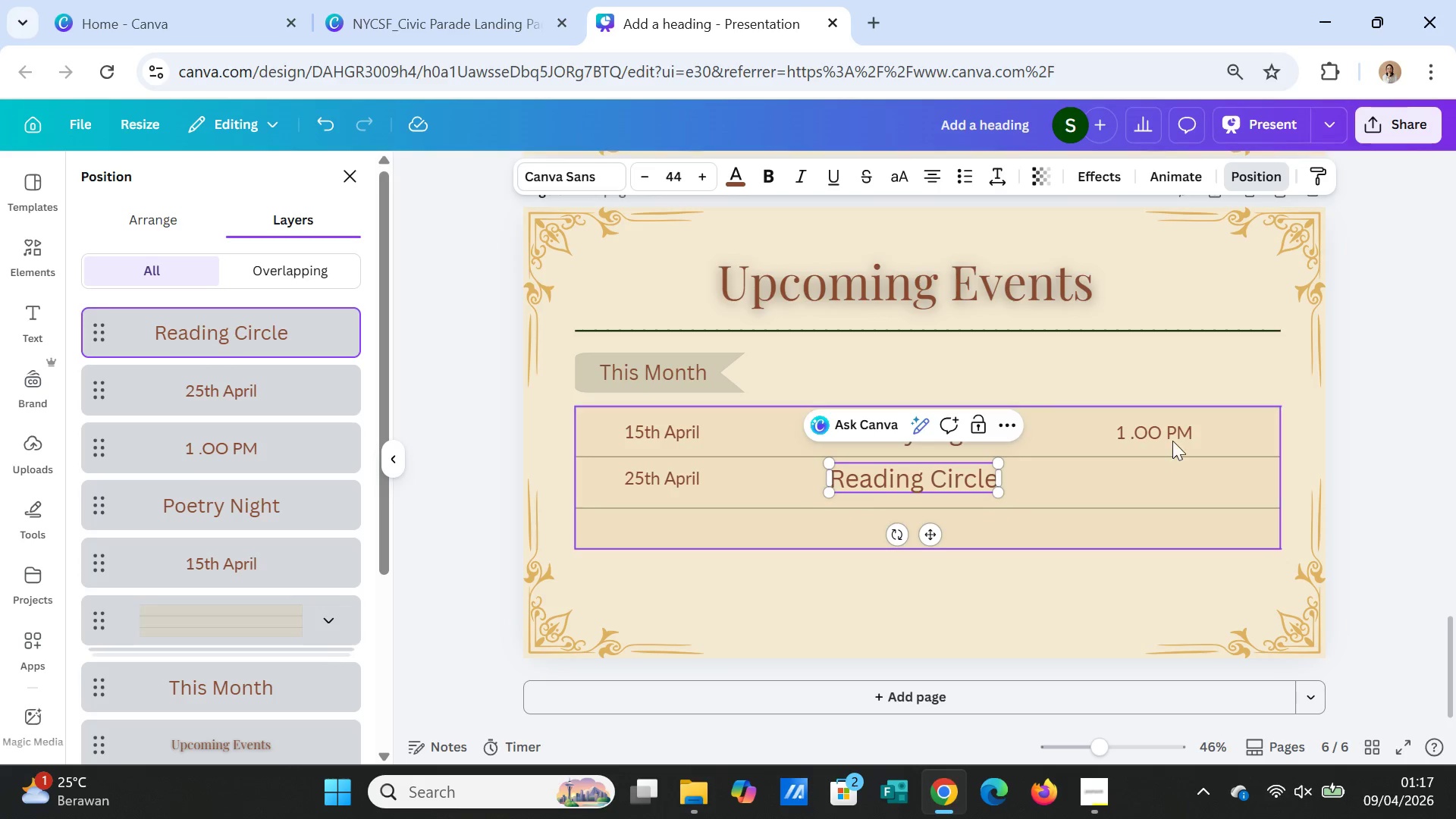 
left_click([1177, 439])
 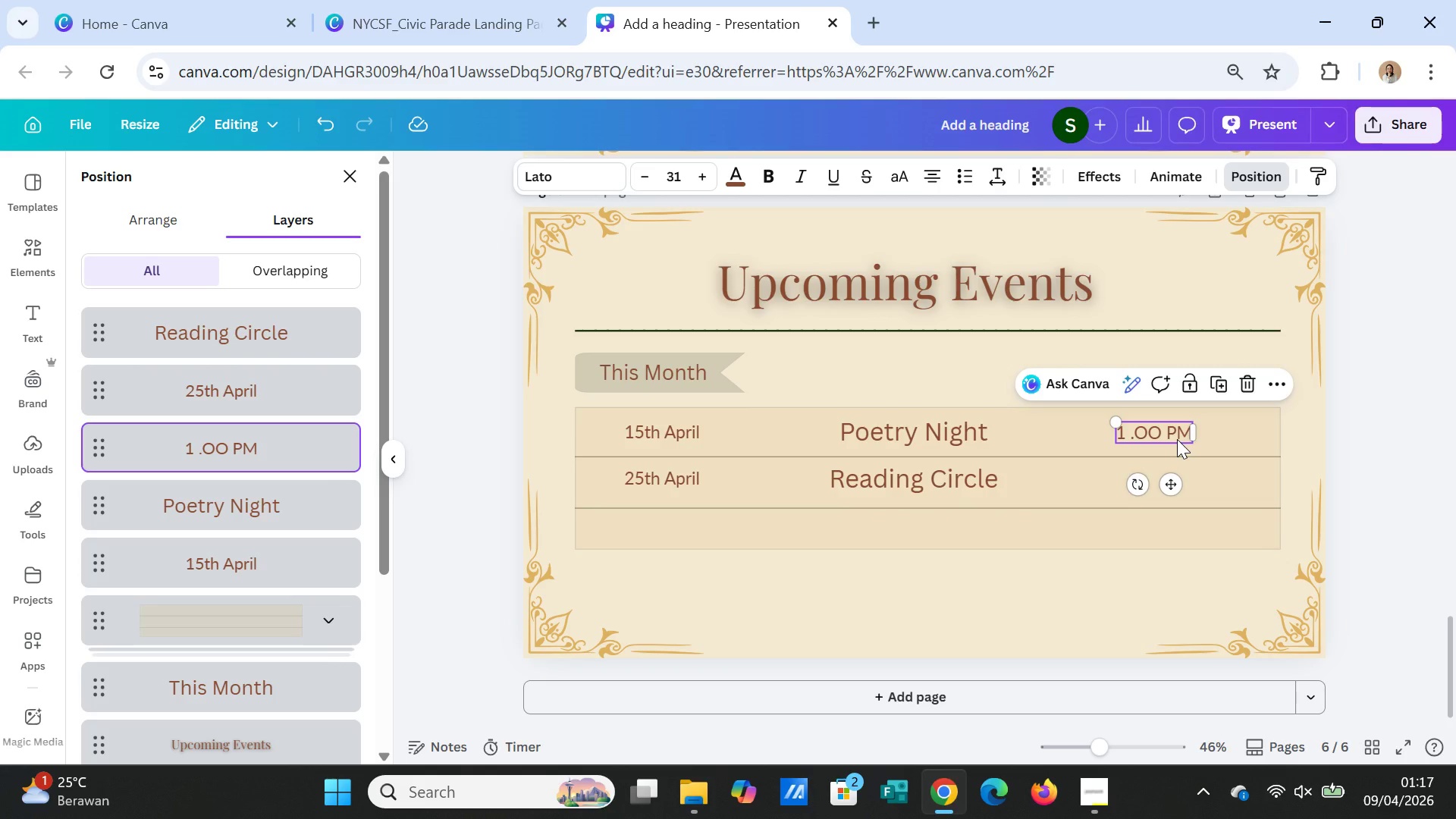 
key(Control+C)
 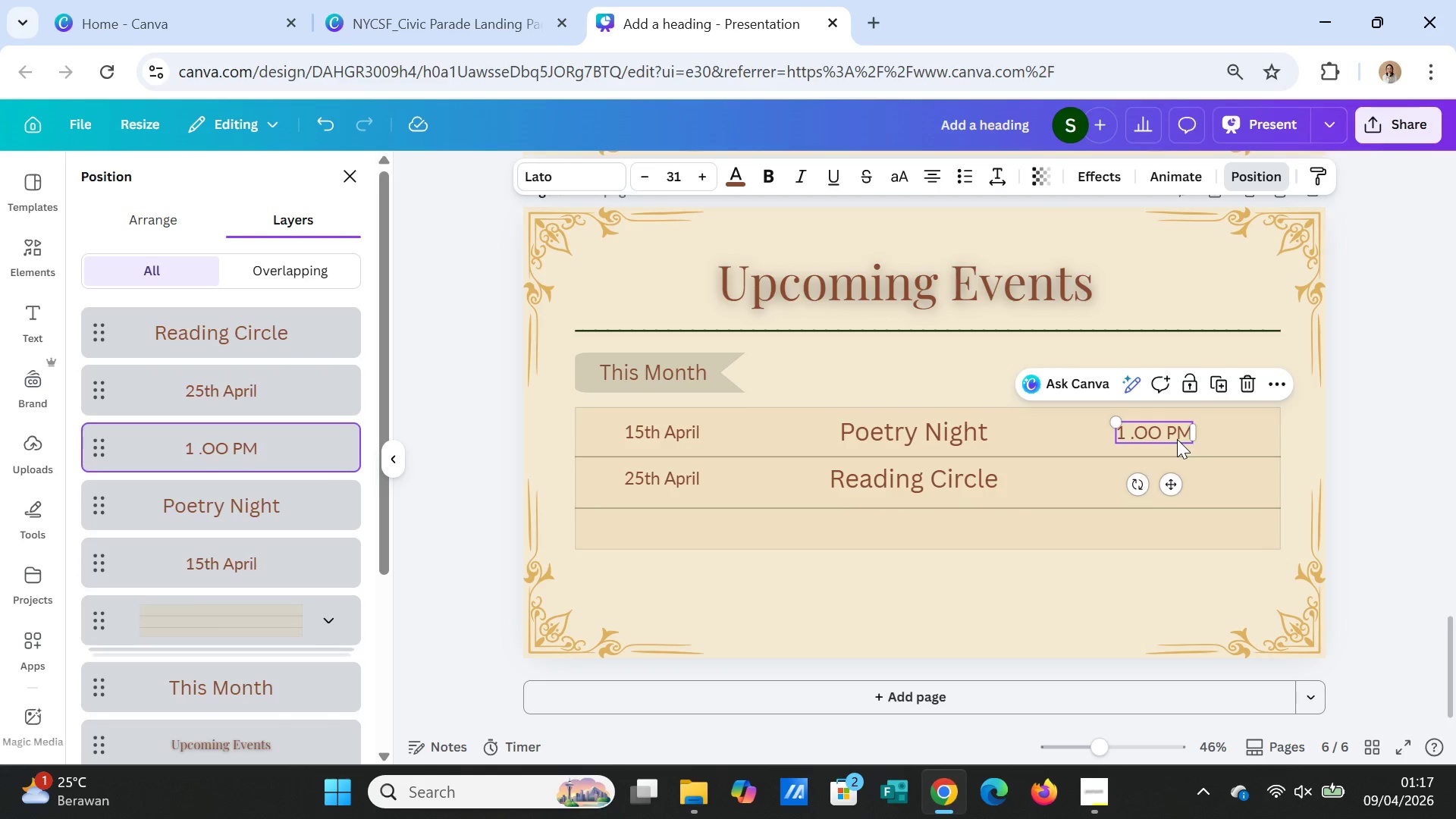 
key(Control+V)
 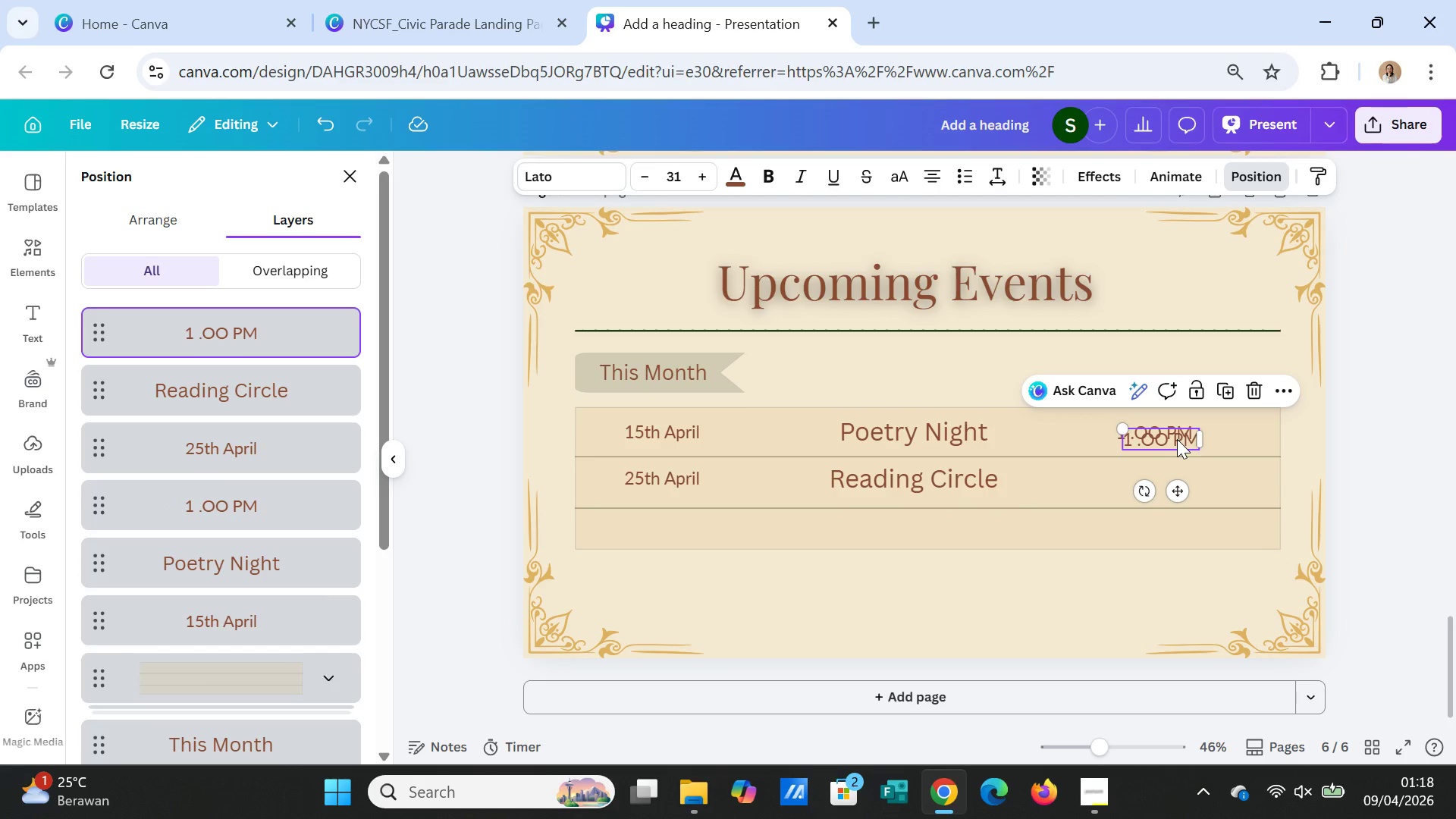 
left_click_drag(start_coordinate=[1177, 439], to_coordinate=[1175, 479])
 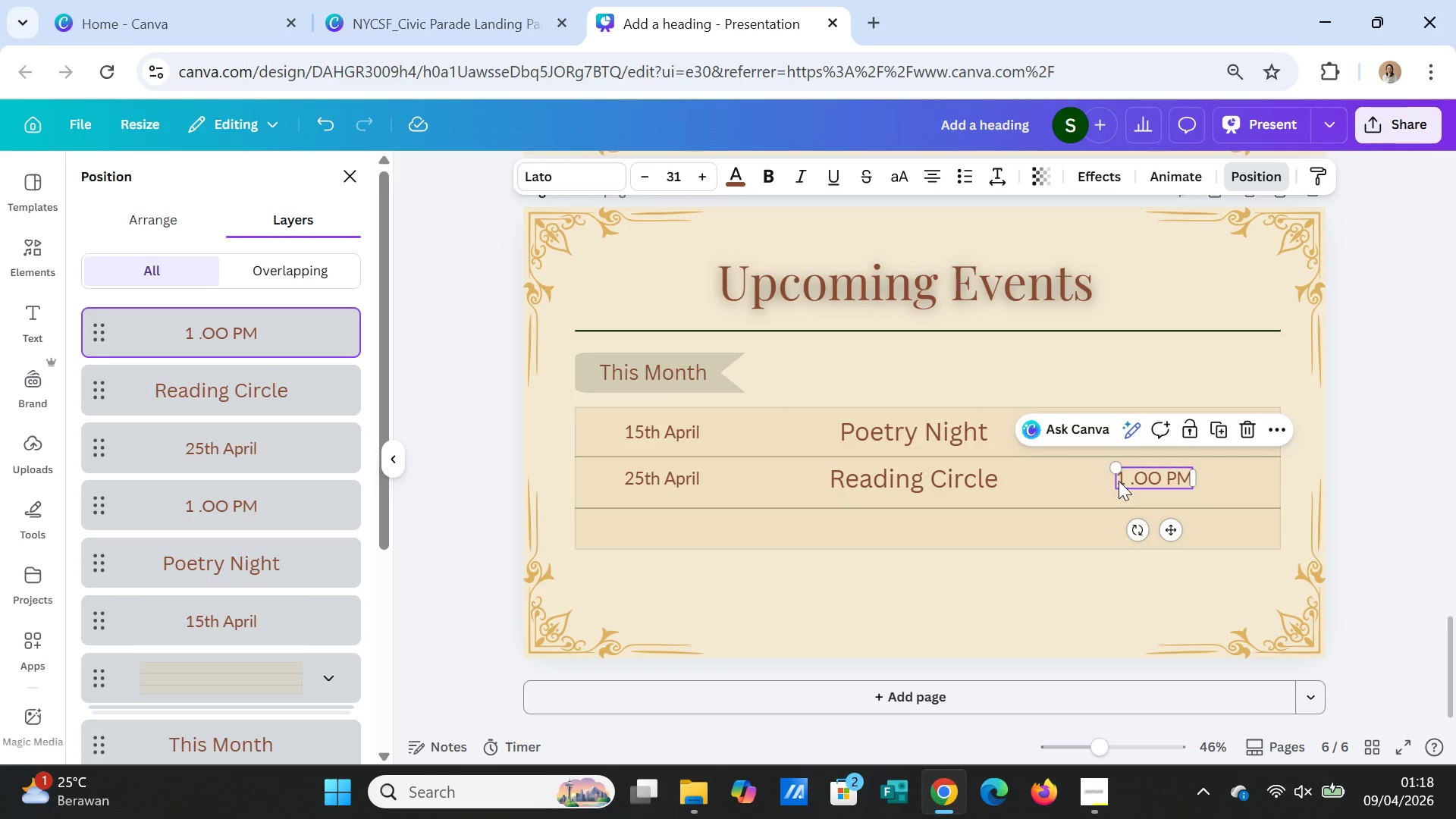 
left_click([1119, 481])
 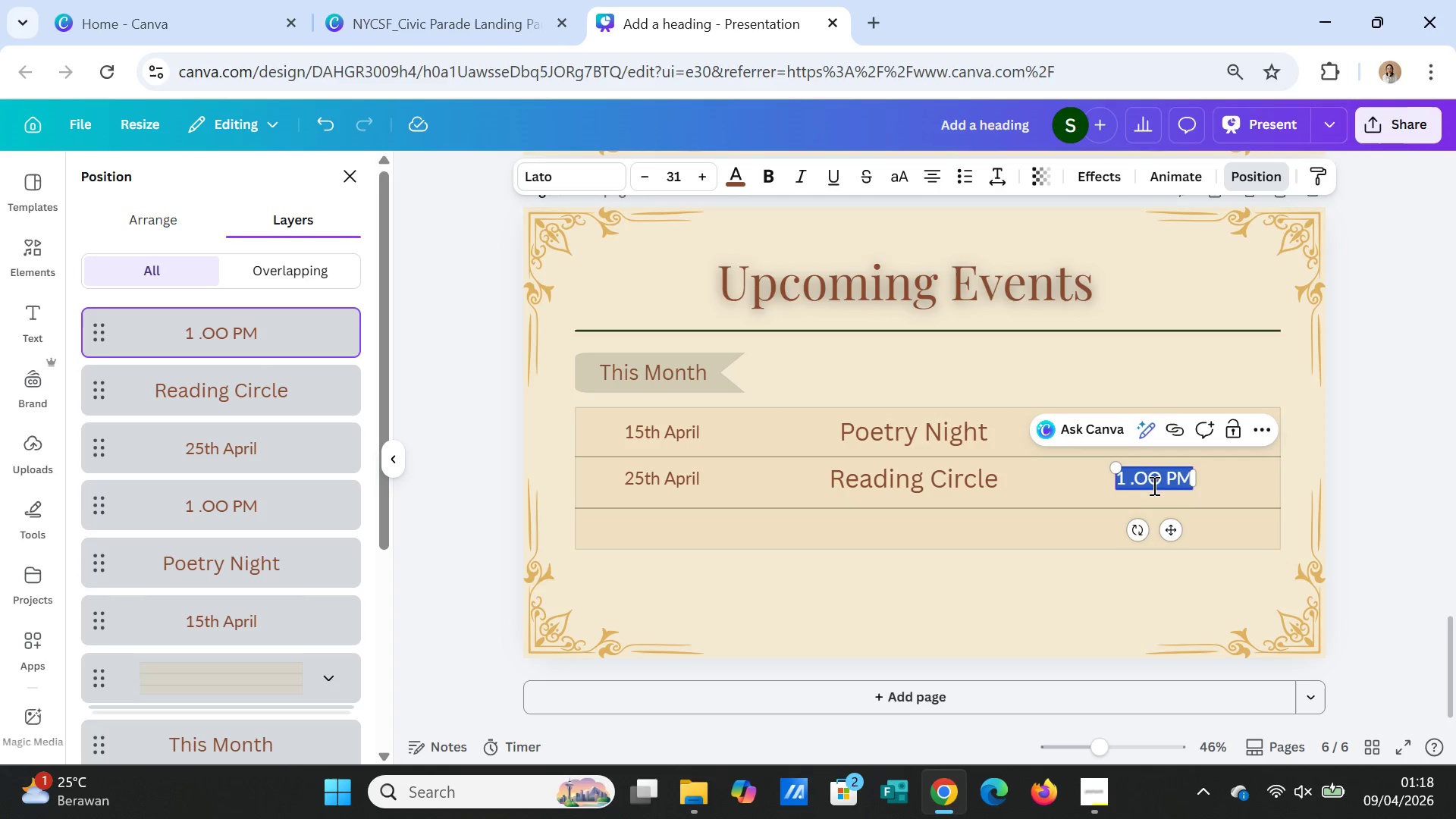 
wait(5.36)
 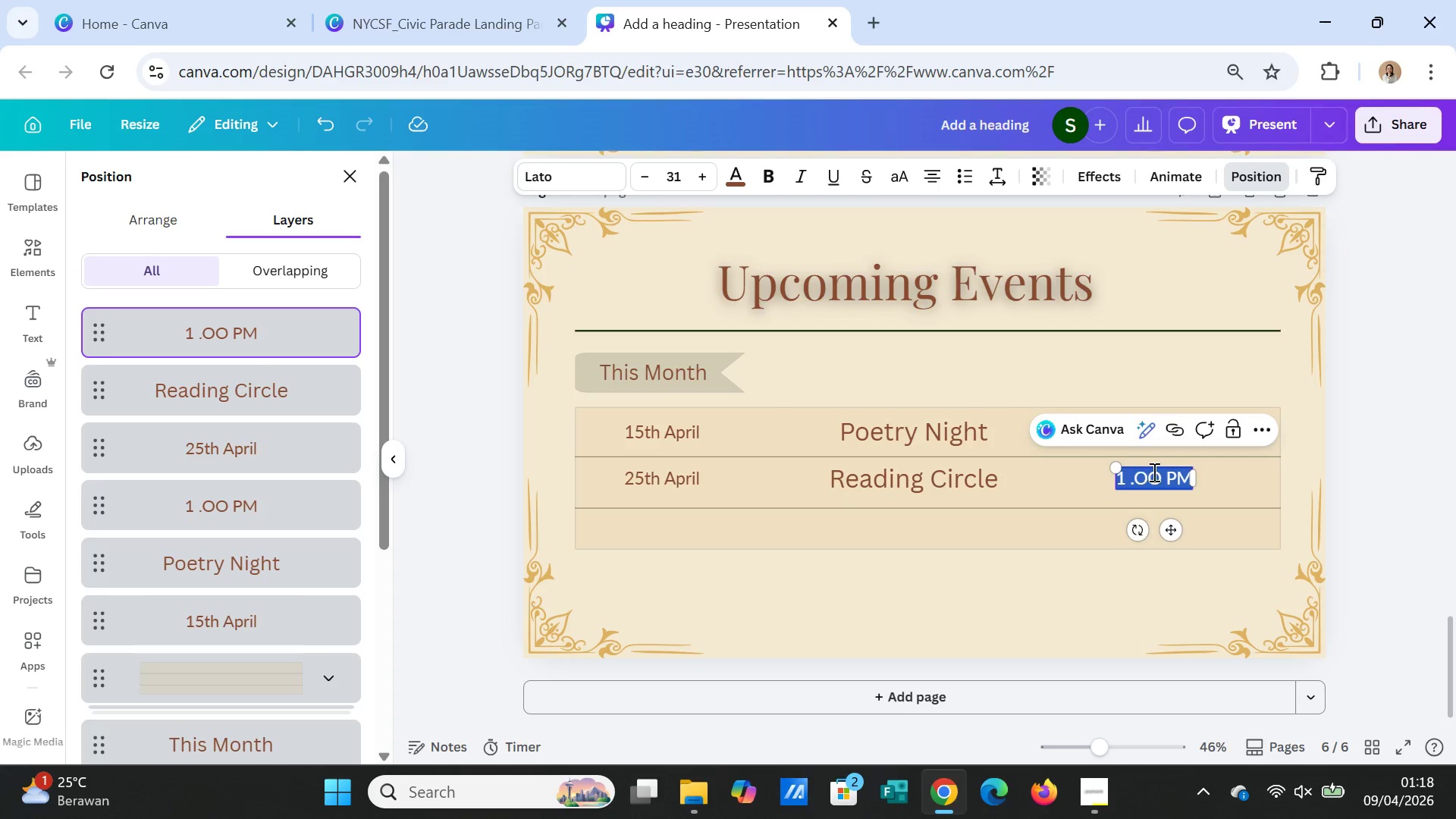 
left_click([1128, 480])
 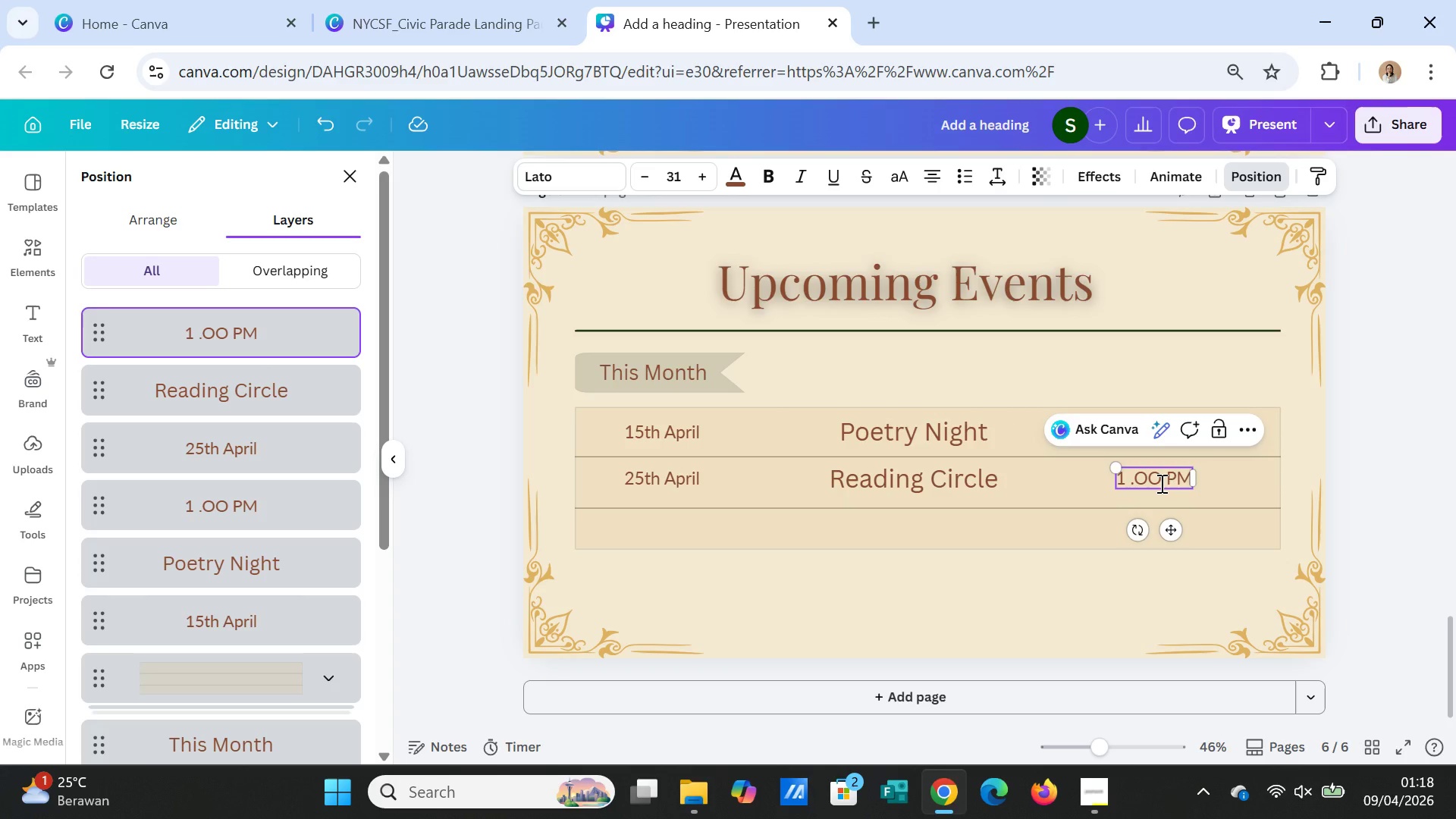 
key(Backspace)
type(02)
key(Backspace)
key(Backspace)
key(Backspace)
type(02)
 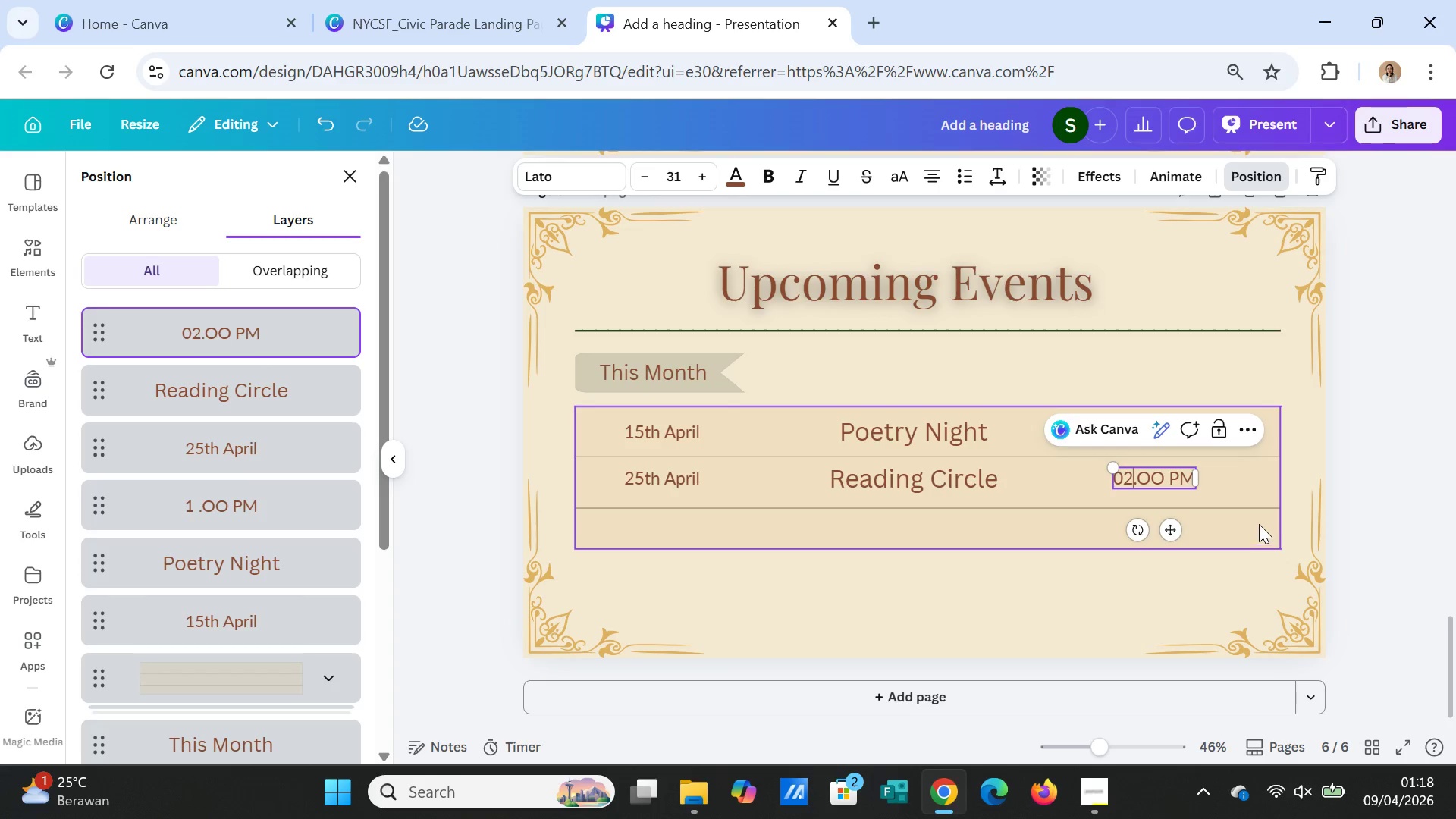 
left_click([1251, 517])
 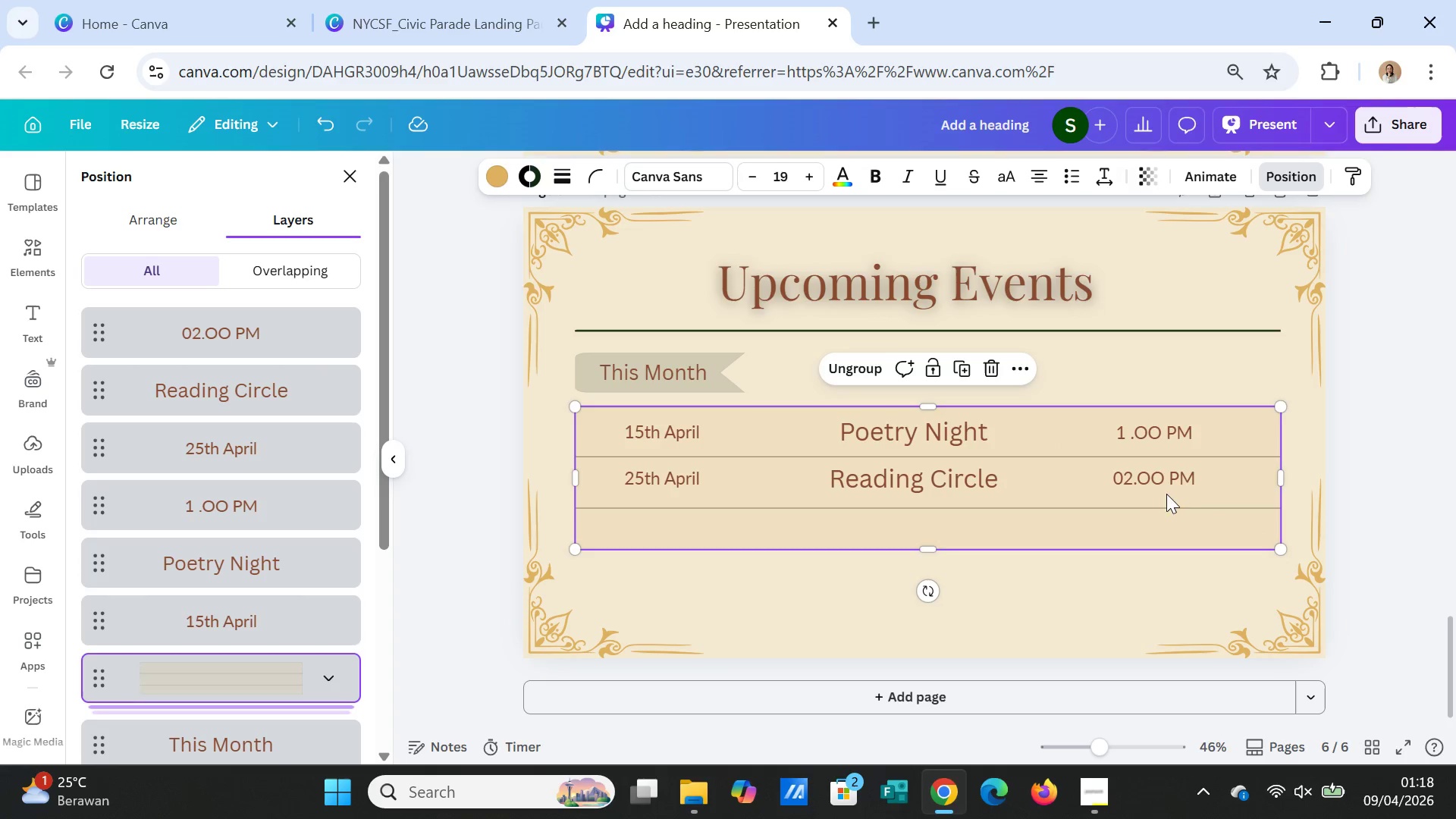 
left_click([1153, 482])
 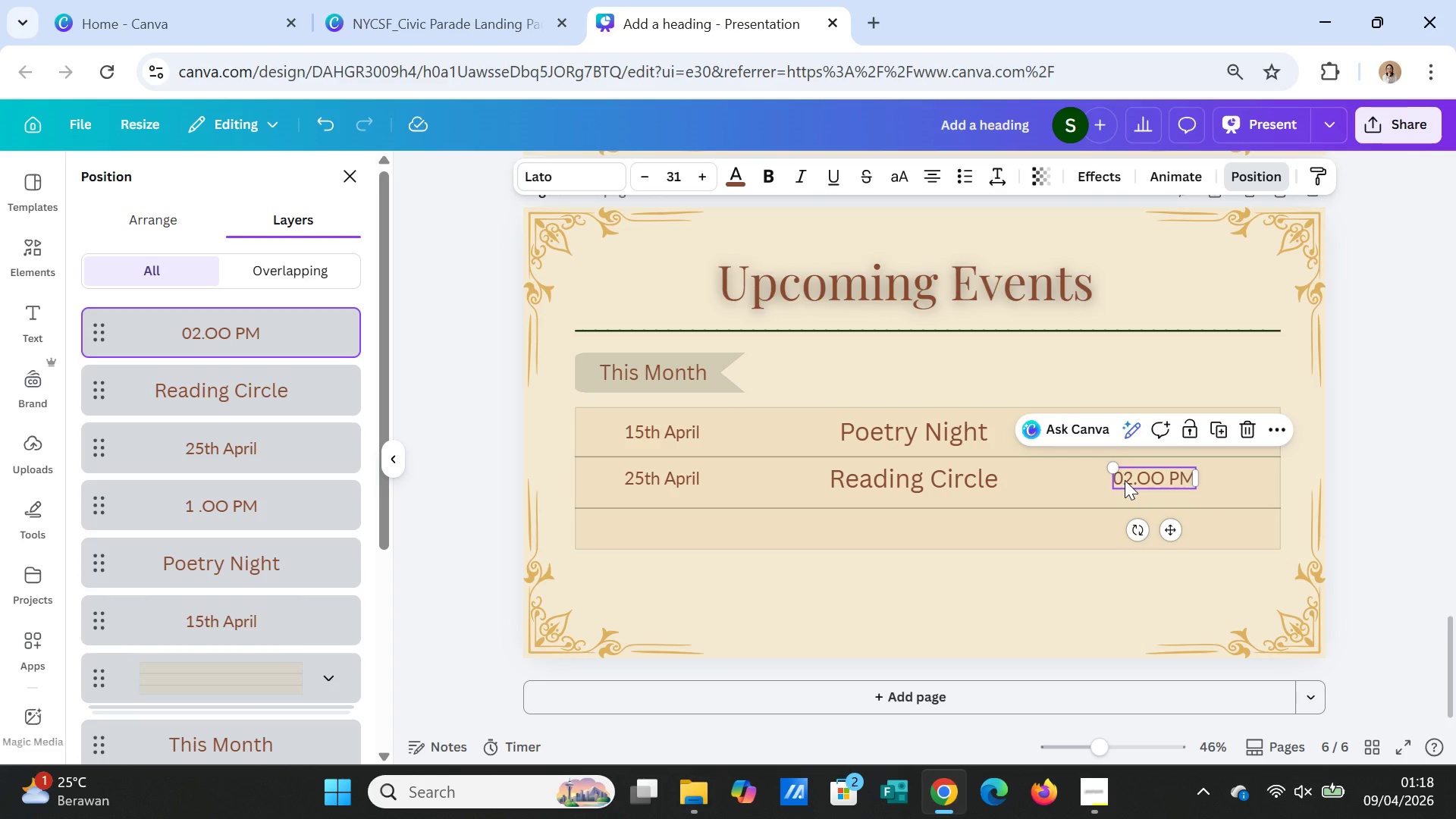 
left_click([1125, 480])
 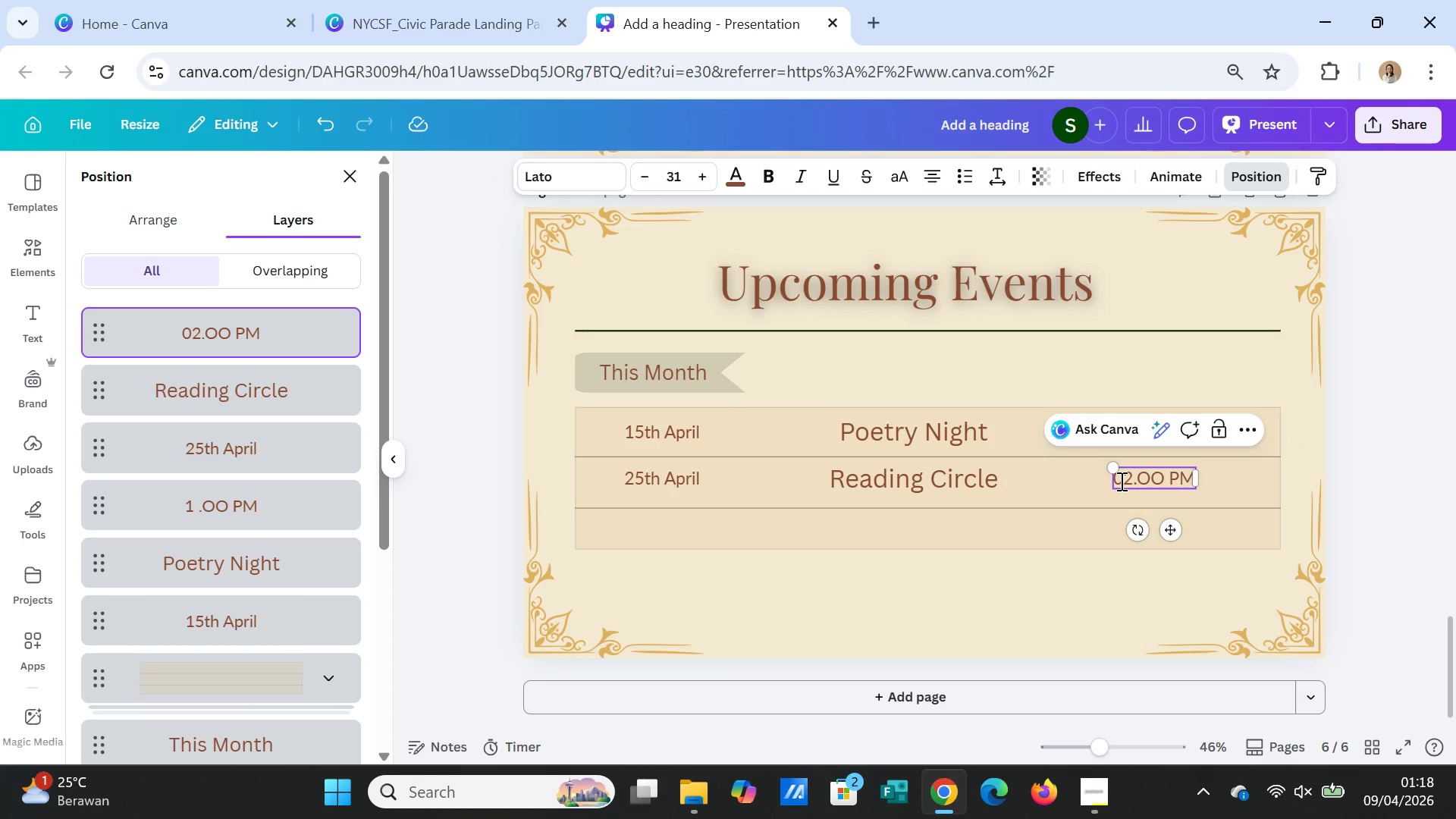 
key(Backspace)
 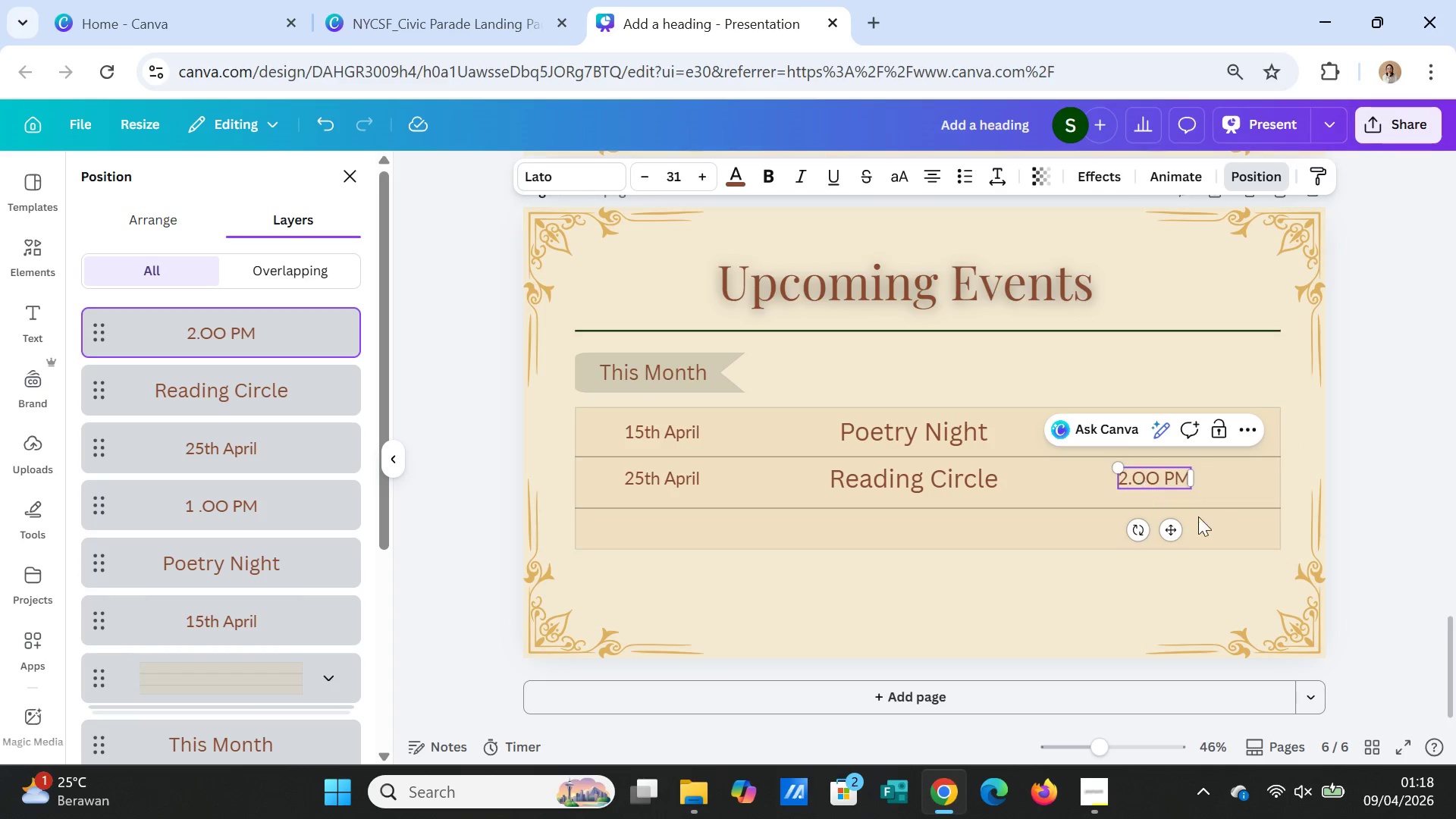 
left_click([1244, 523])
 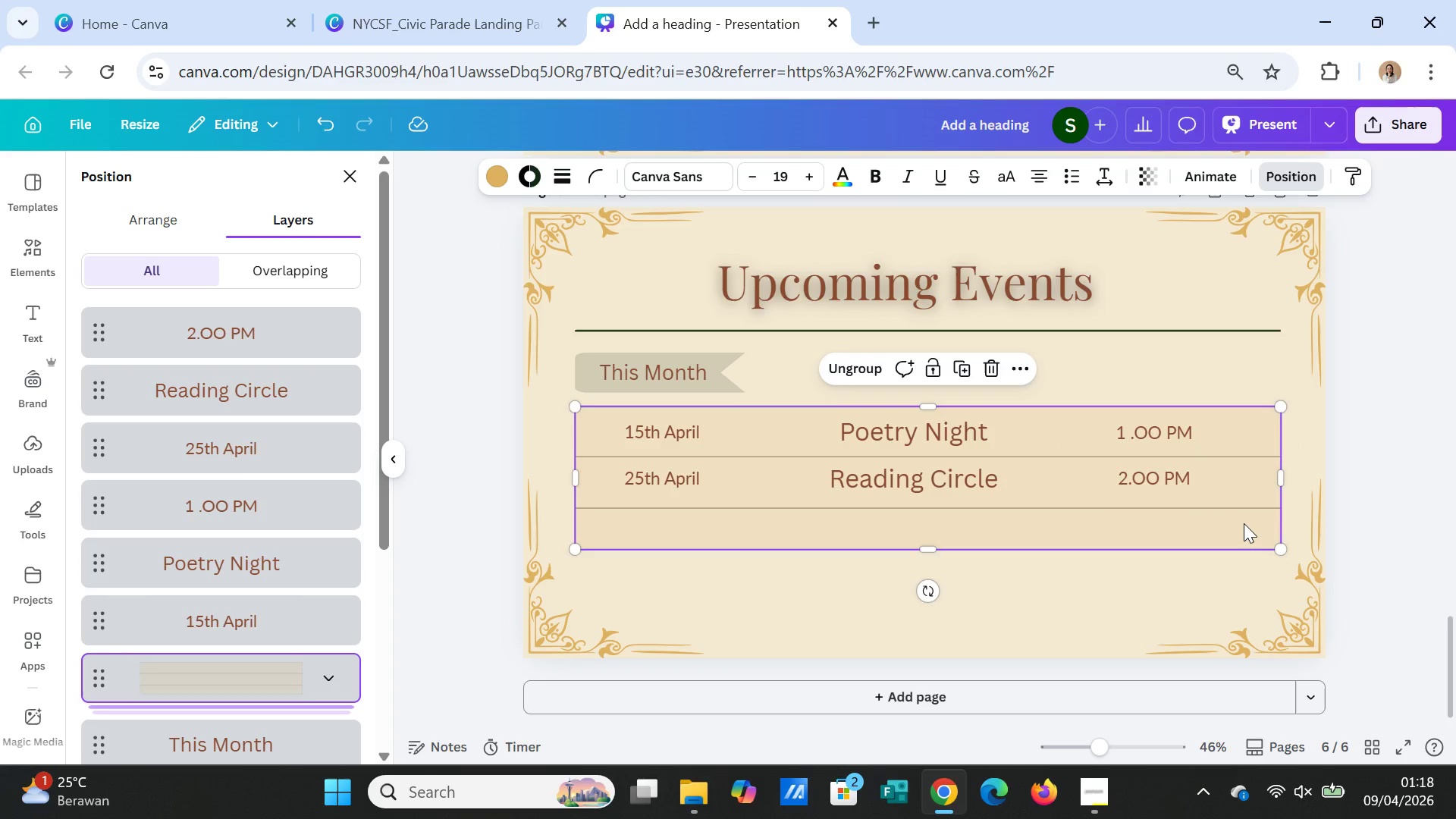 
left_click([447, 17])
 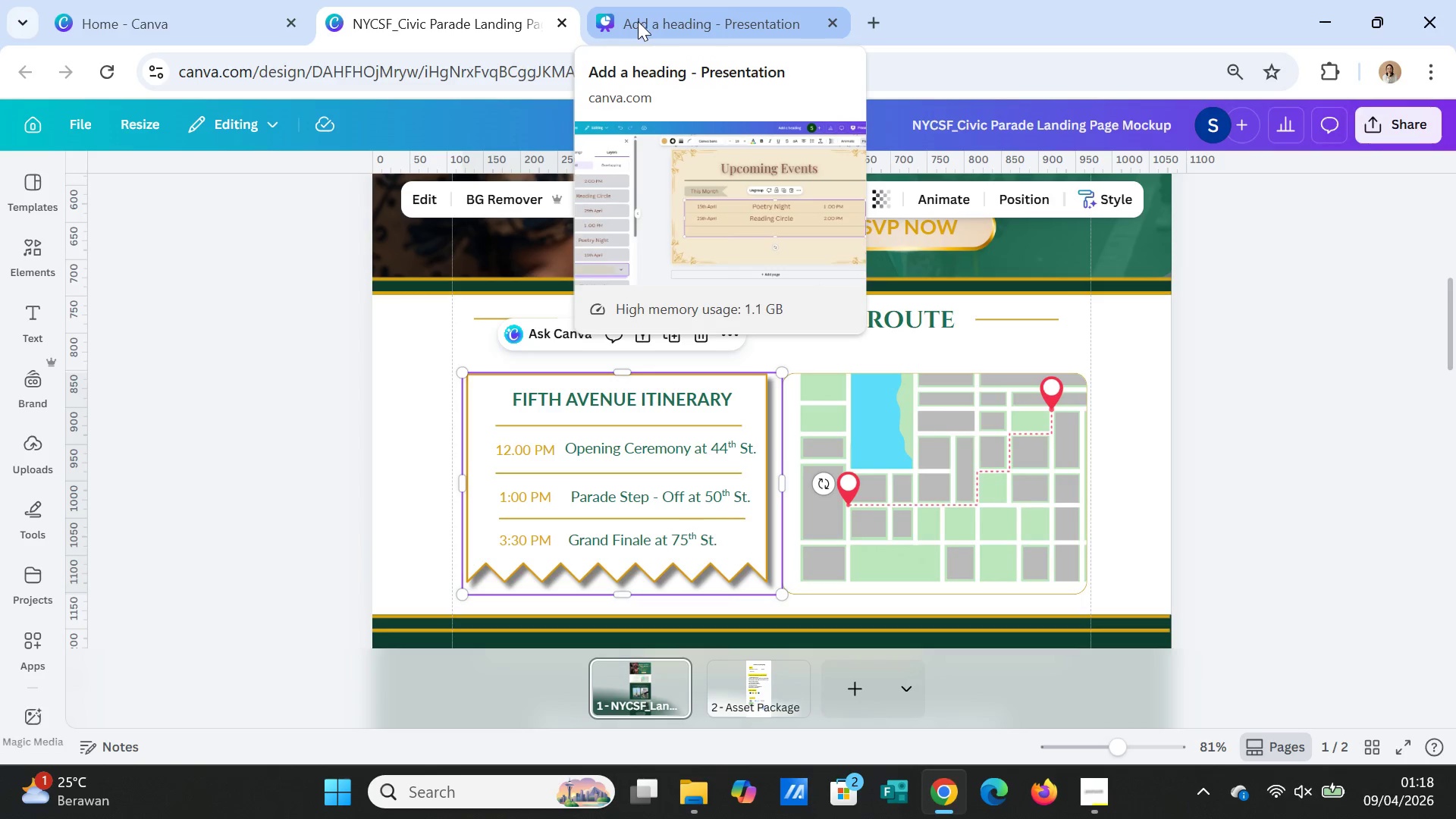 
wait(6.09)
 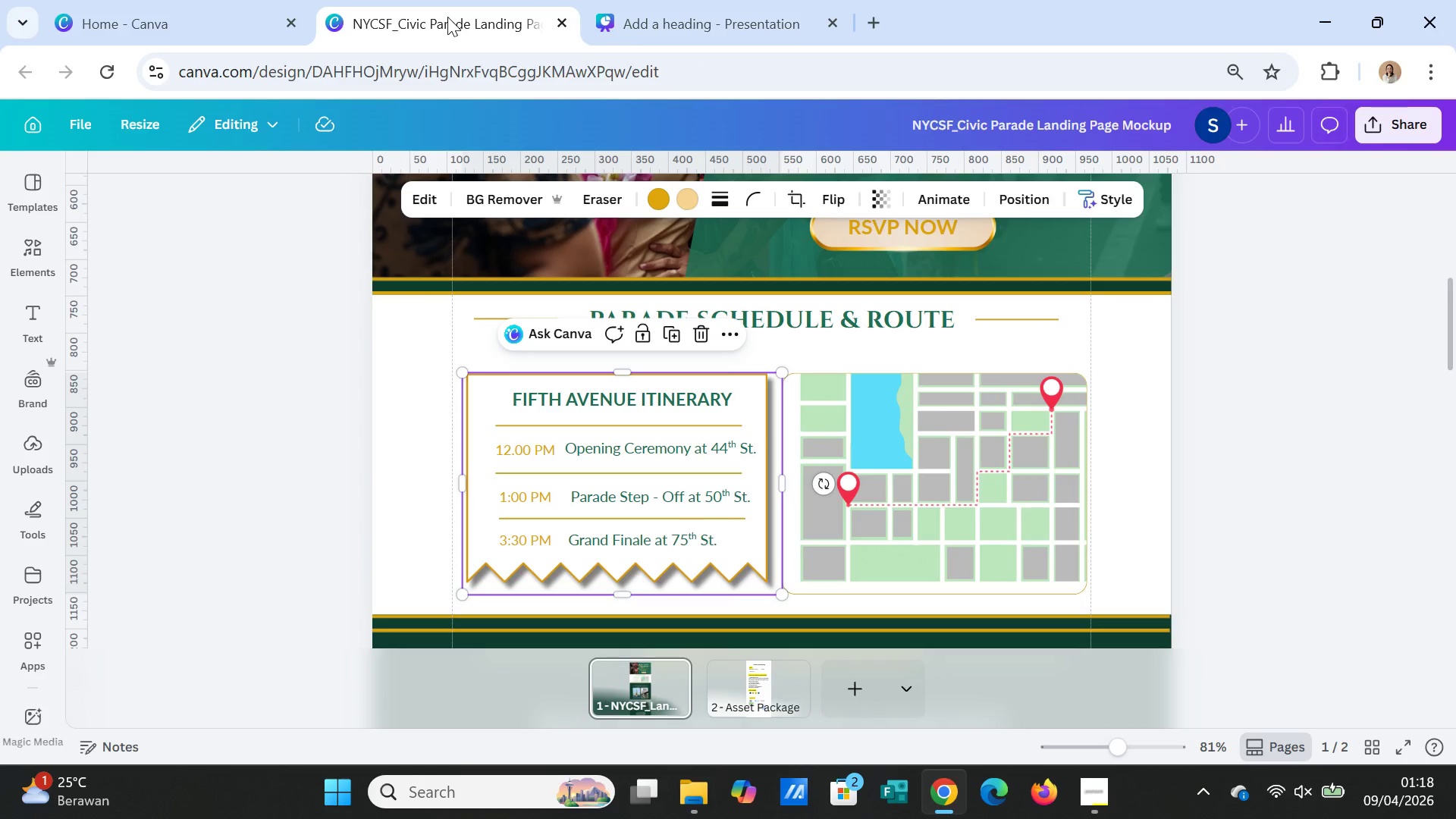 
left_click([638, 21])
 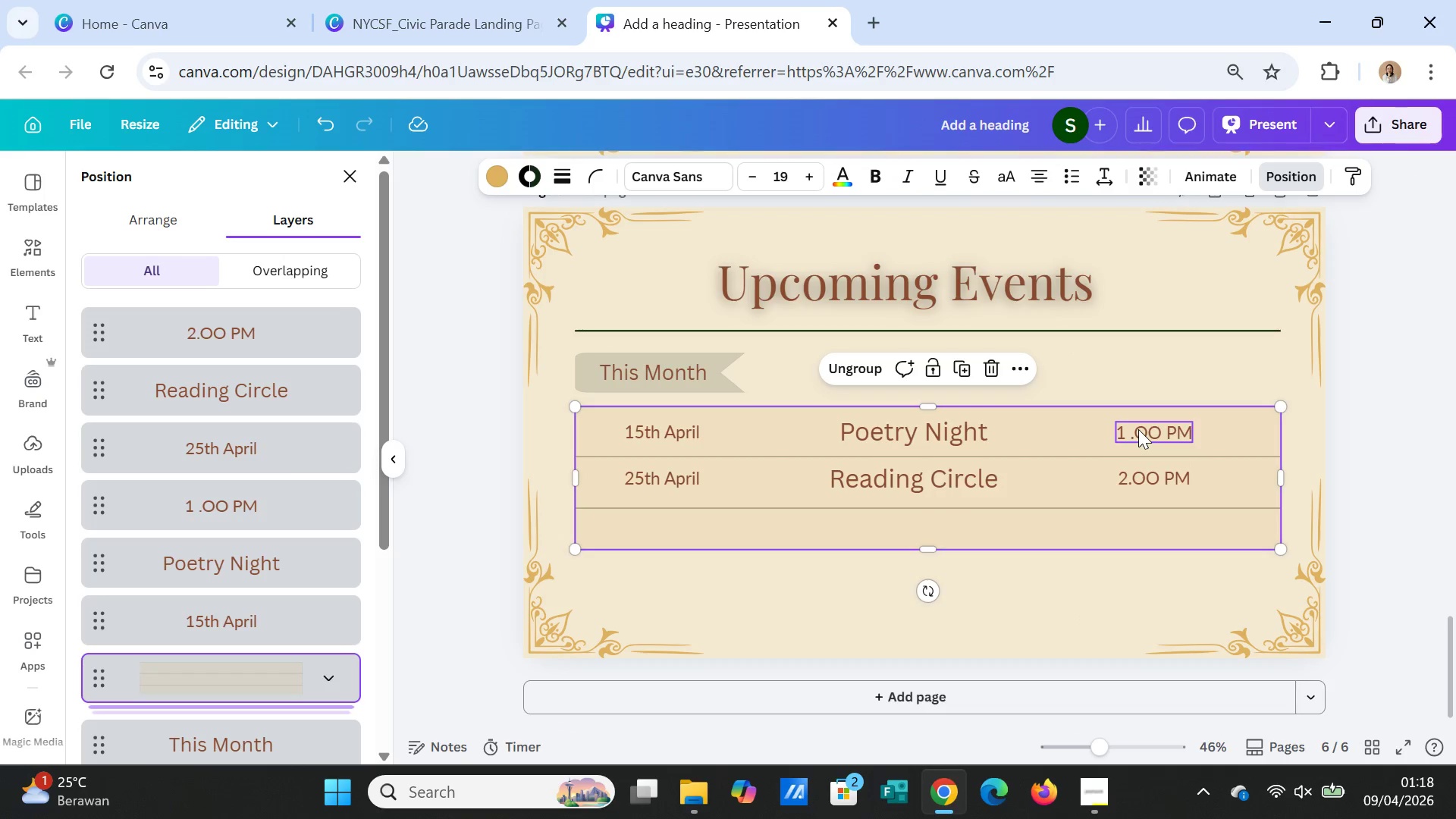 
left_click([1125, 433])
 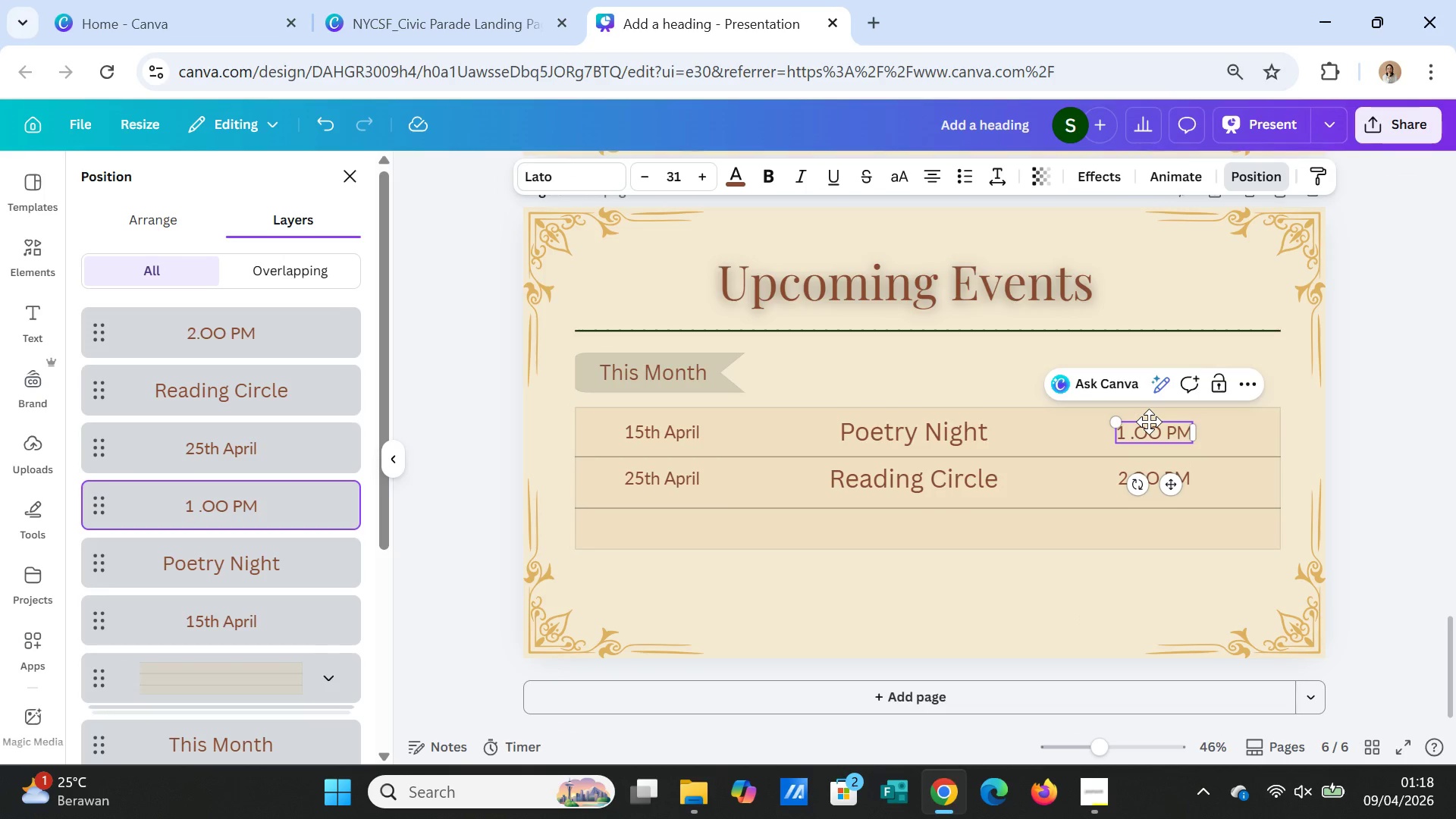 
key(Backspace)
 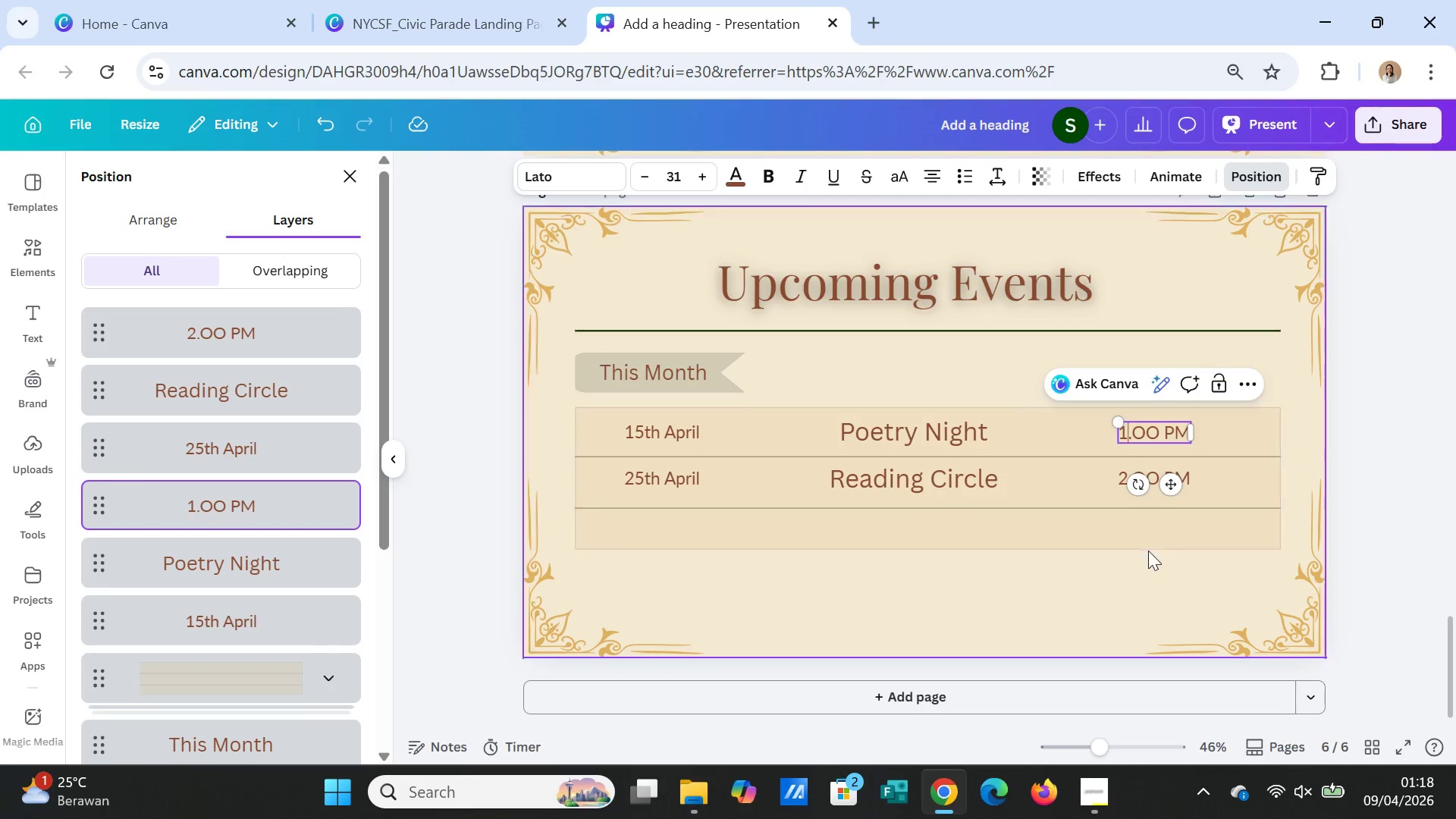 
left_click([1120, 532])
 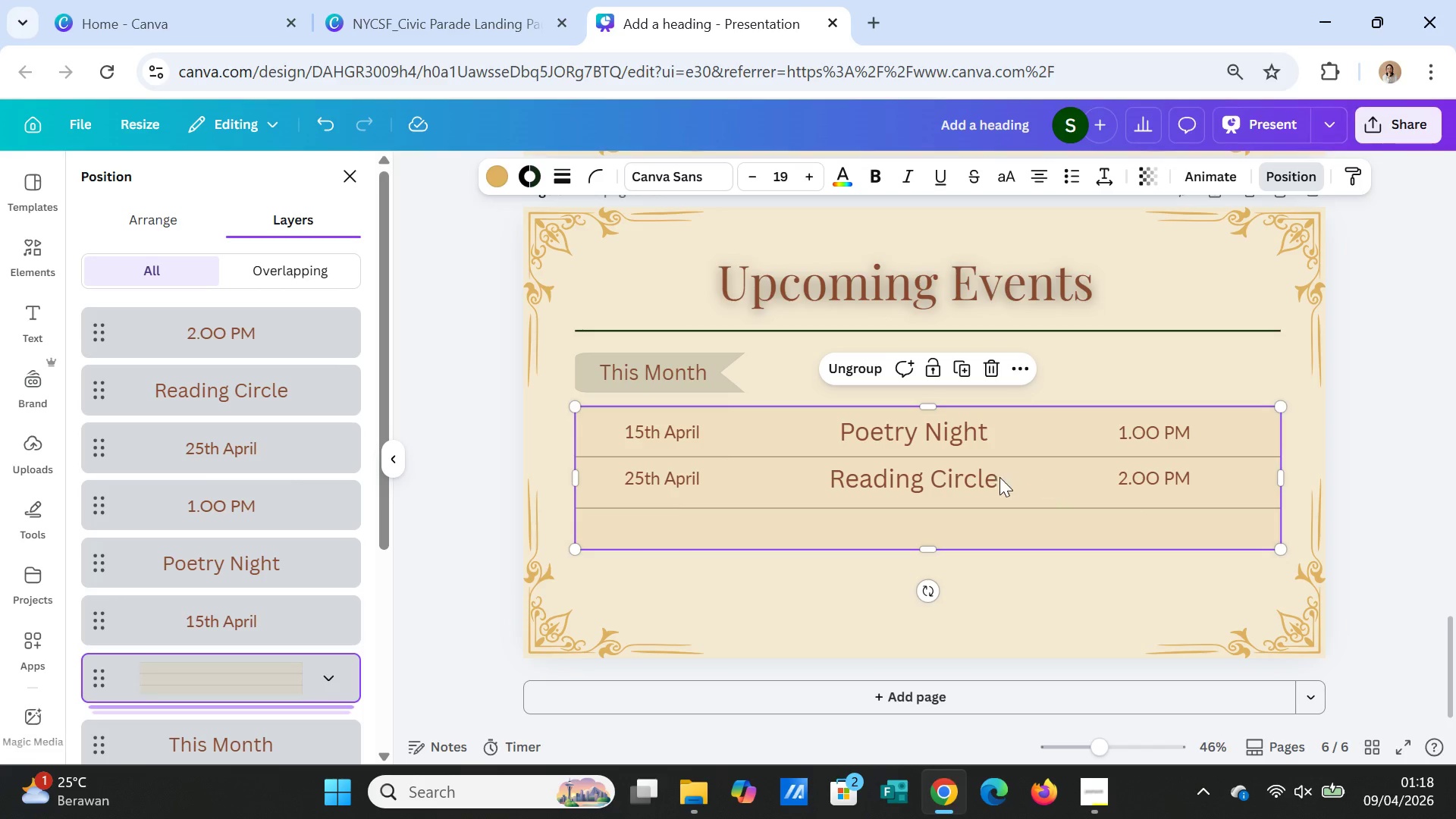 
left_click([667, 479])
 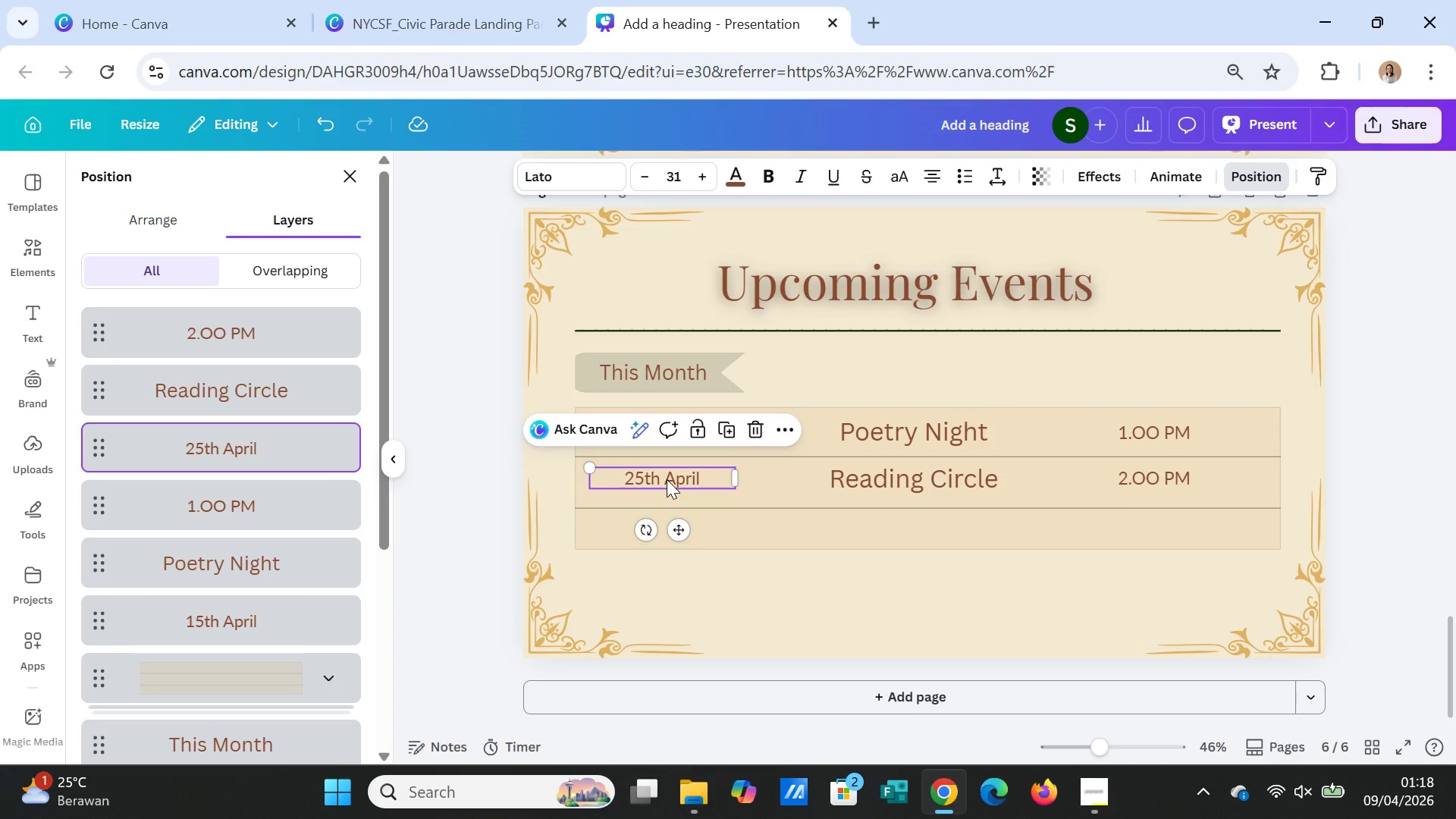 
key(Control+C)
 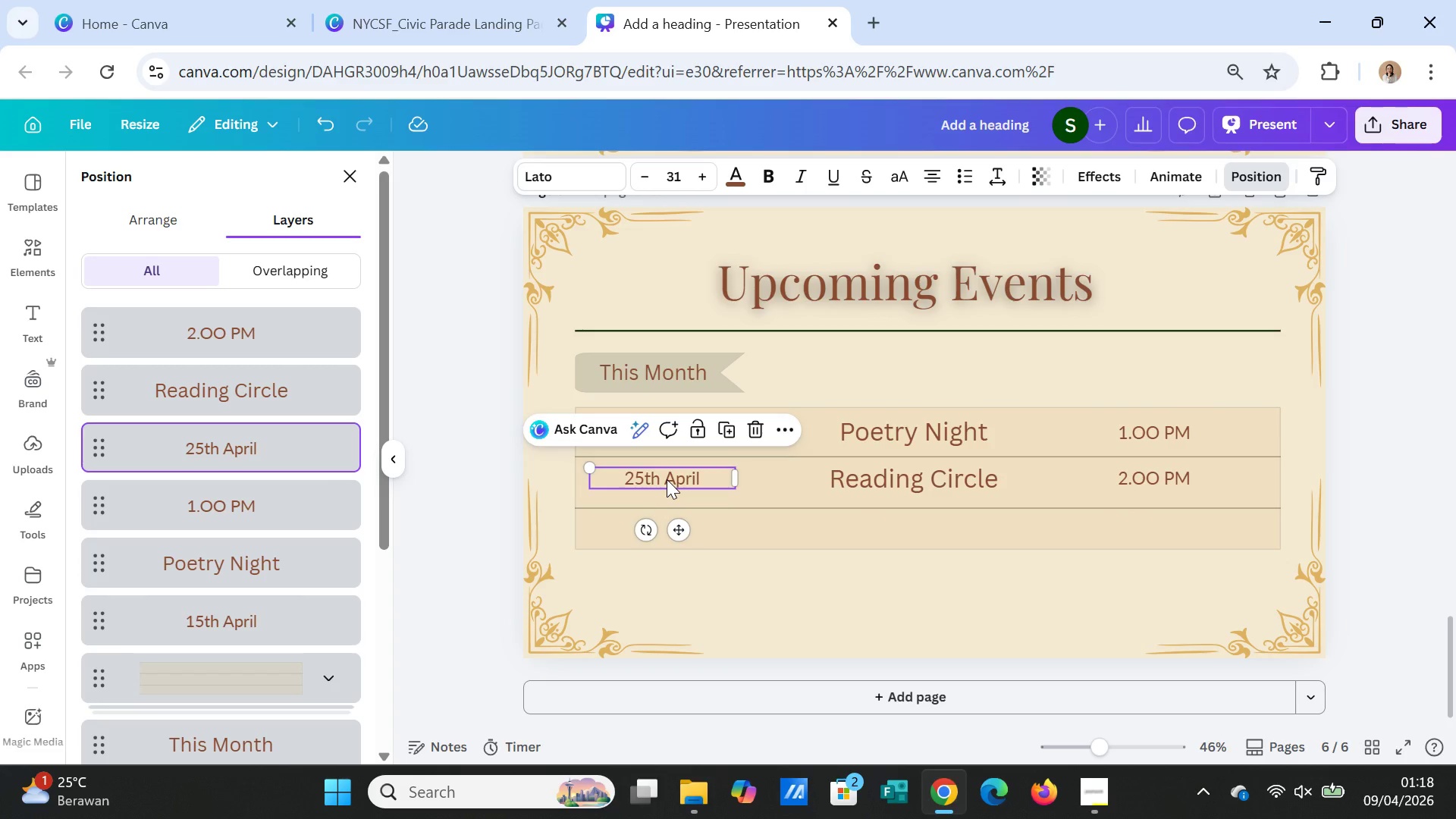 
key(Control+V)
 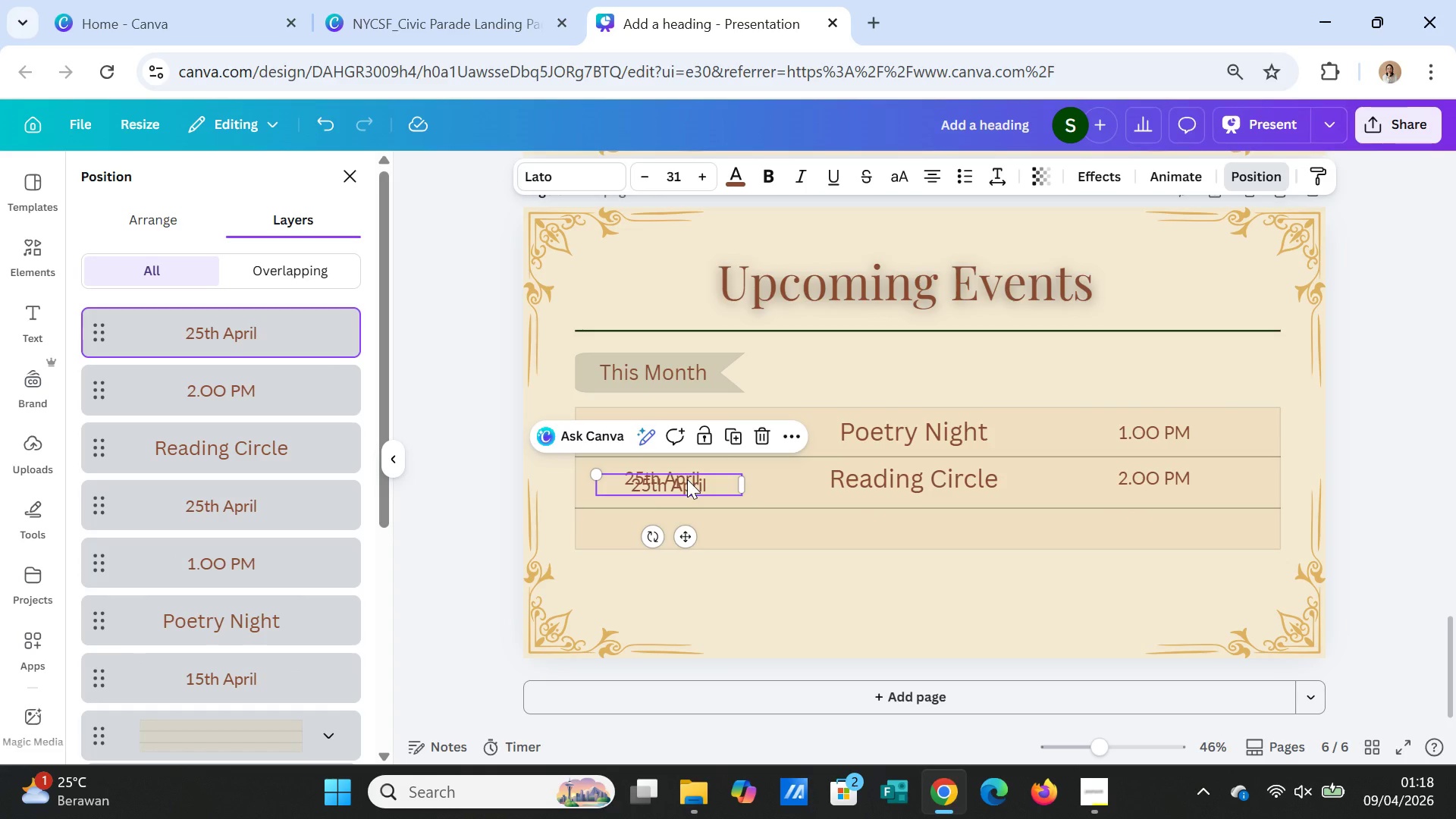 
left_click_drag(start_coordinate=[687, 479], to_coordinate=[682, 524])
 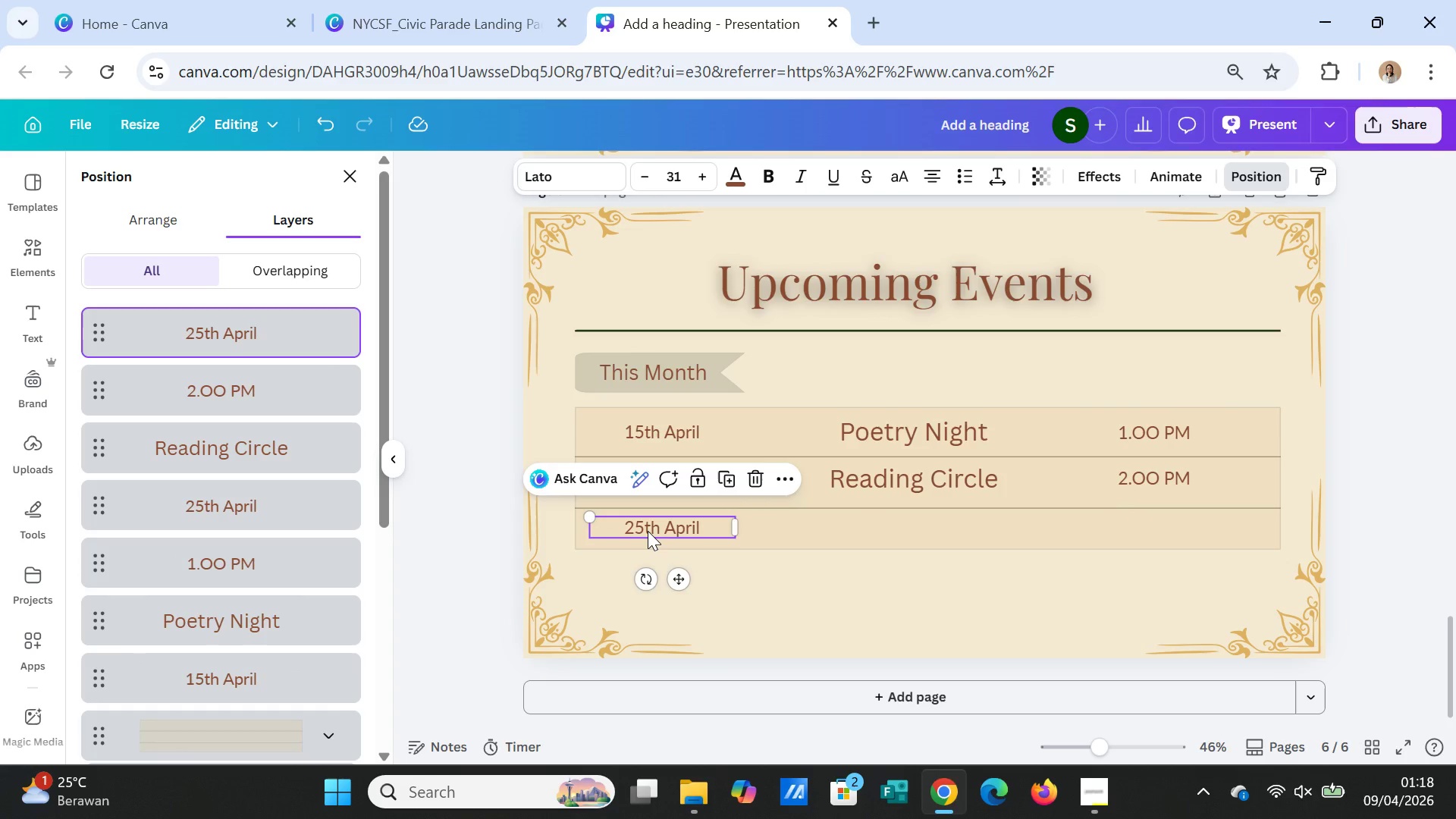 
left_click([648, 529])
 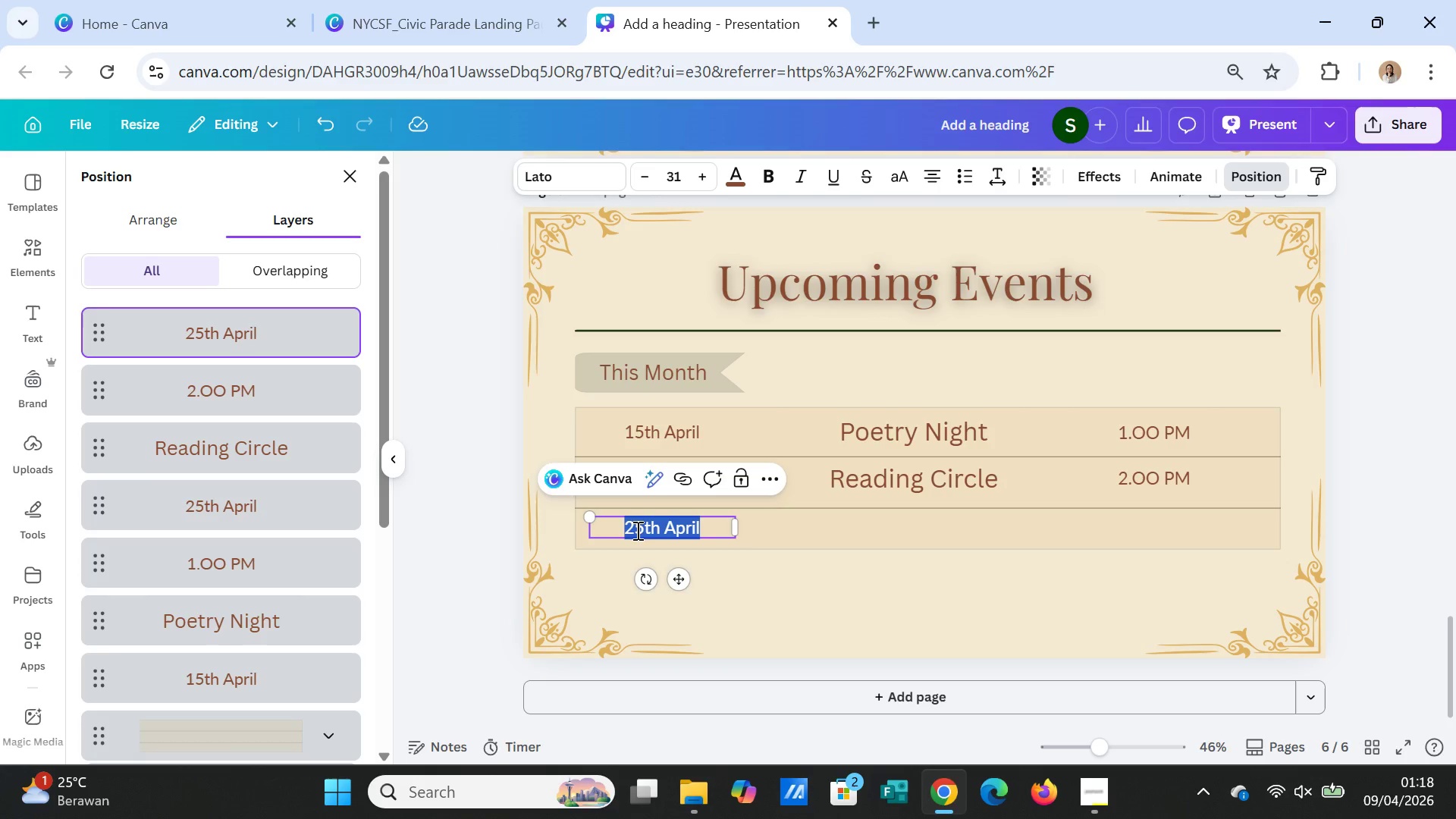 
left_click([635, 530])
 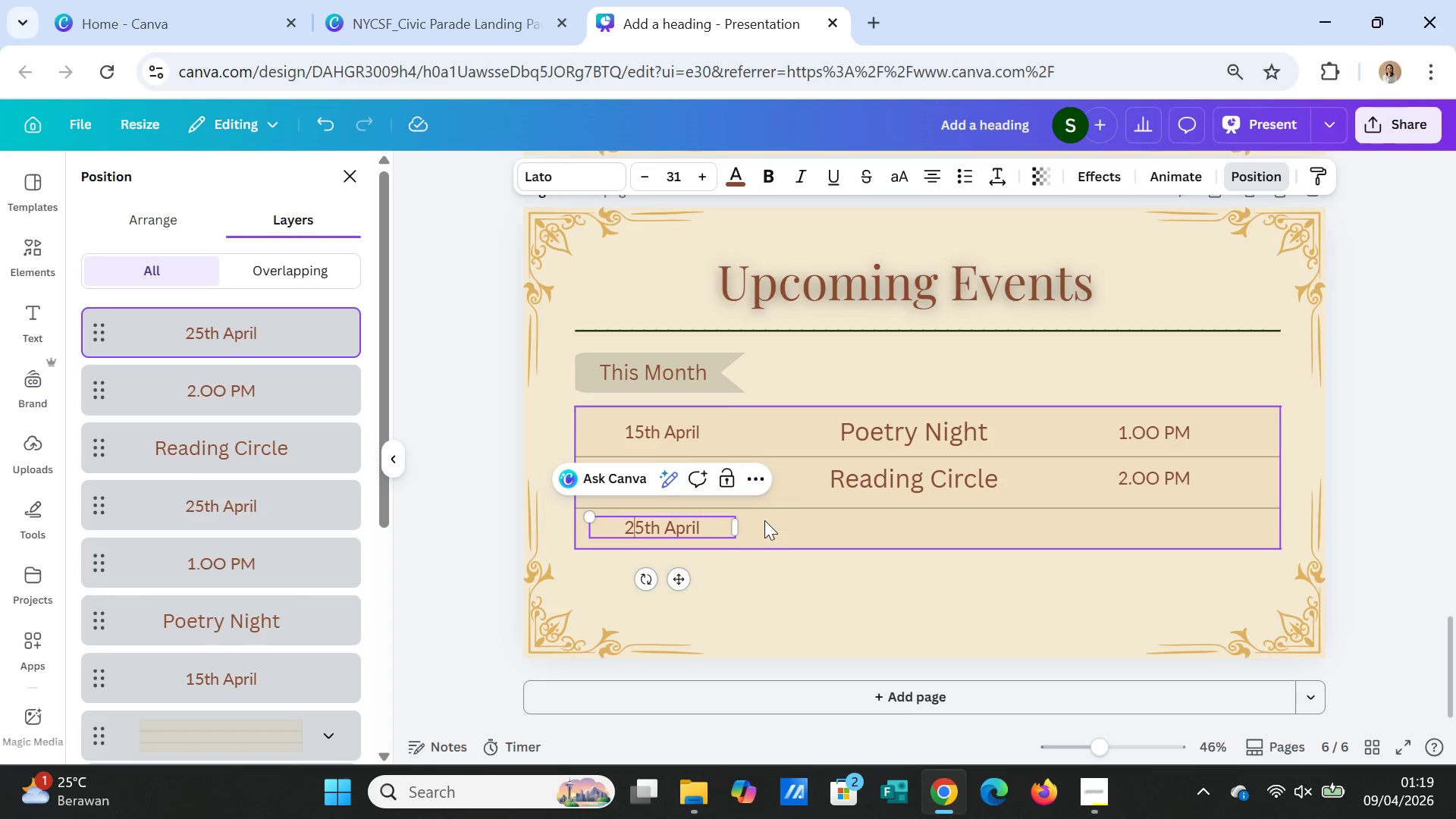 
key(Backspace)
 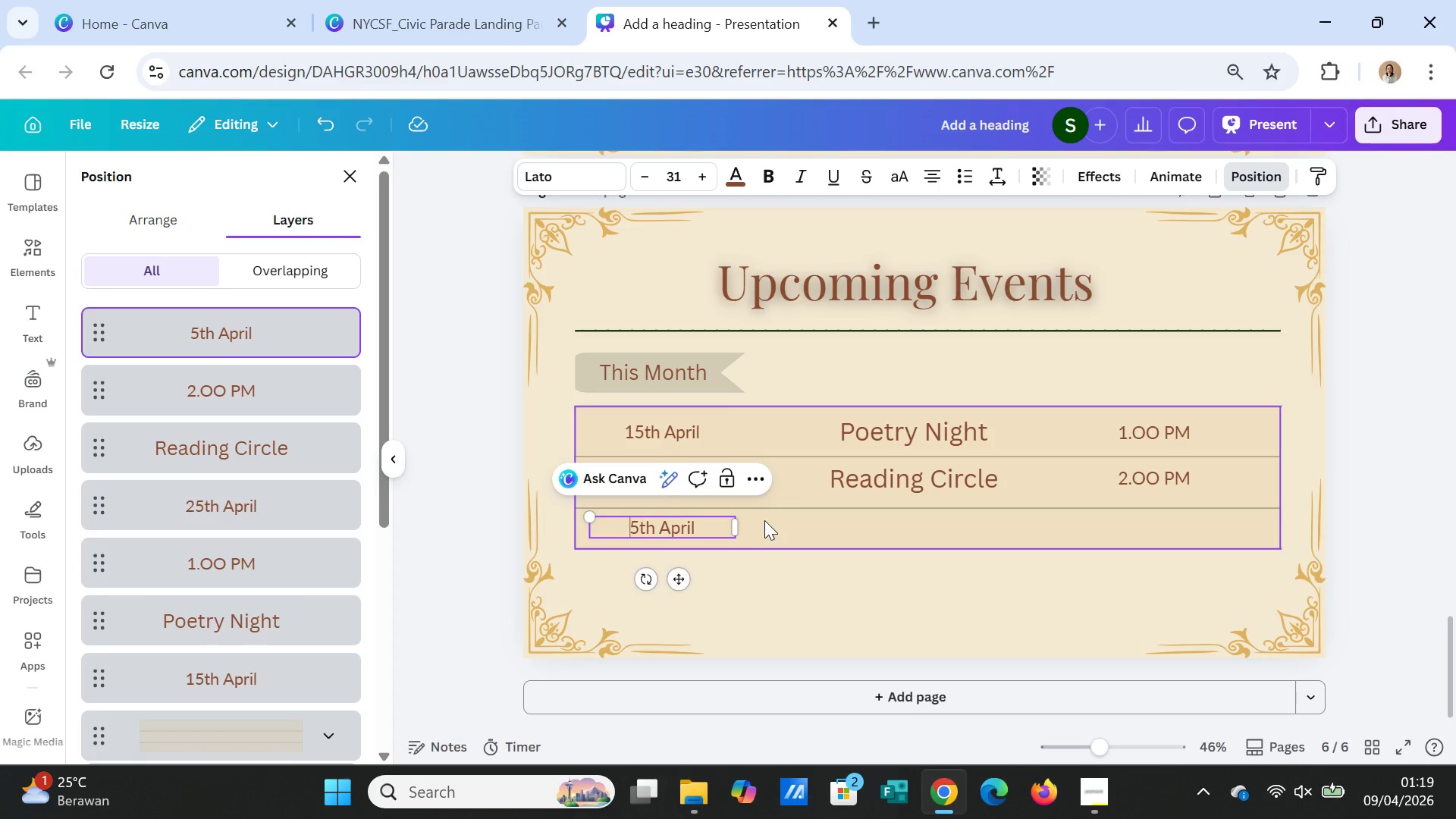 
key(ArrowRight)
 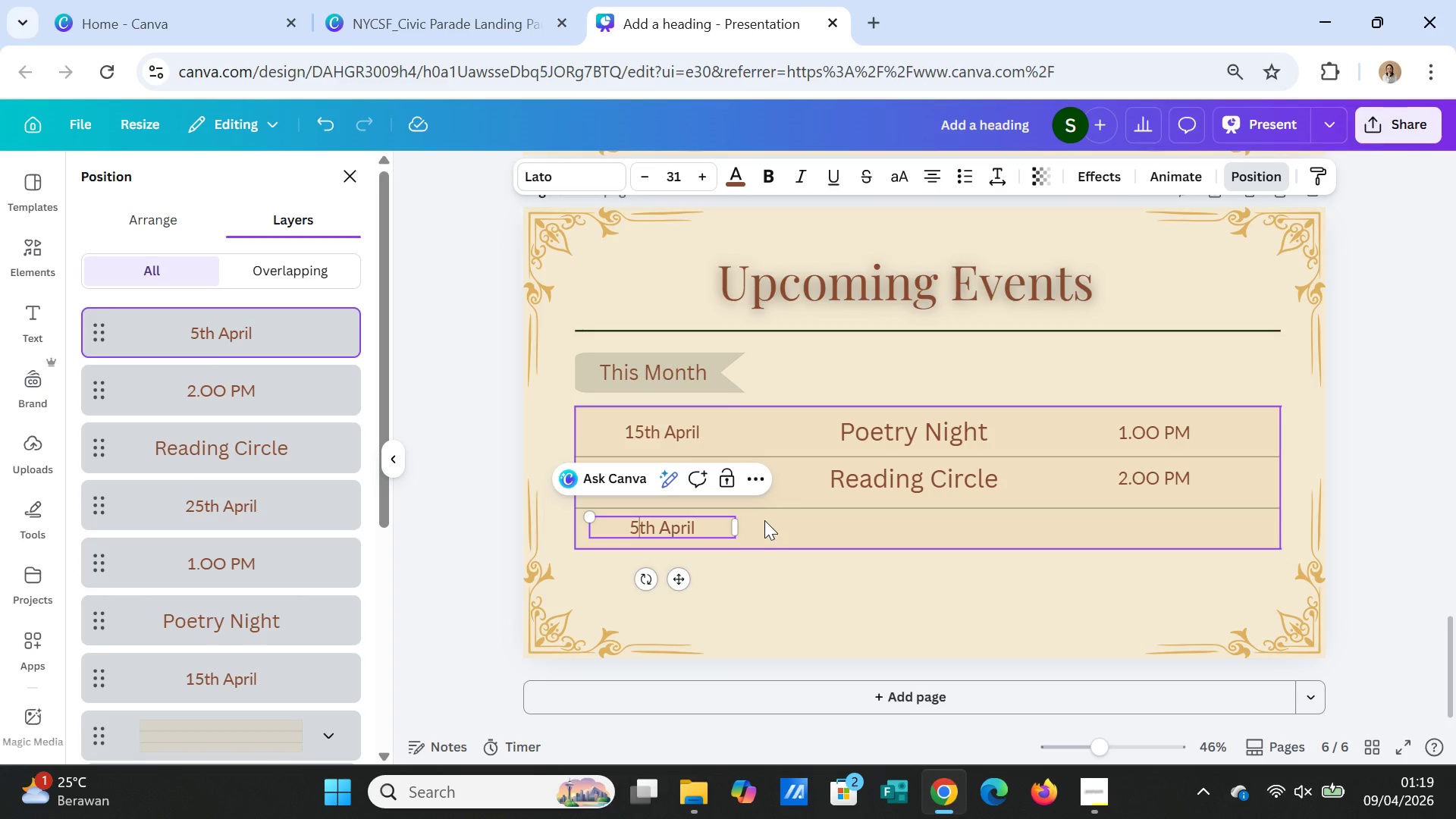 
key(Backspace)
 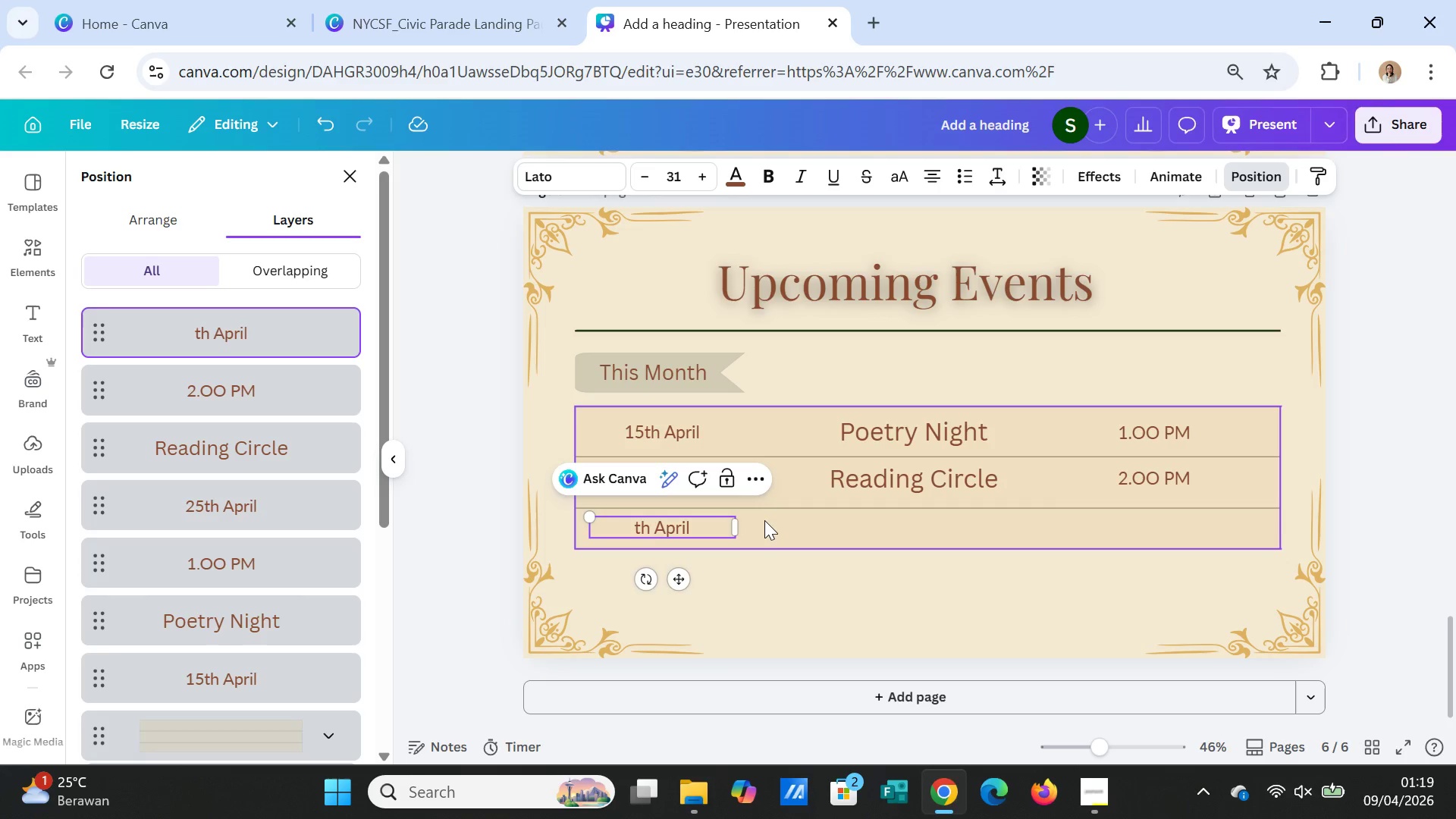 
wait(9.45)
 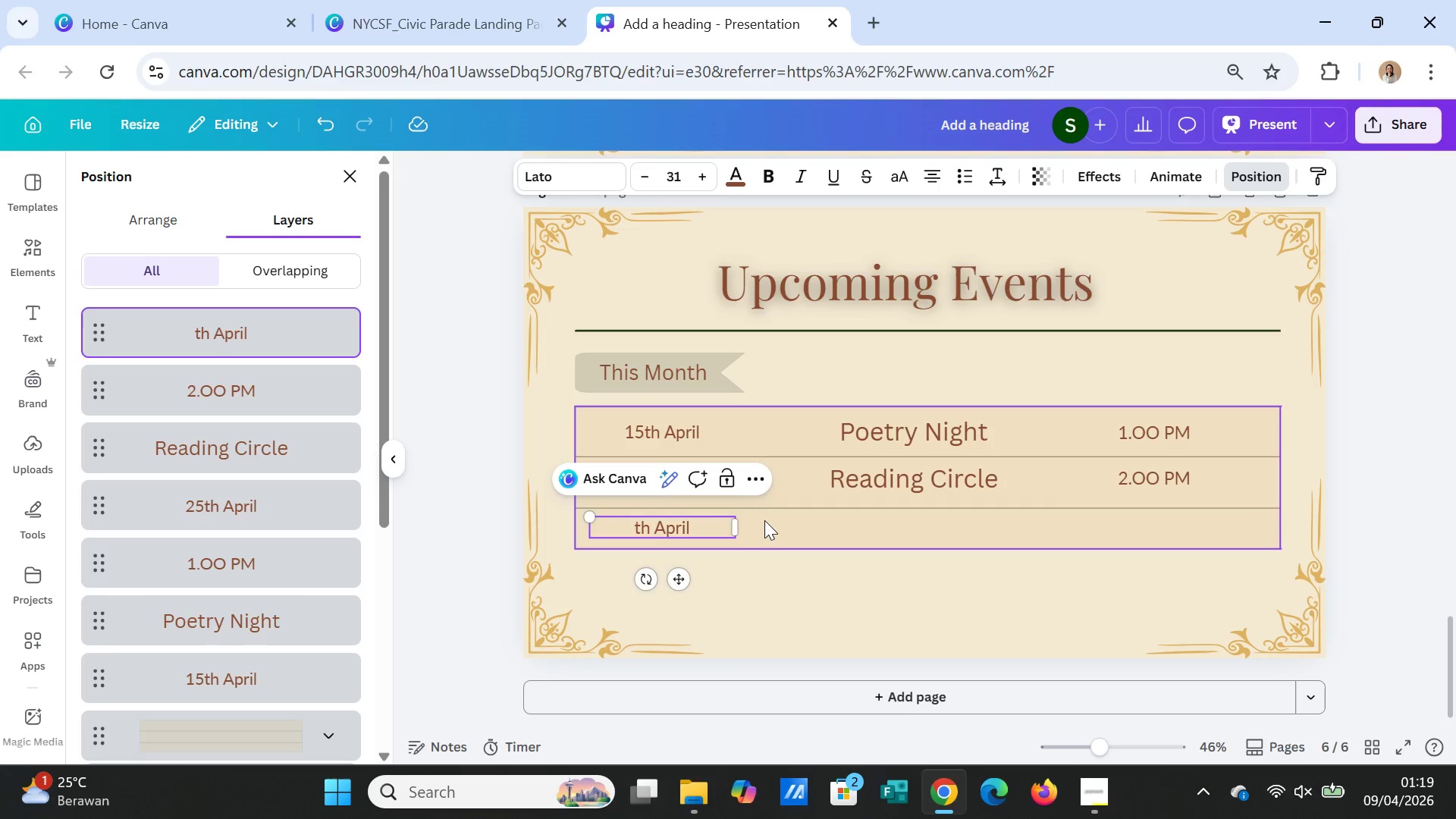 
type(22)
 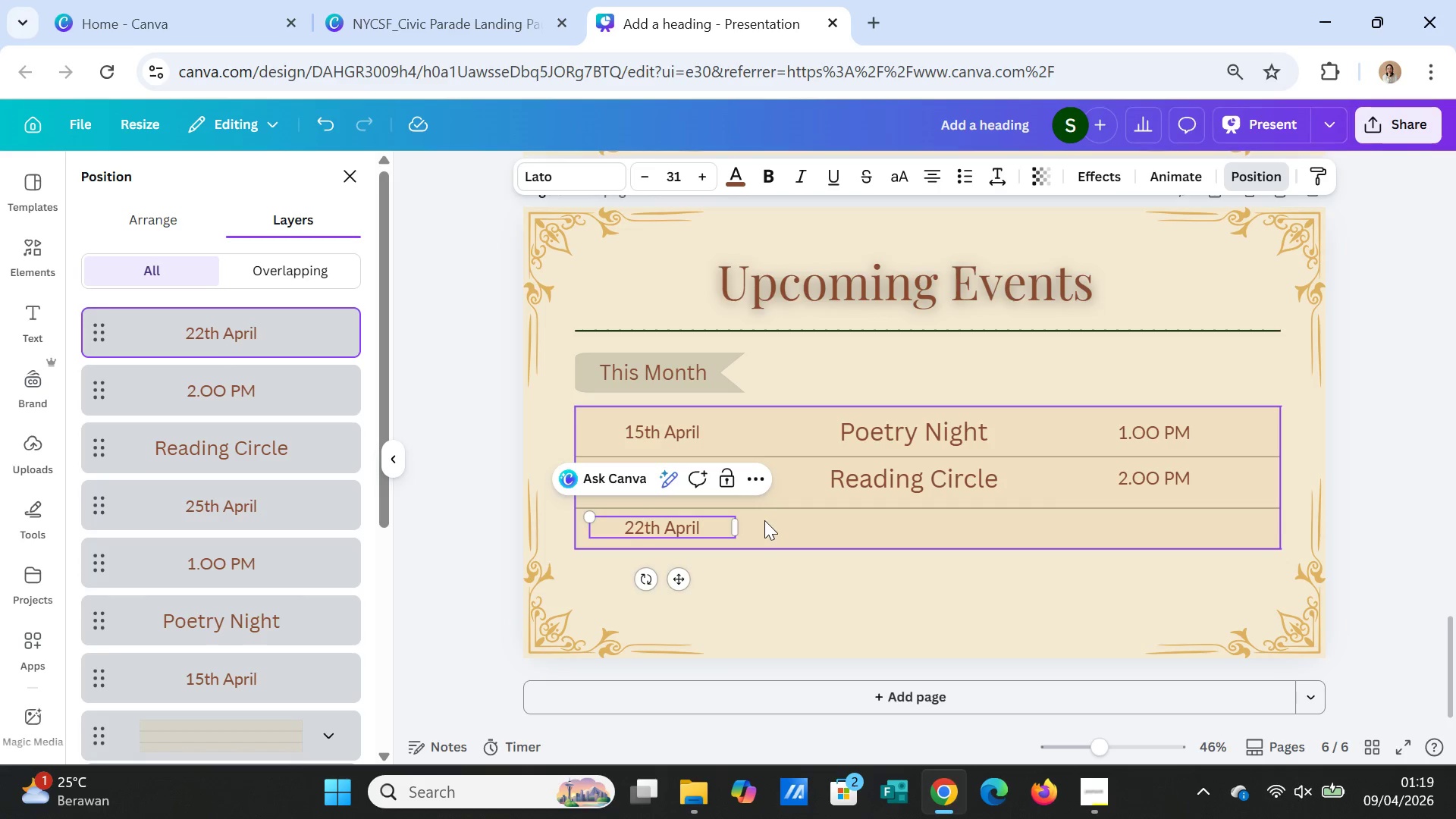 
key(ArrowRight)
 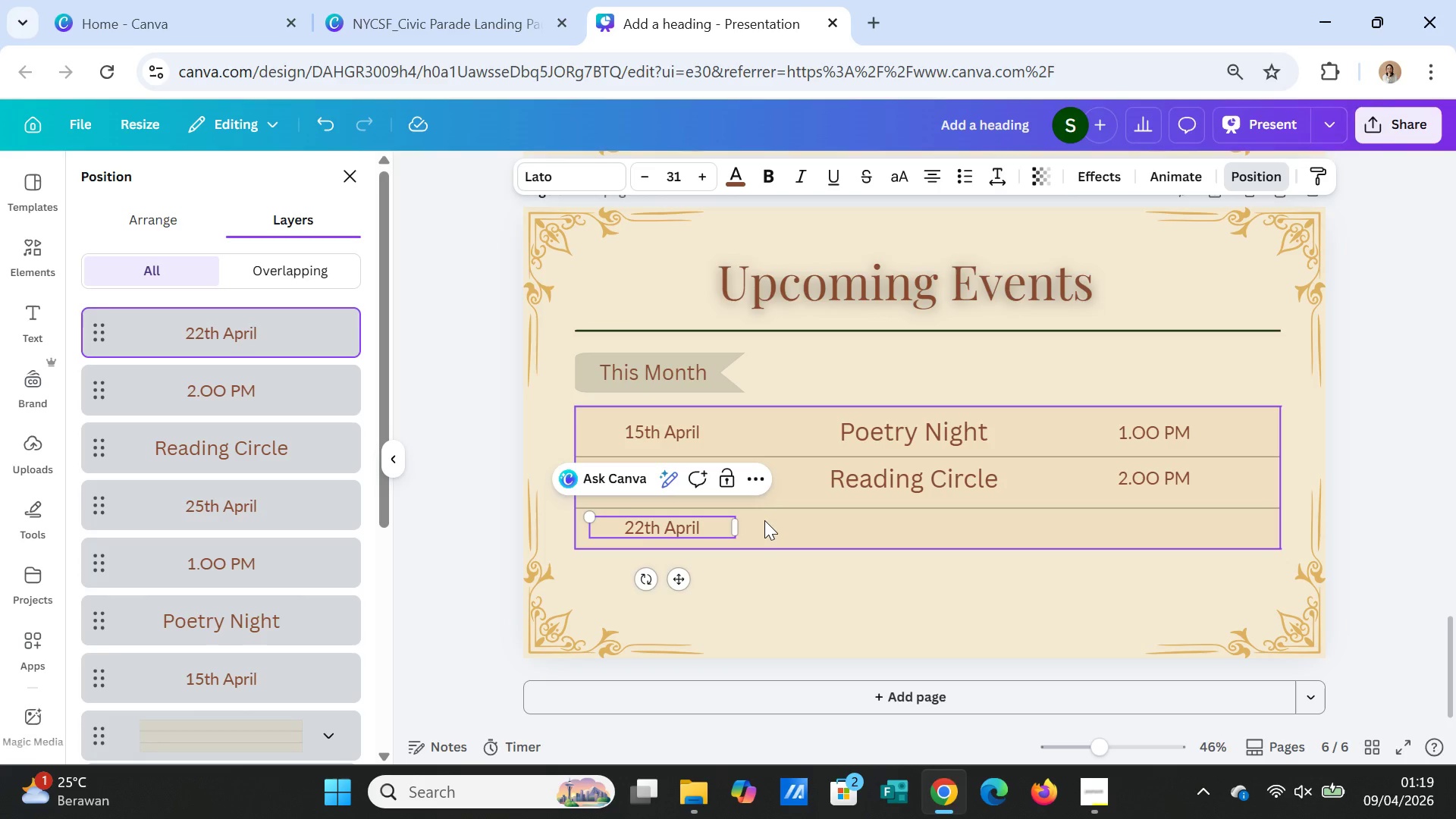 
key(ArrowRight)
 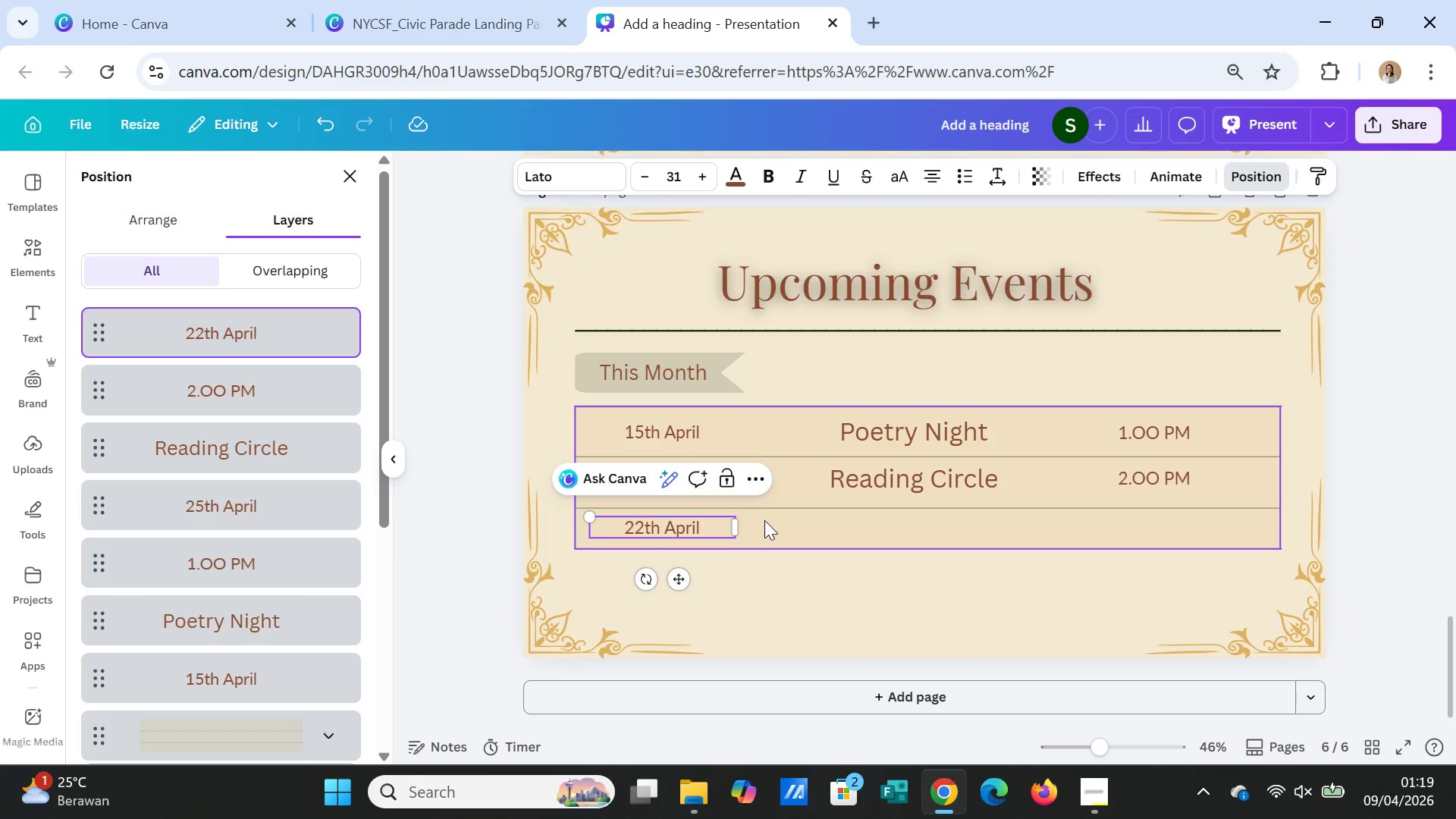 
key(Backspace)
key(Backspace)
type(nd )
 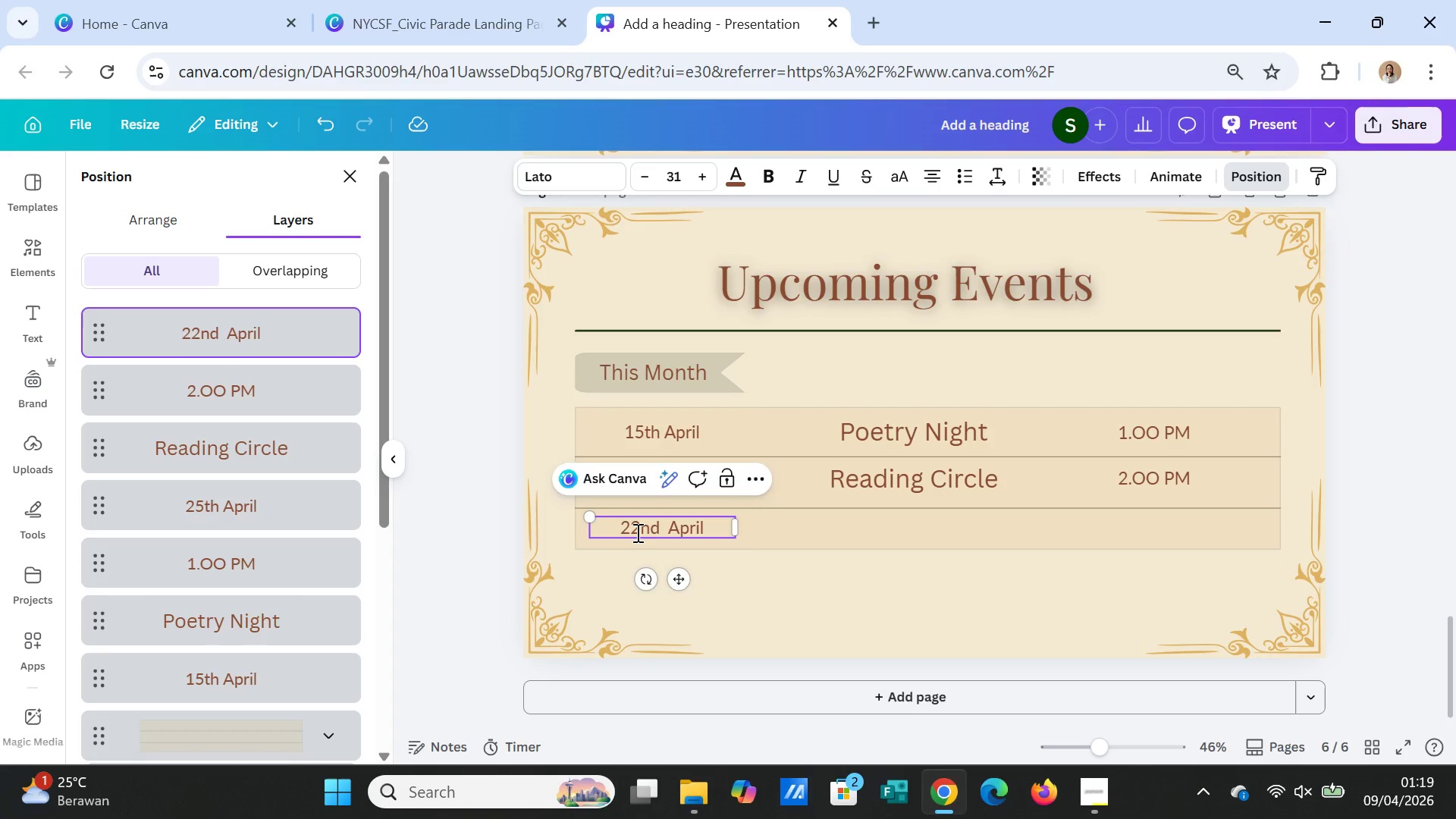 
left_click([849, 563])
 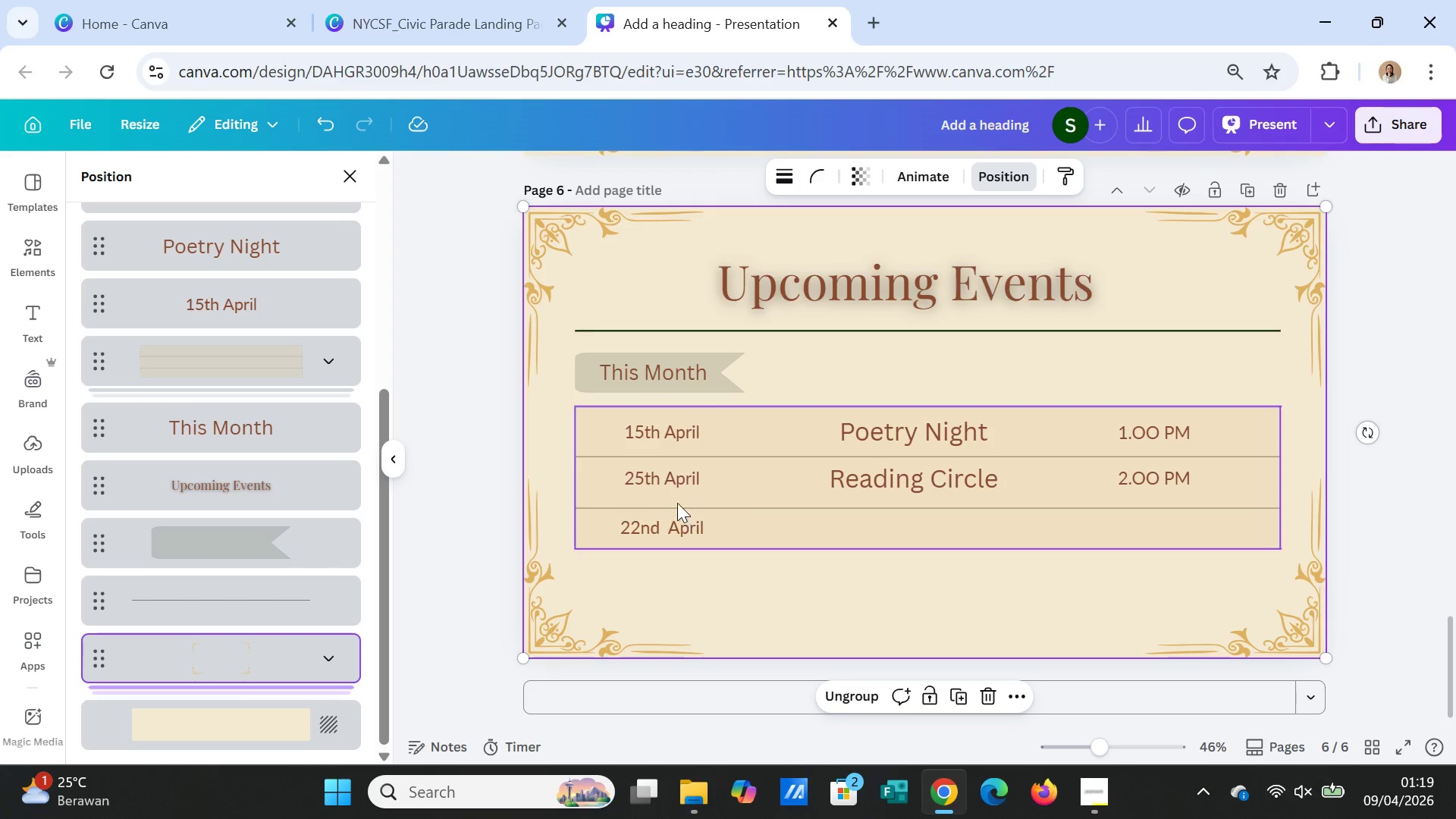 
left_click([670, 483])
 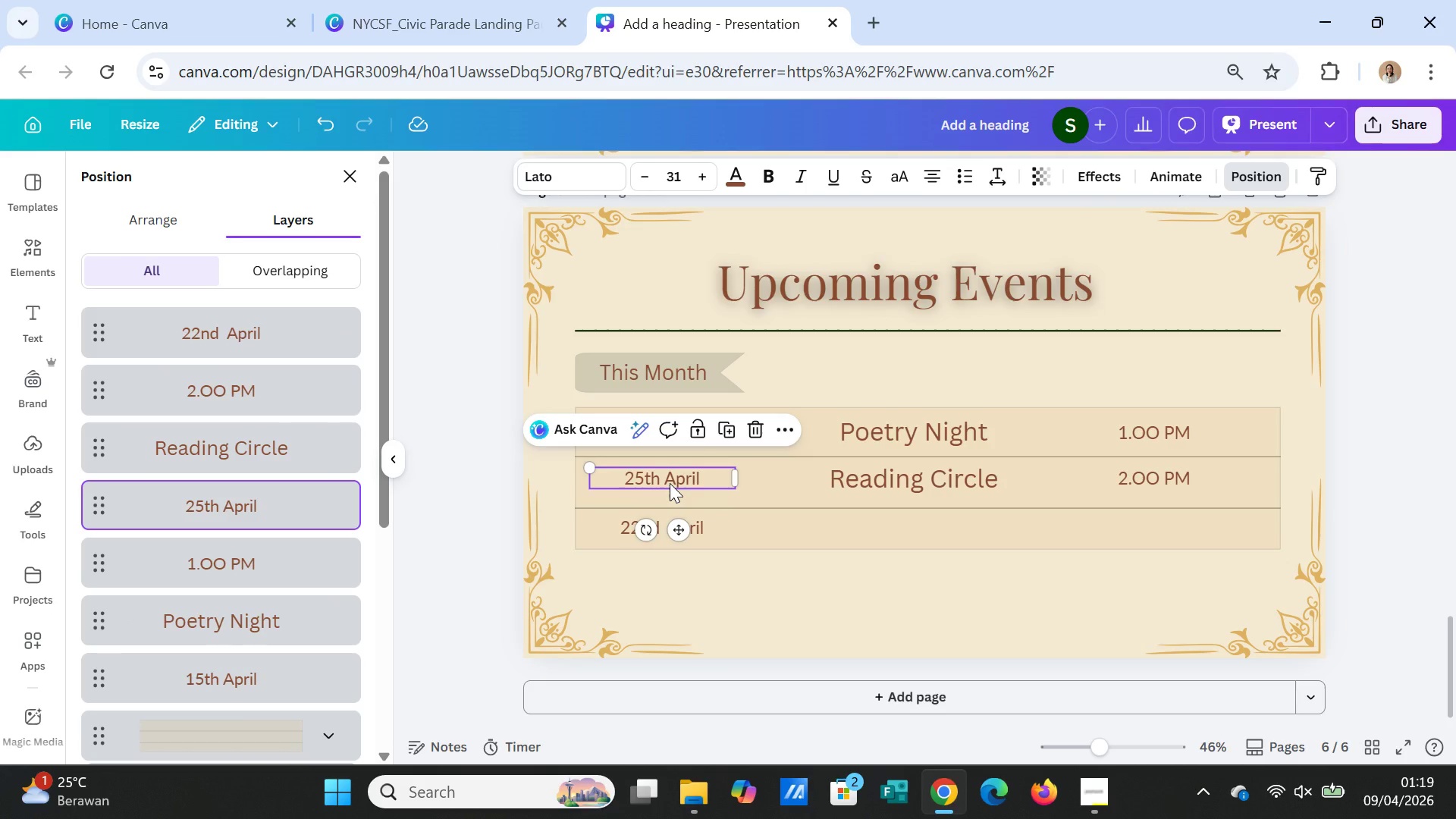 
key(Control+C)
 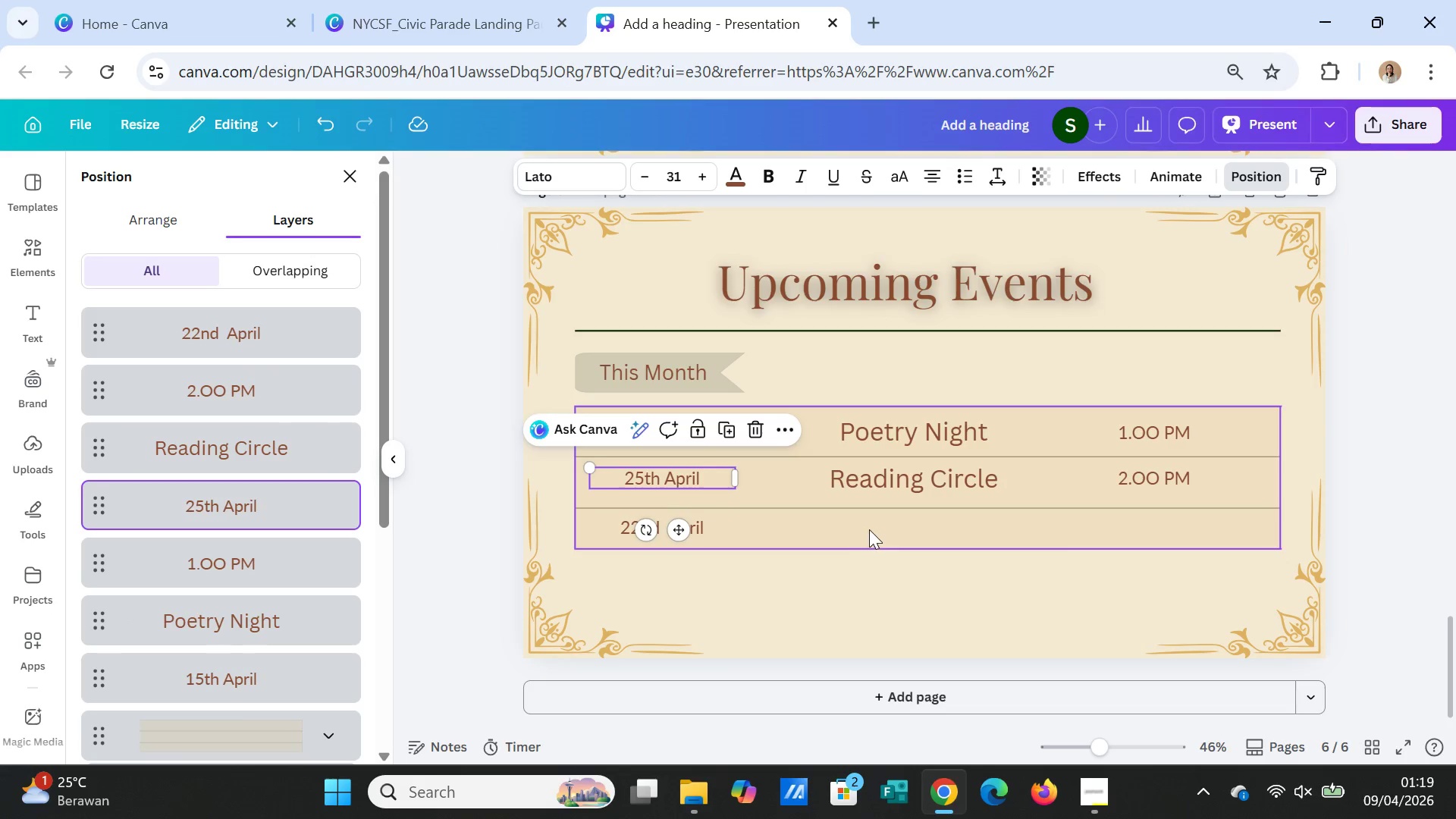 
left_click_drag(start_coordinate=[869, 529], to_coordinate=[821, 529])
 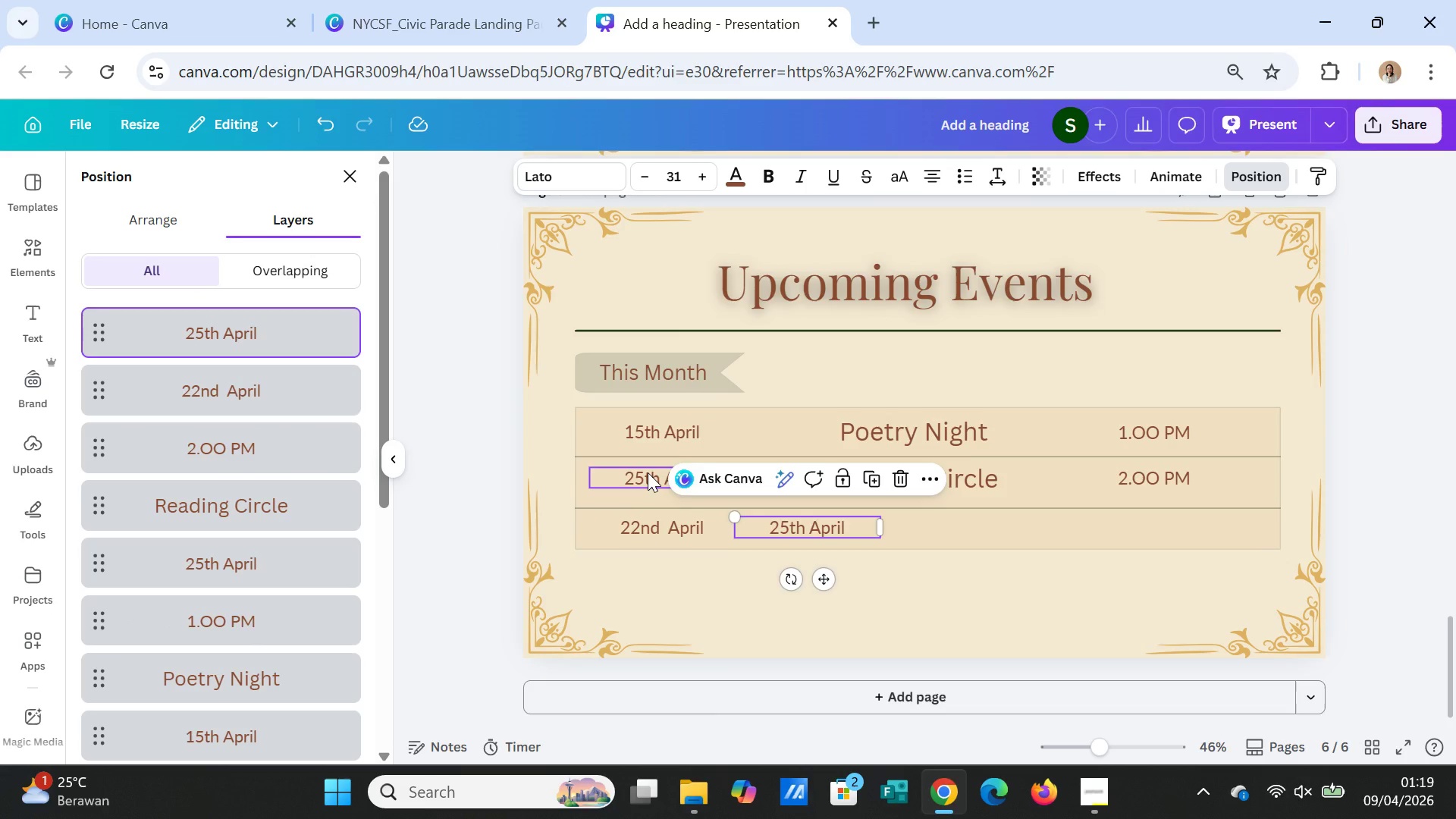 
hold_key(key=ControlLeft, duration=0.36)
 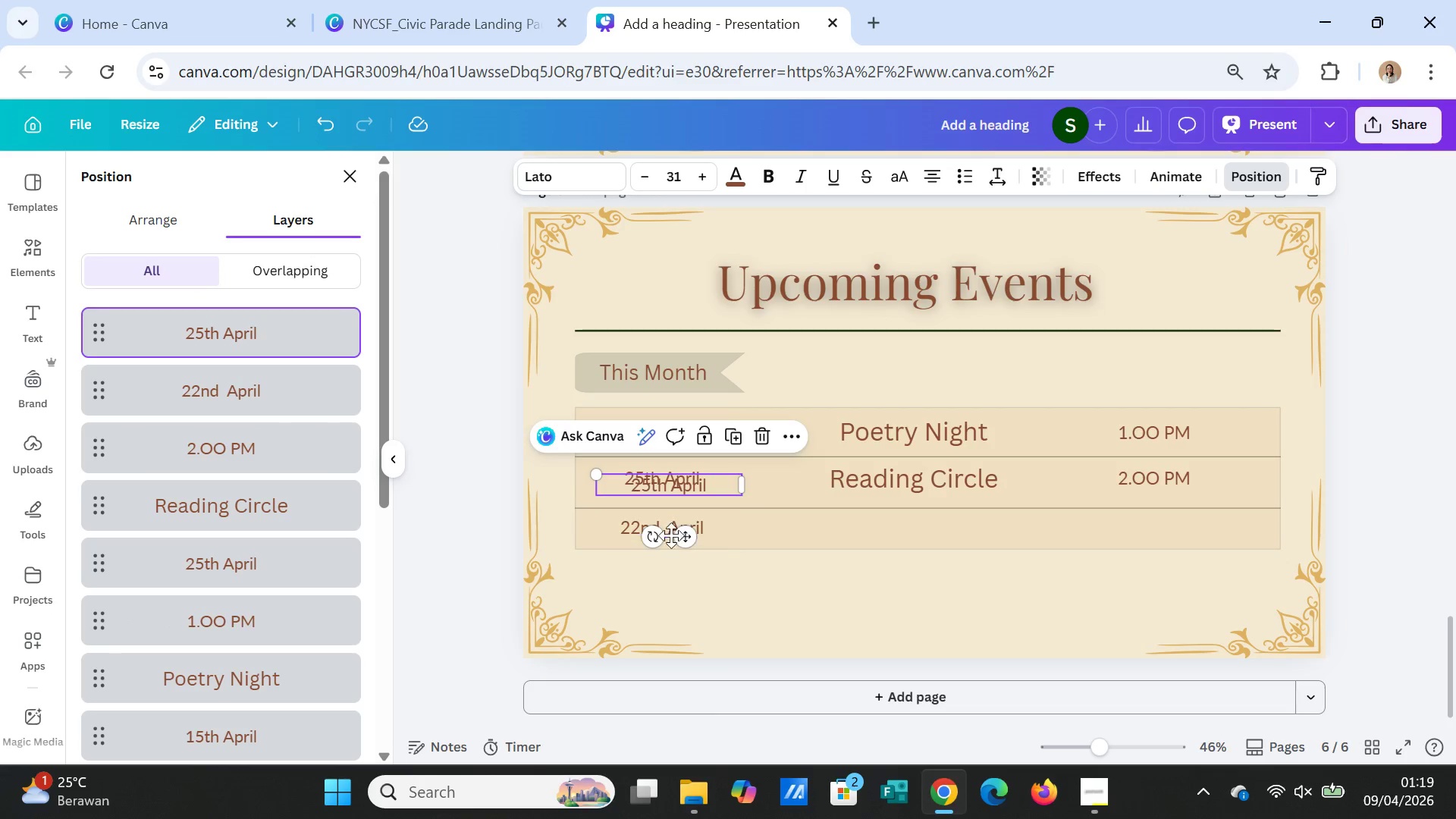 
left_click([648, 472])
 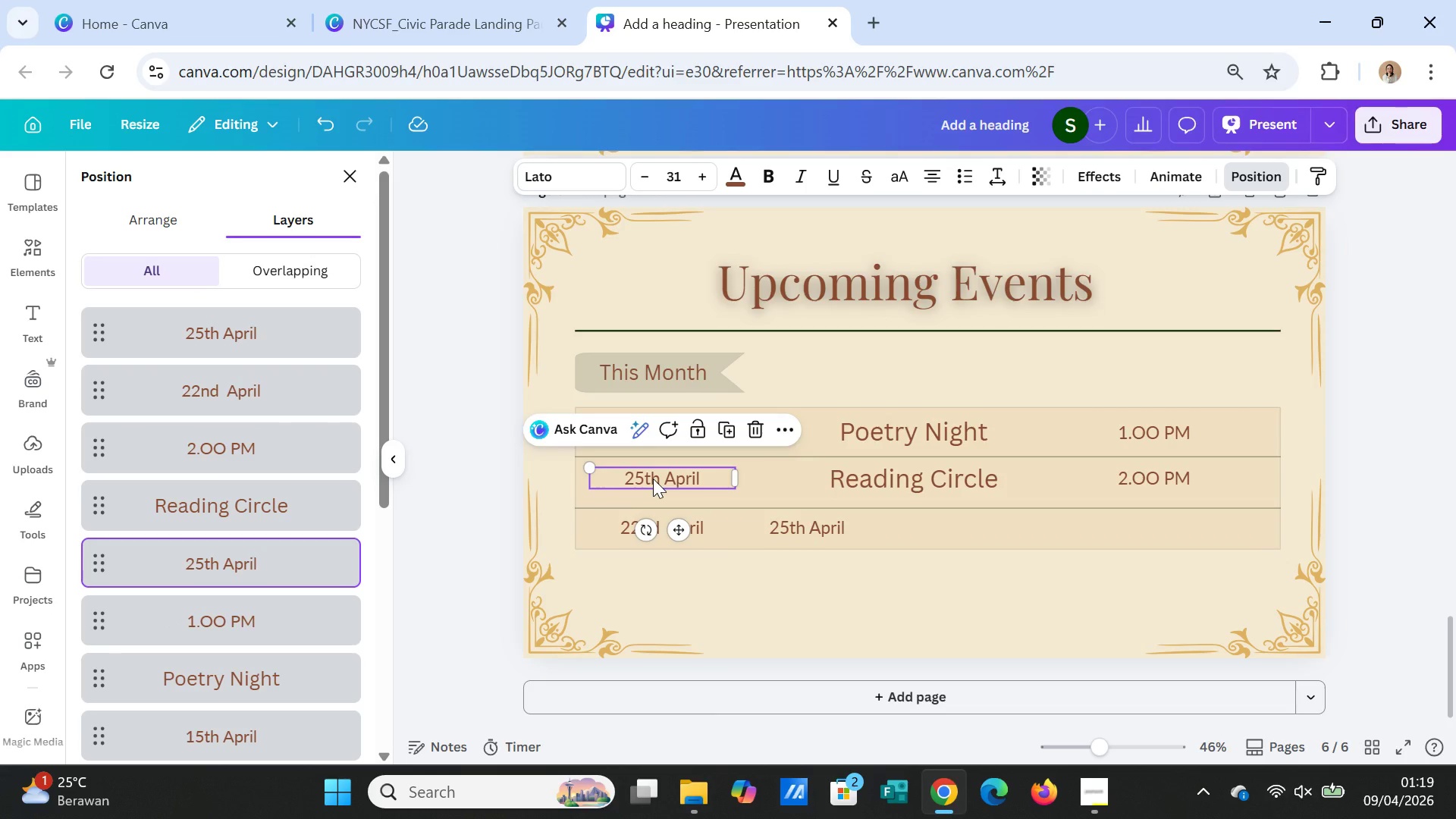 
key(Delete)
 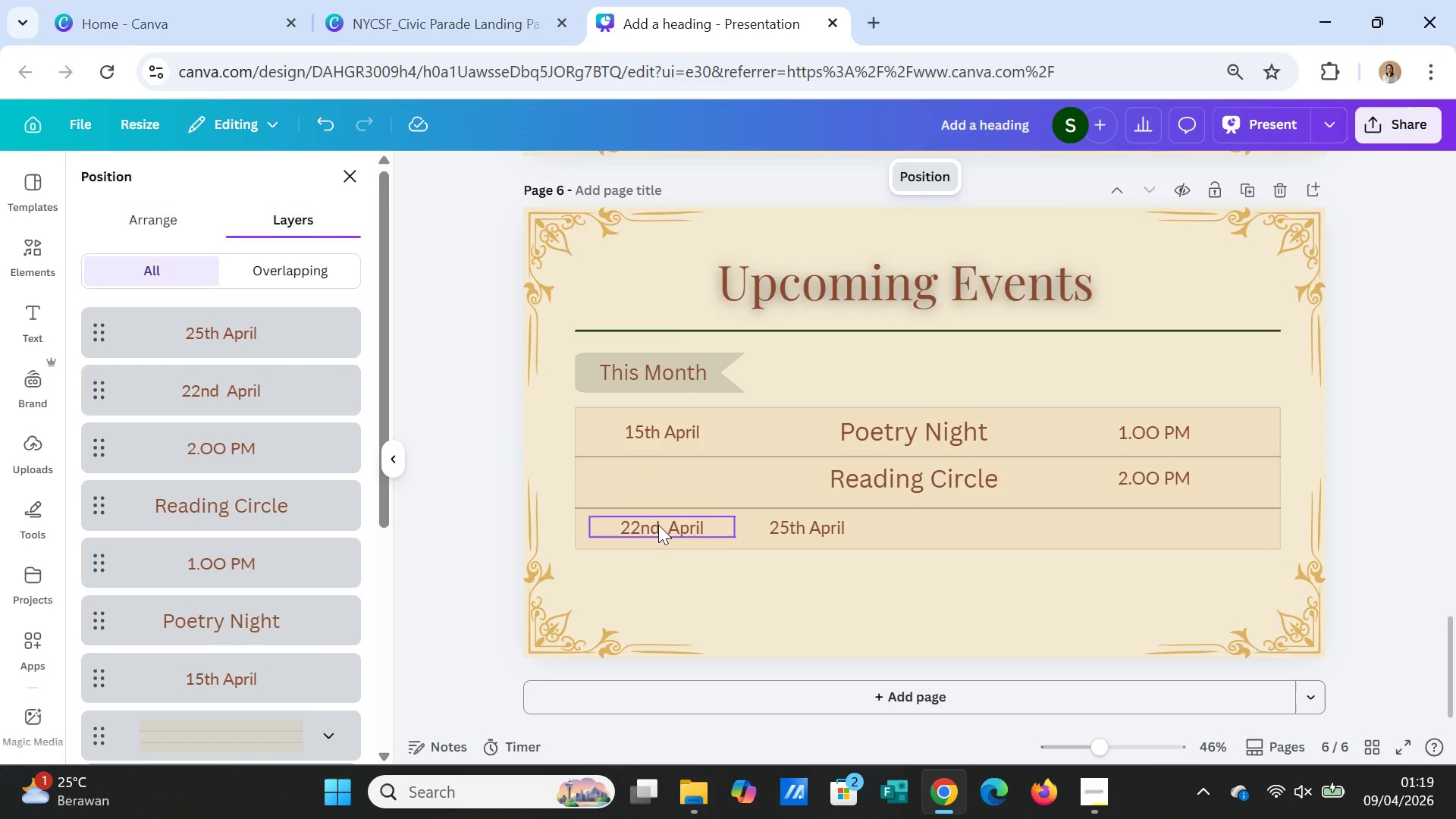 
left_click([658, 525])
 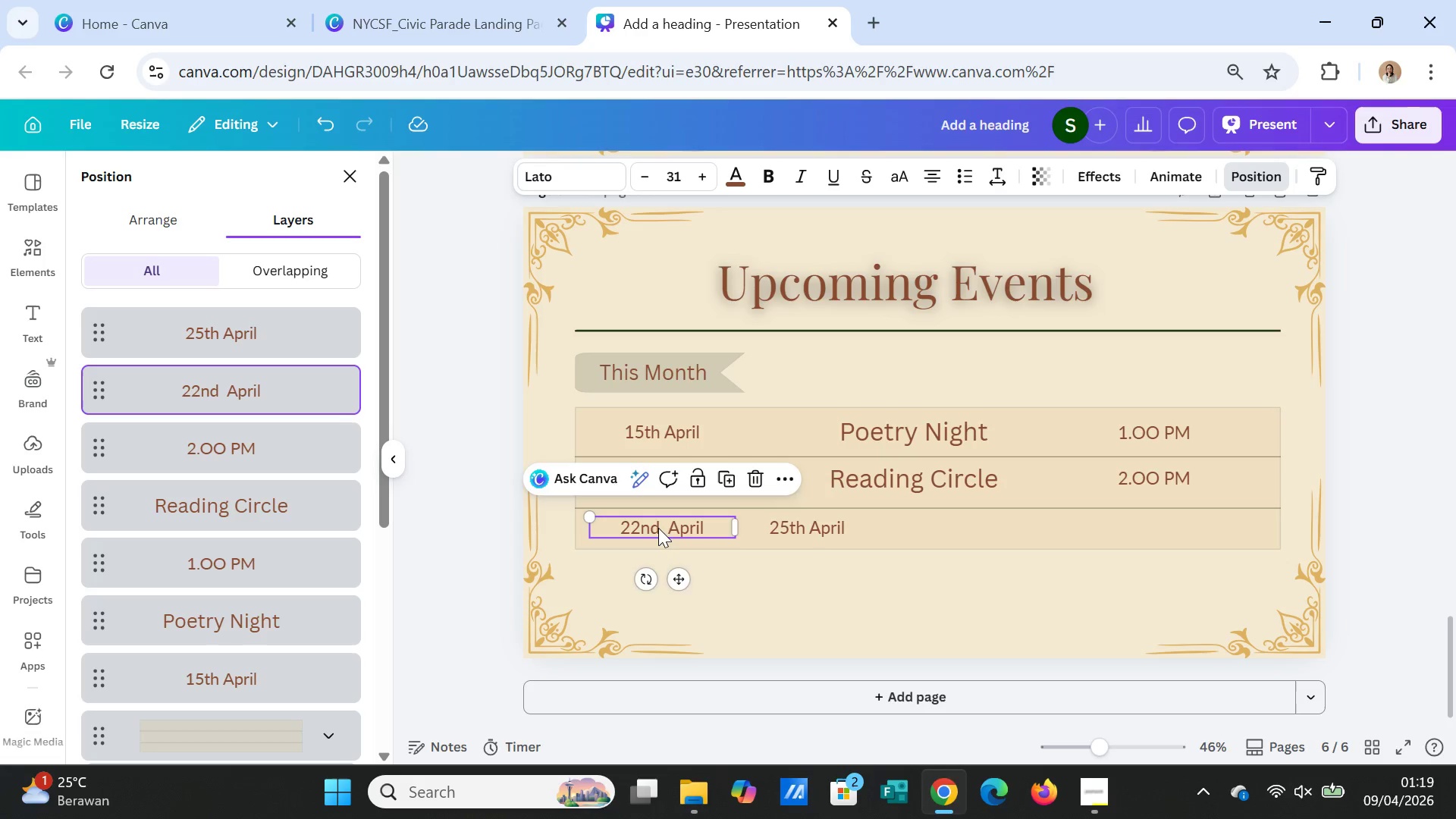 
left_click_drag(start_coordinate=[658, 528], to_coordinate=[661, 480])
 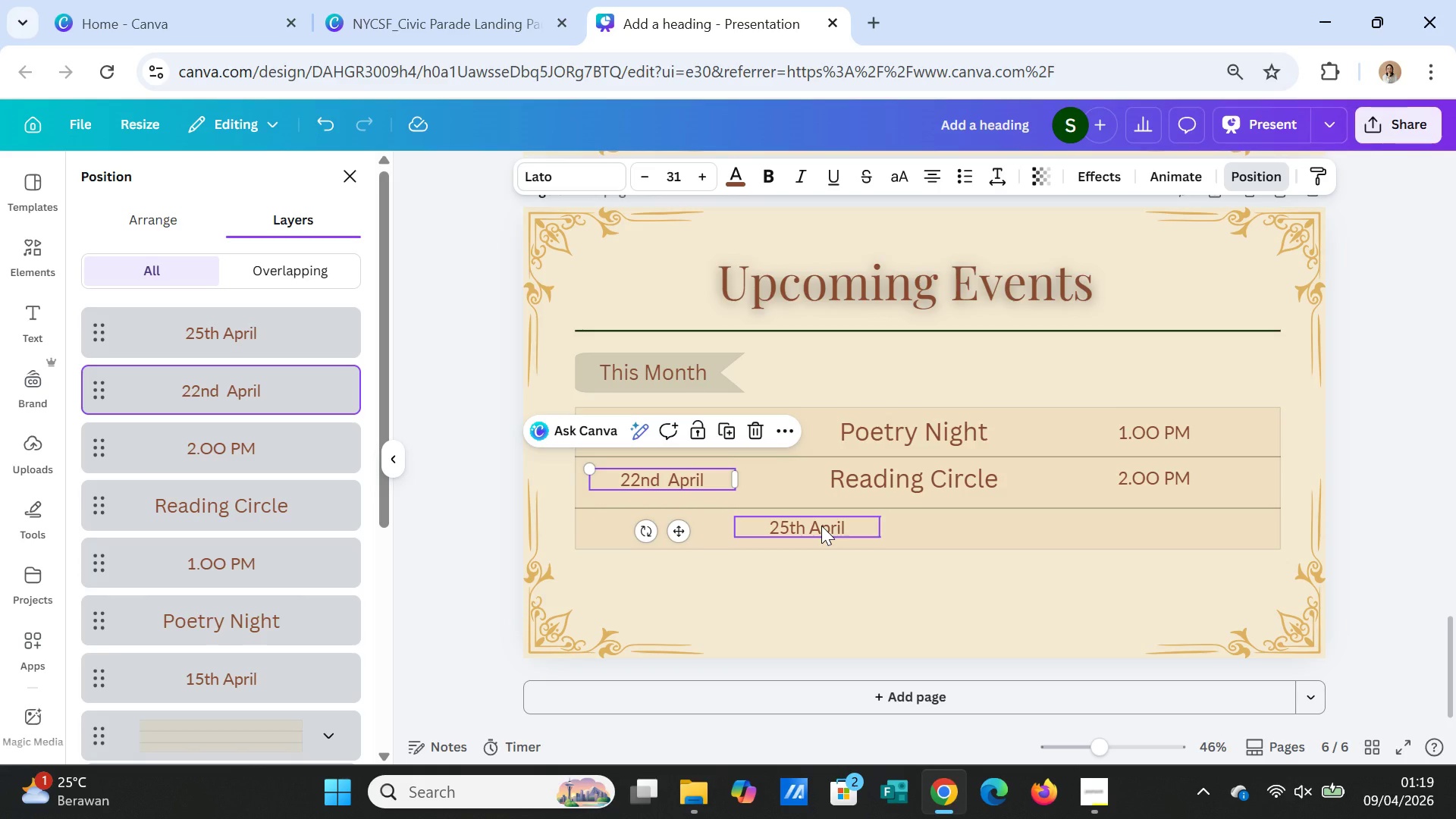 
left_click([821, 526])
 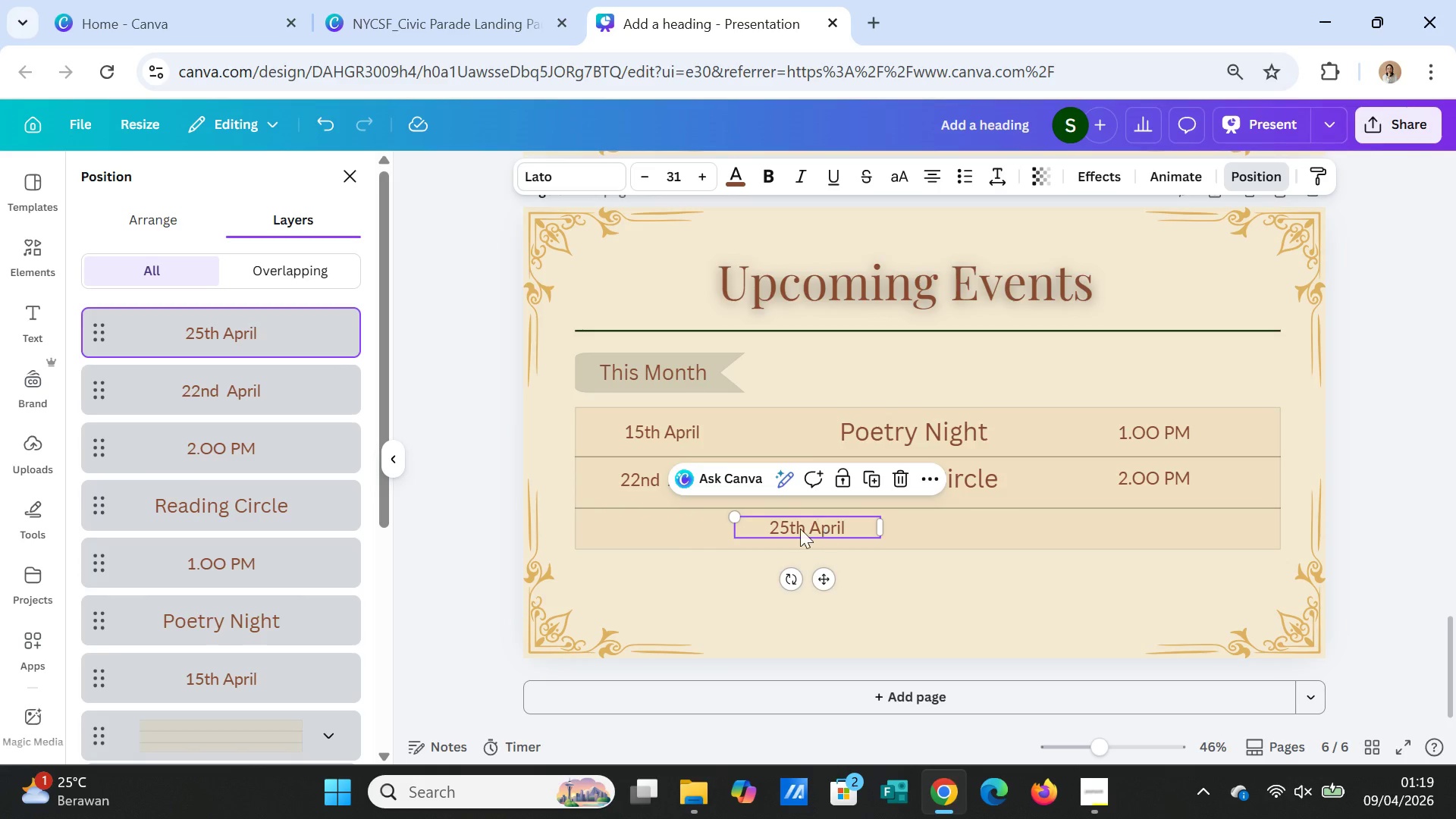 
left_click_drag(start_coordinate=[824, 527], to_coordinate=[671, 528])
 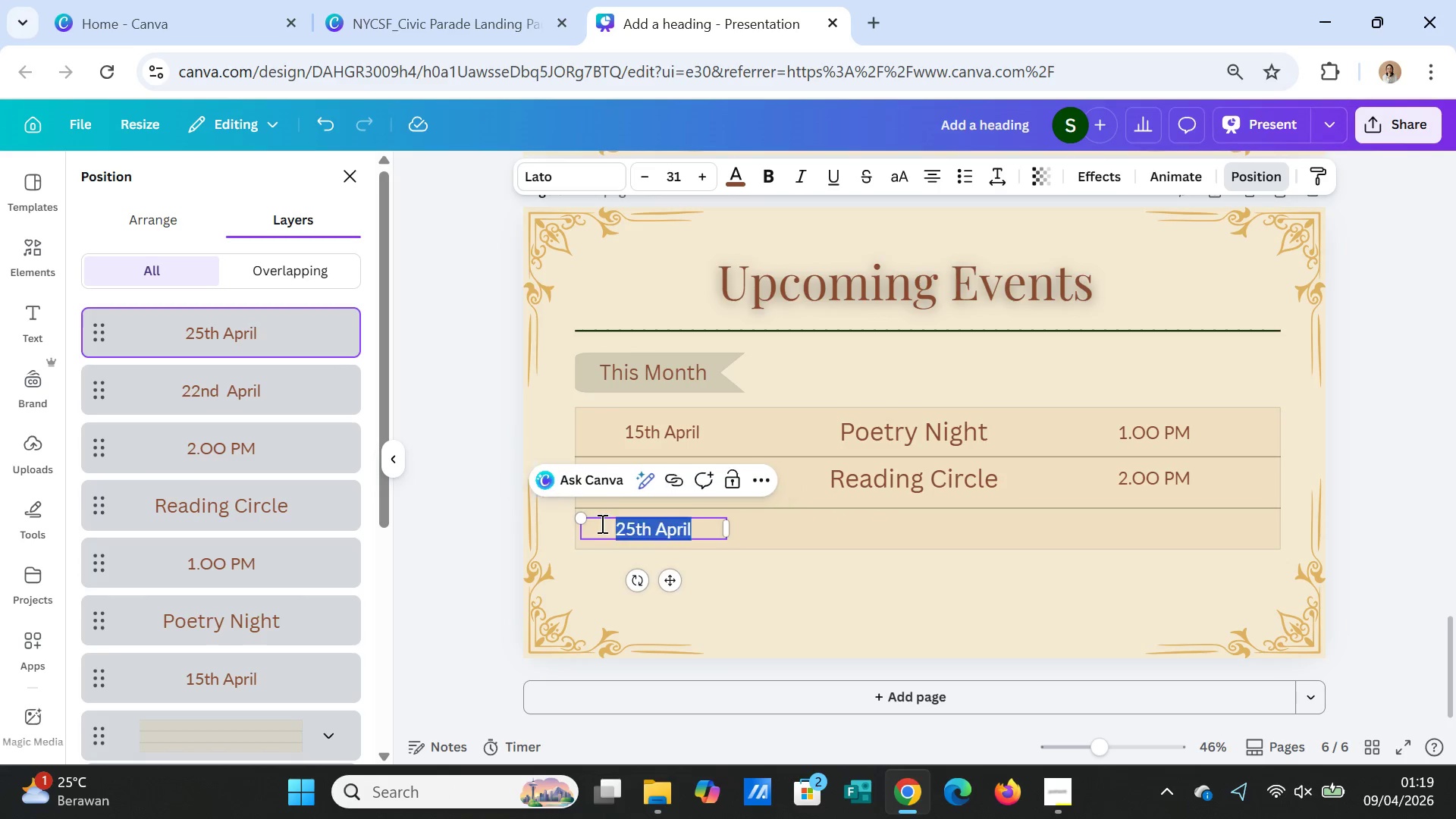 
left_click_drag(start_coordinate=[733, 529], to_coordinate=[673, 528])
 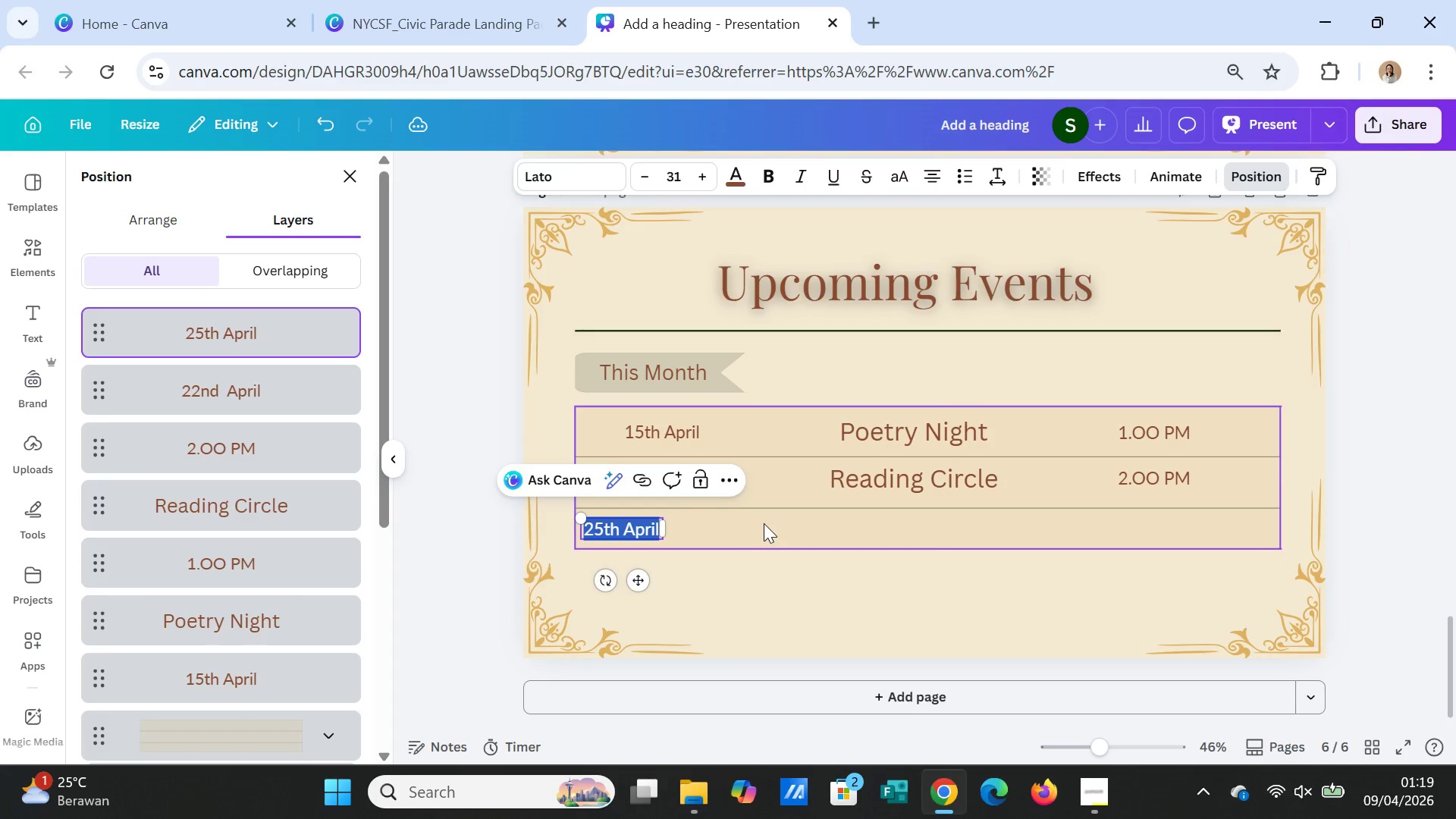 
left_click([764, 523])
 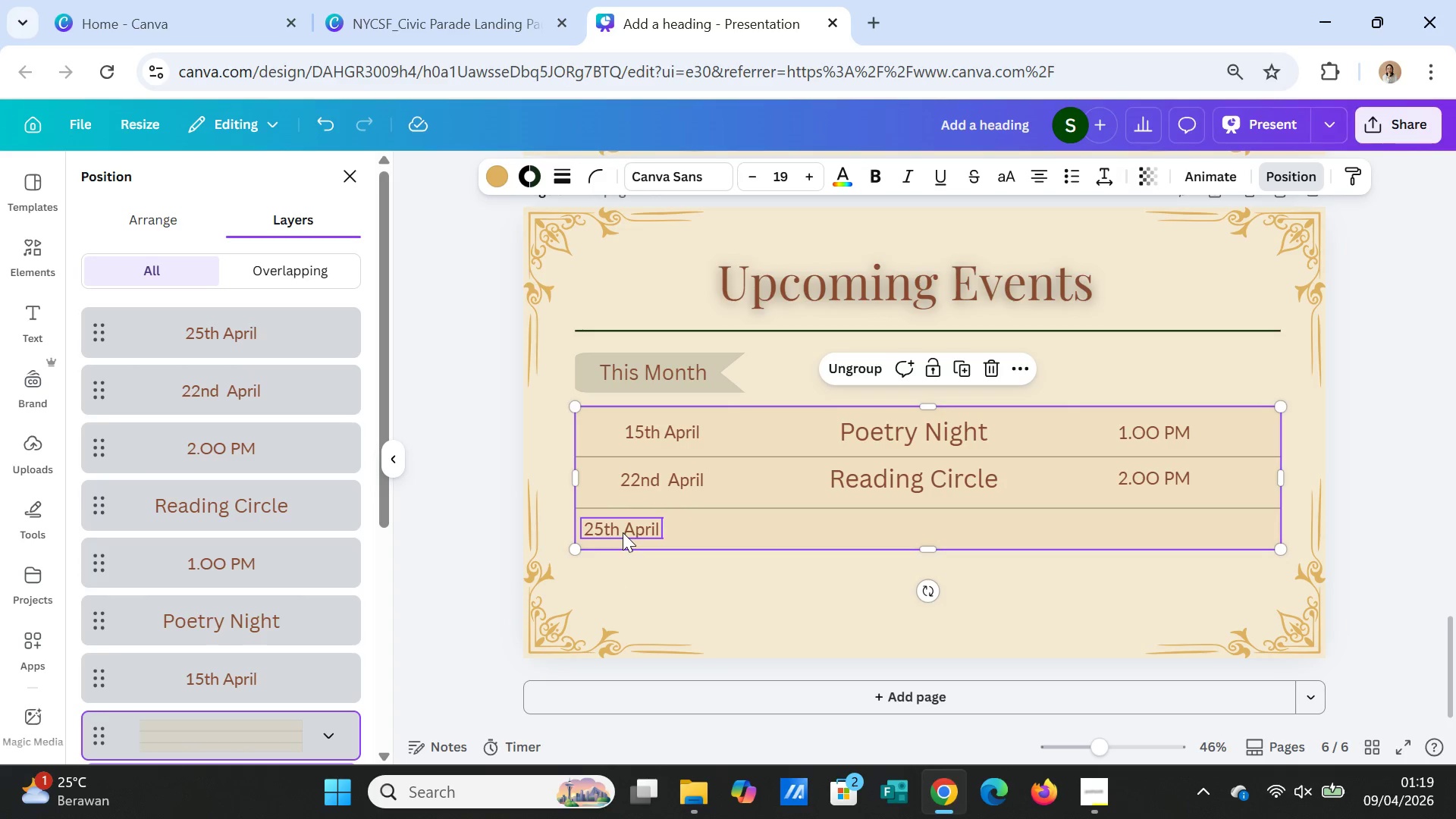 
left_click([623, 532])
 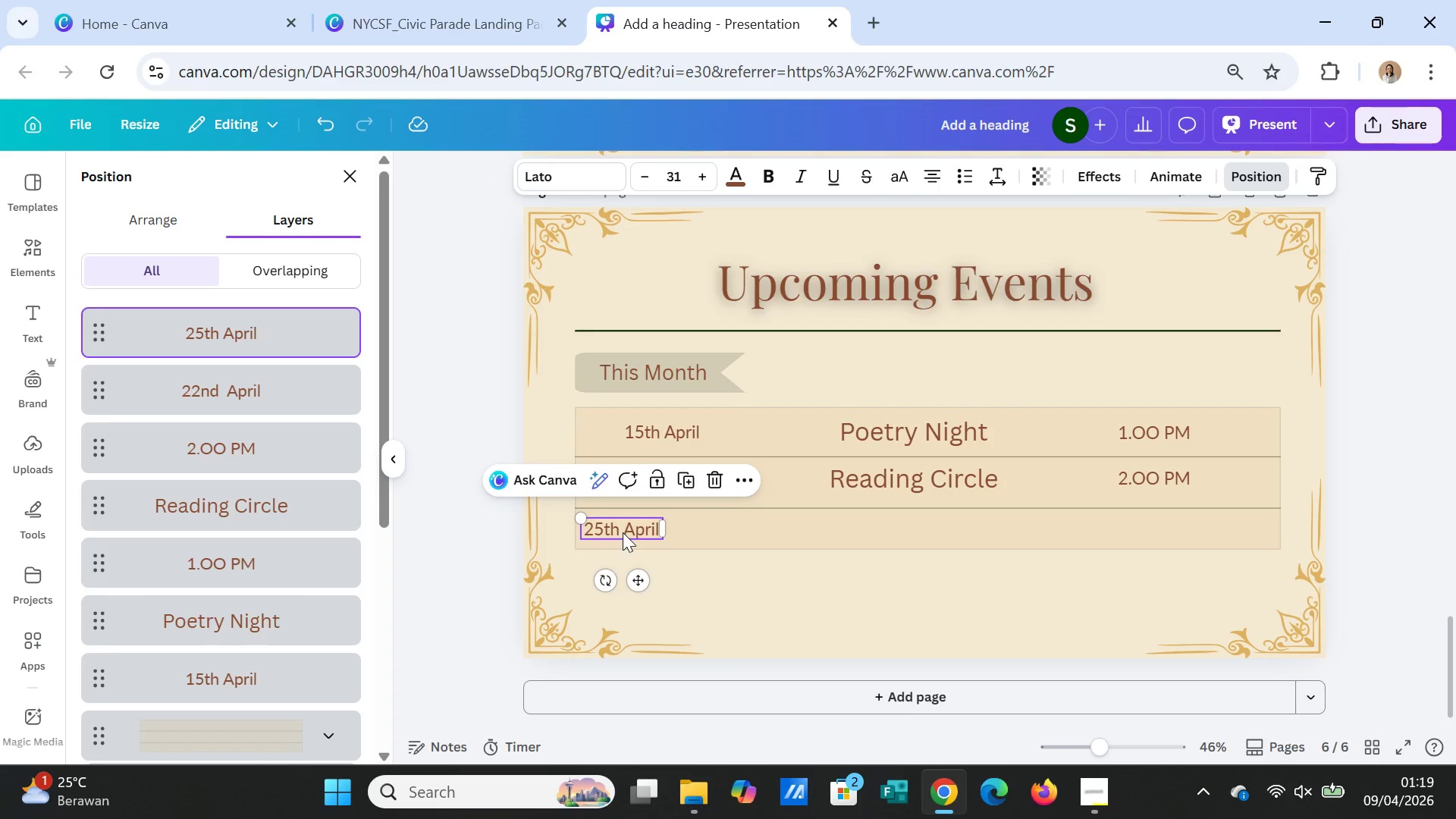 
left_click_drag(start_coordinate=[623, 532], to_coordinate=[661, 532])
 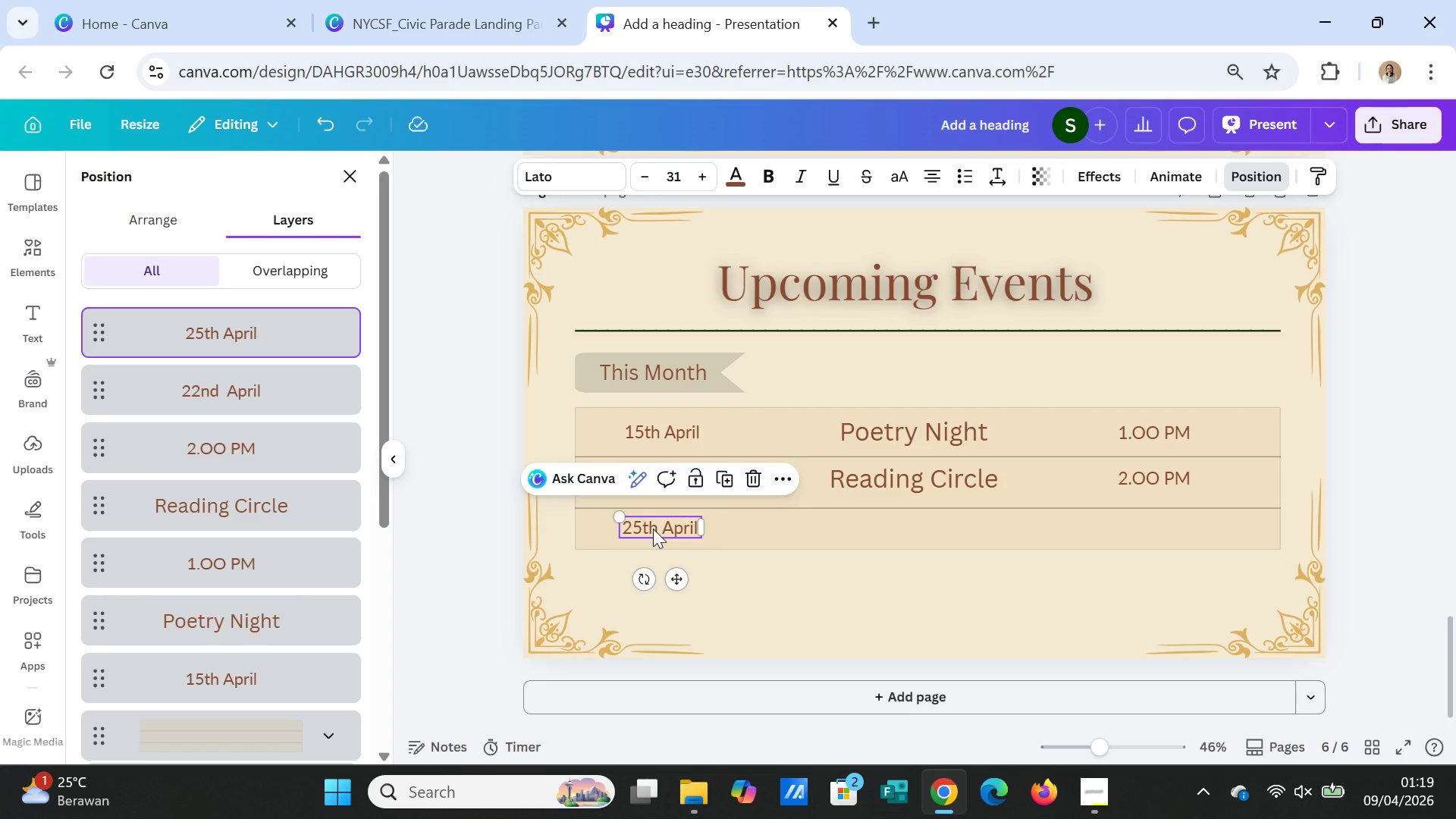 
double_click([653, 529])
 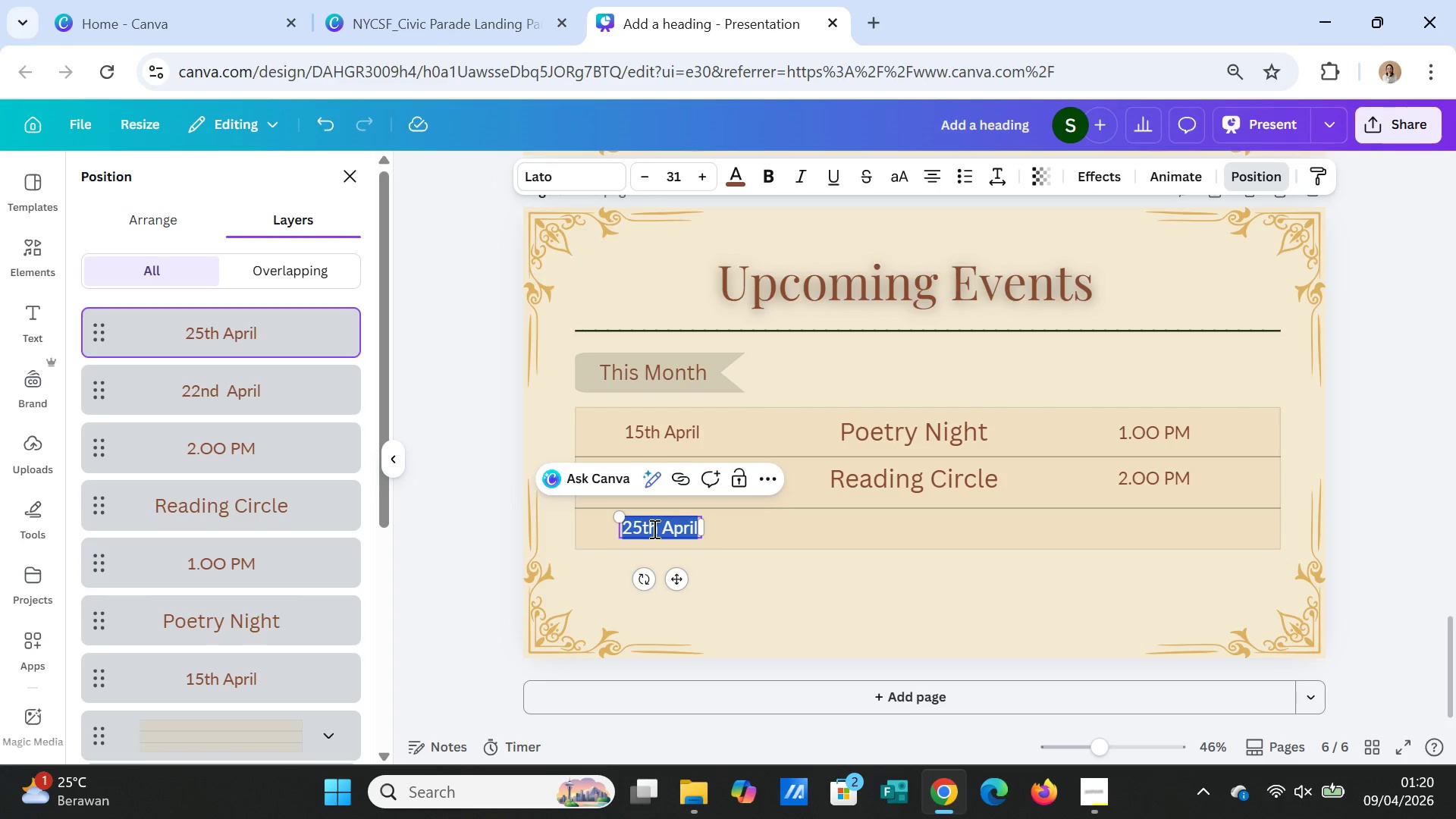 
double_click([653, 529])
 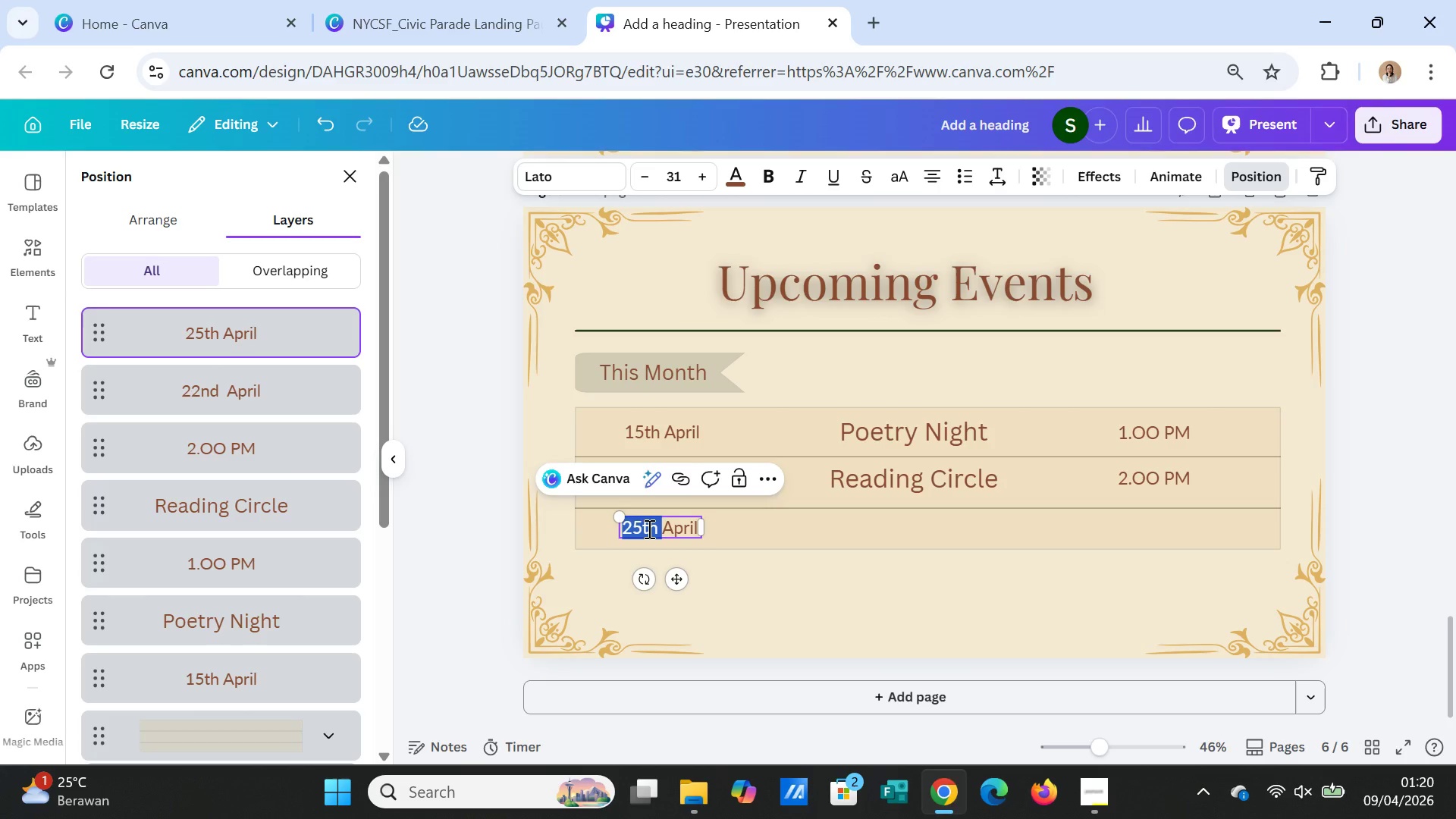 
left_click([648, 529])
 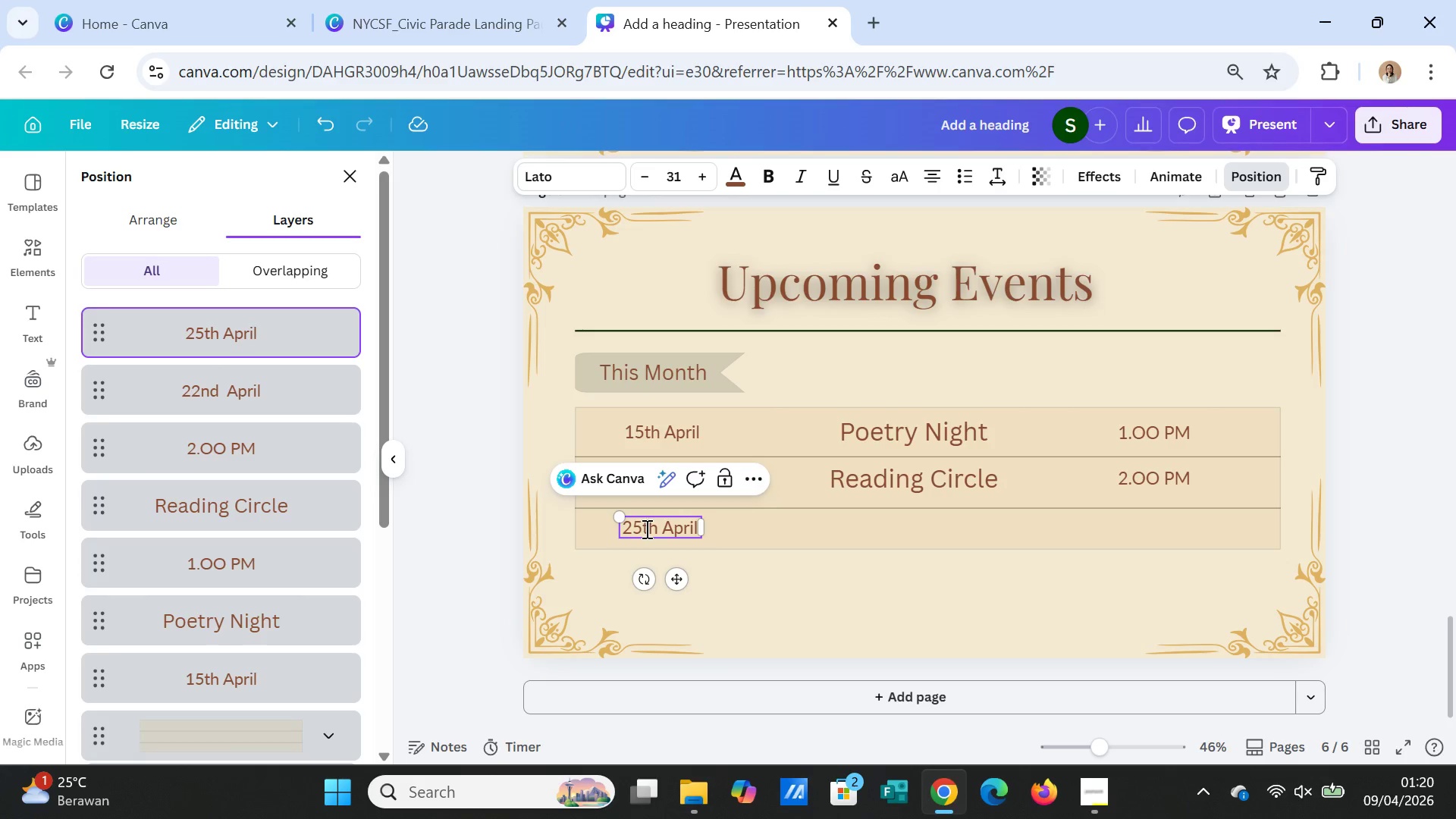 
left_click_drag(start_coordinate=[645, 529], to_coordinate=[655, 529])
 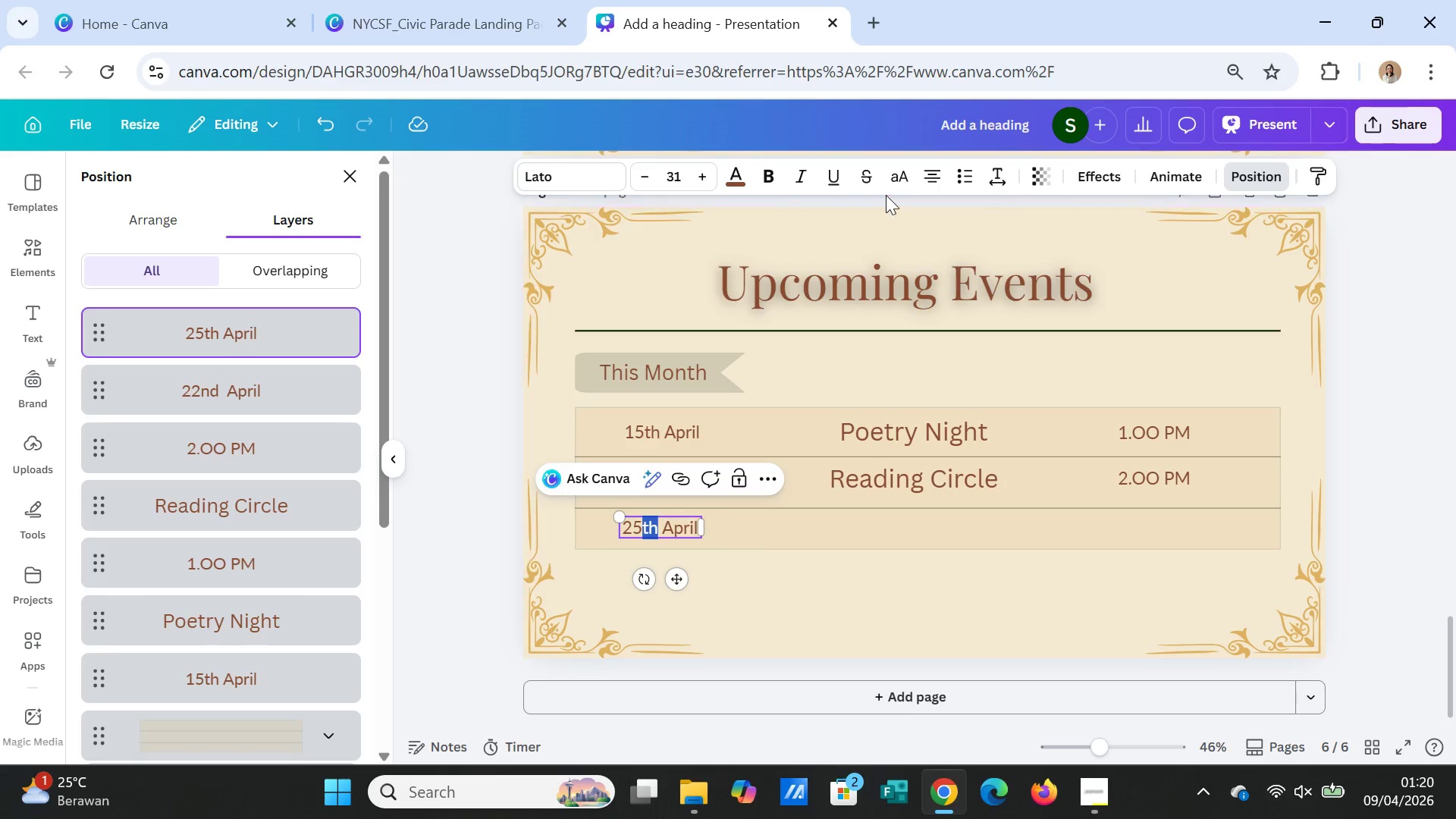 
left_click([893, 174])
 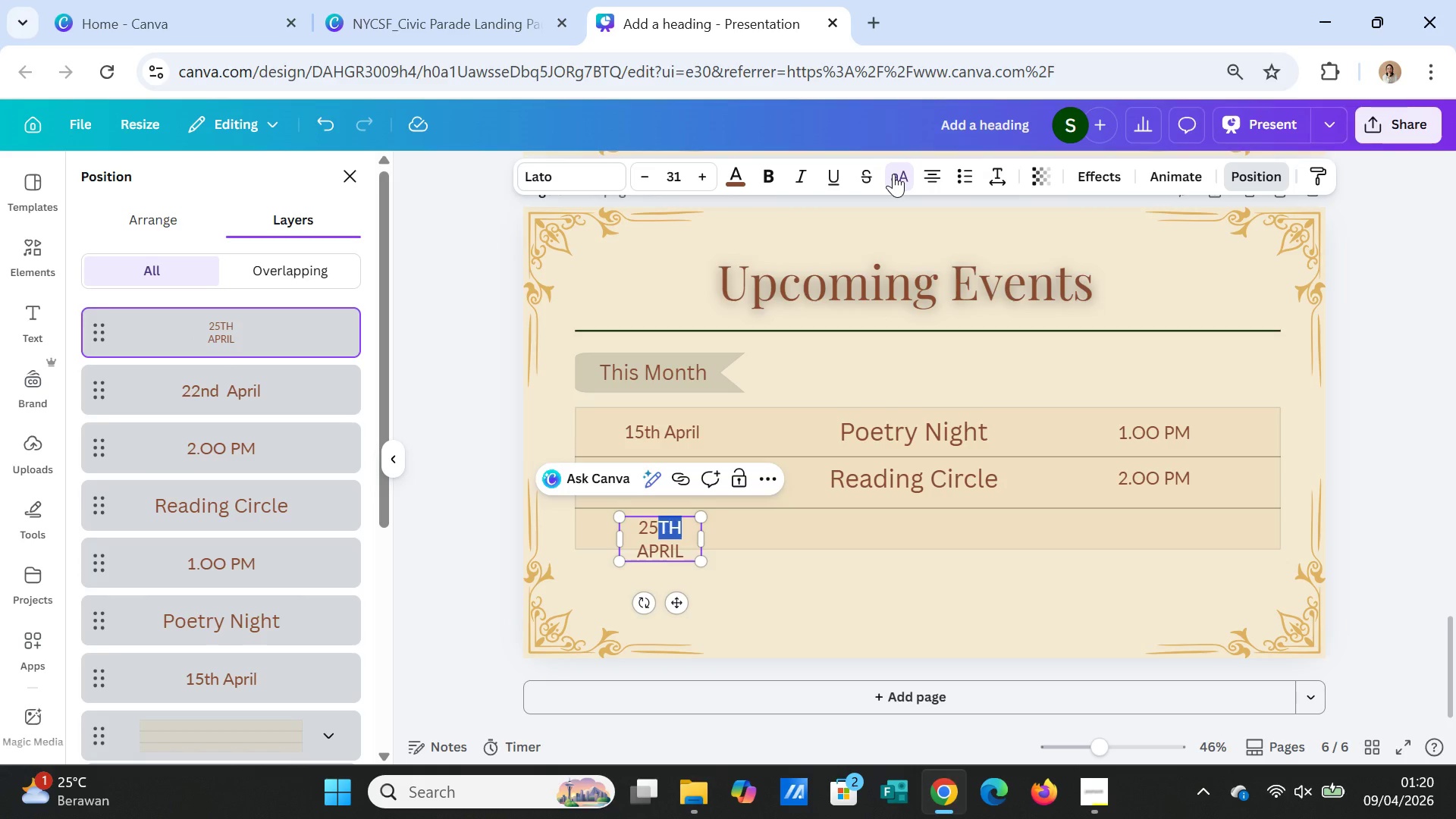 
left_click([893, 174])
 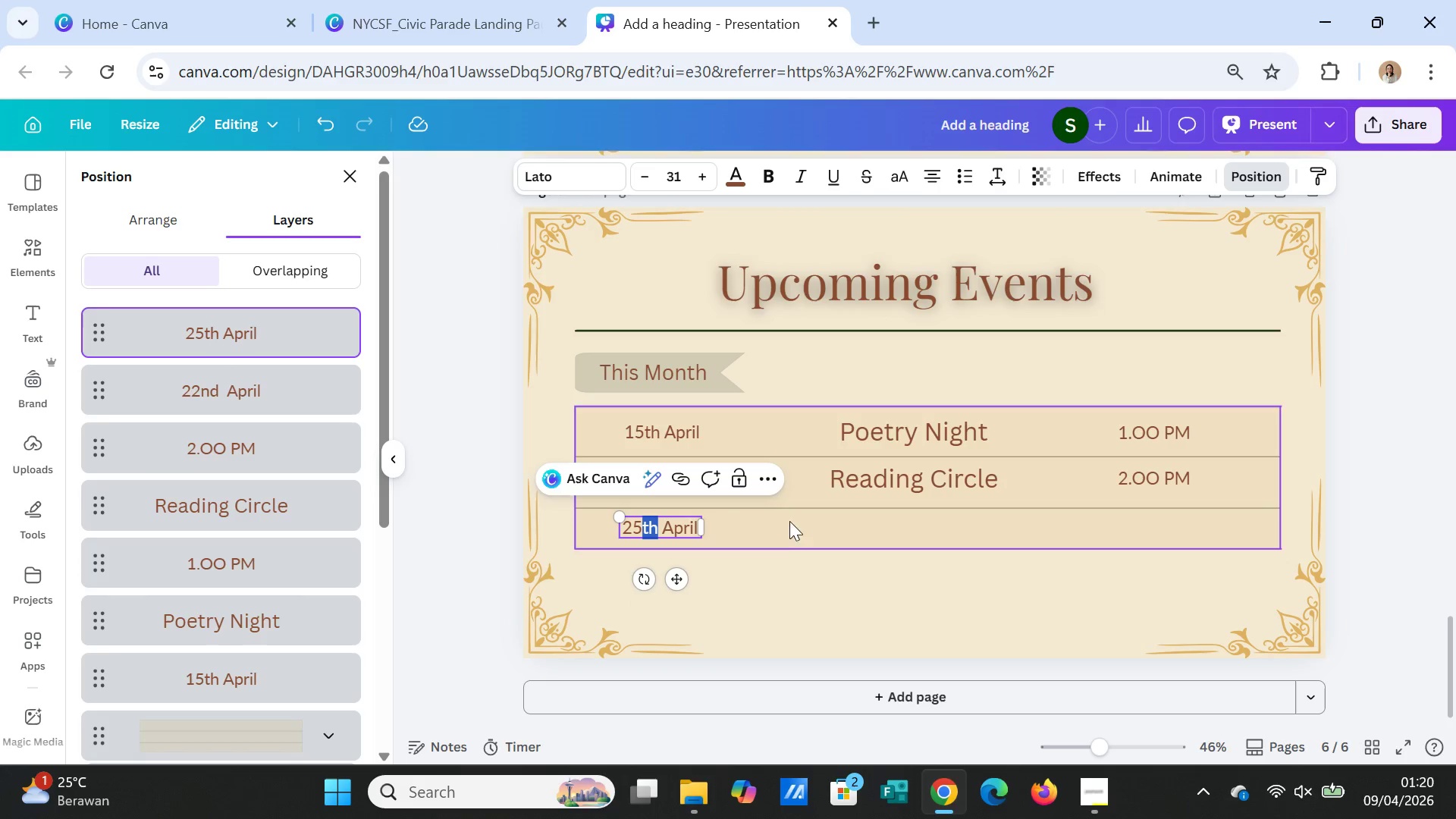 
left_click([761, 574])
 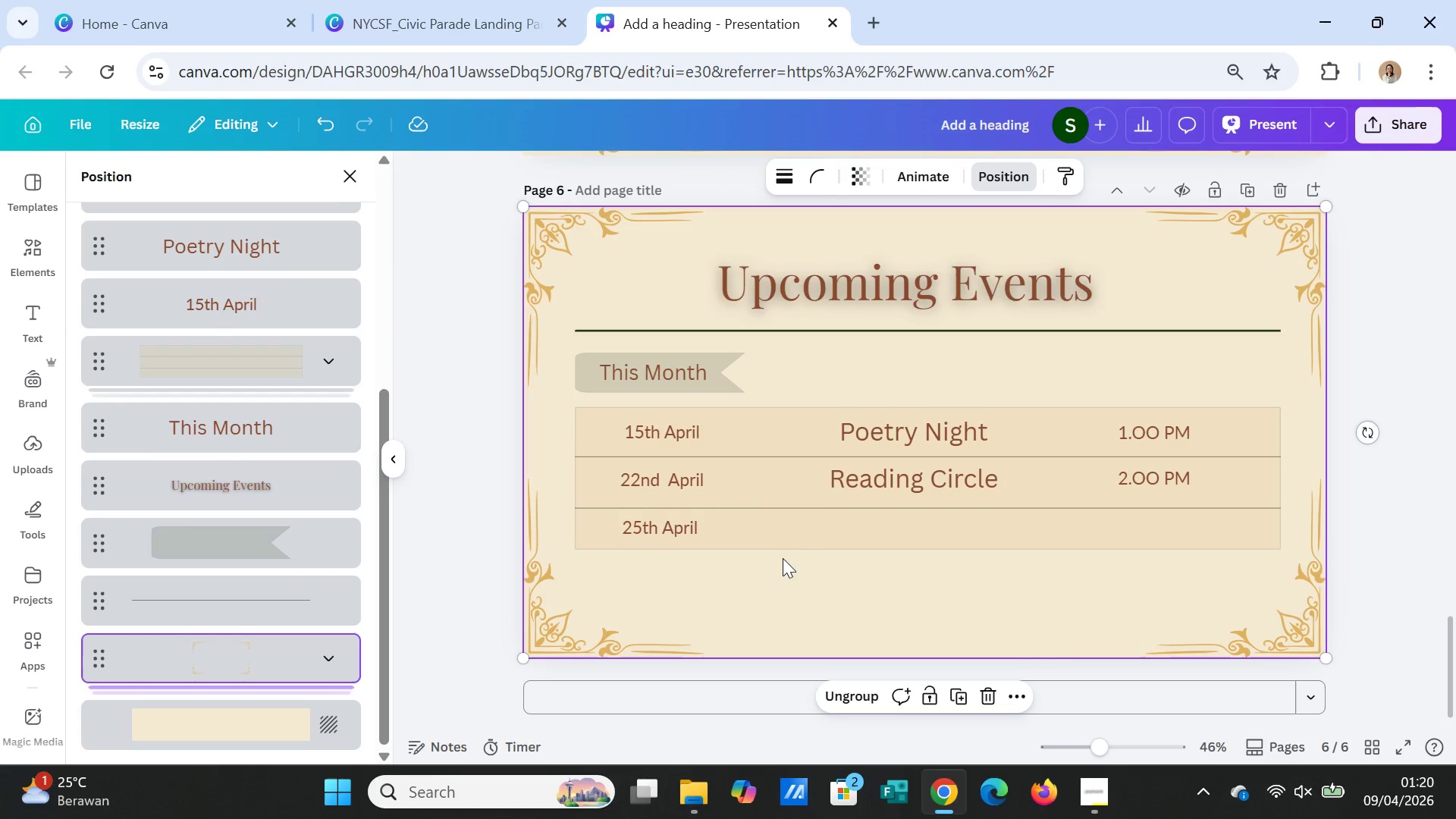 
left_click([799, 557])
 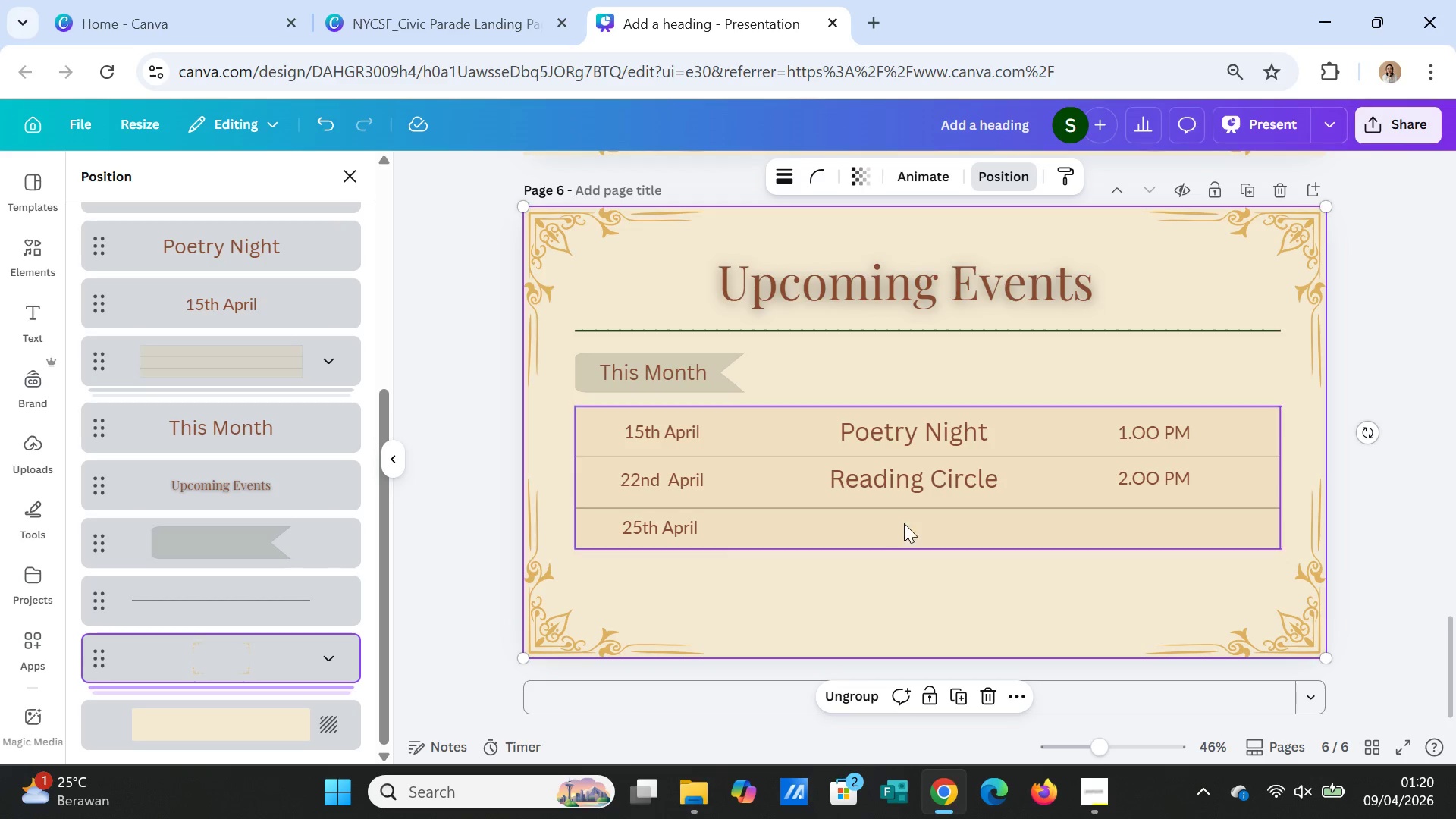 
left_click([924, 487])
 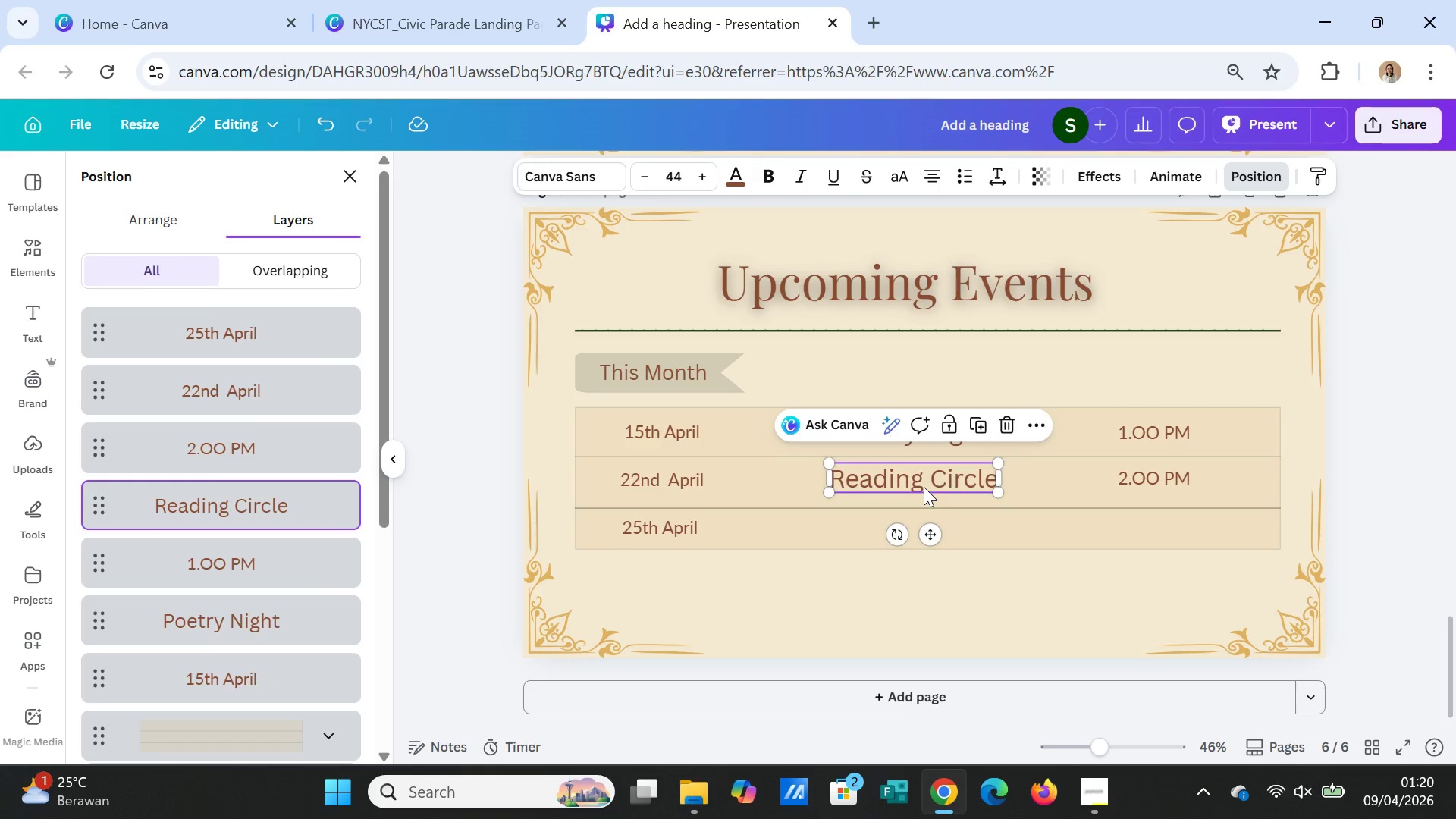 
key(Control+C)
 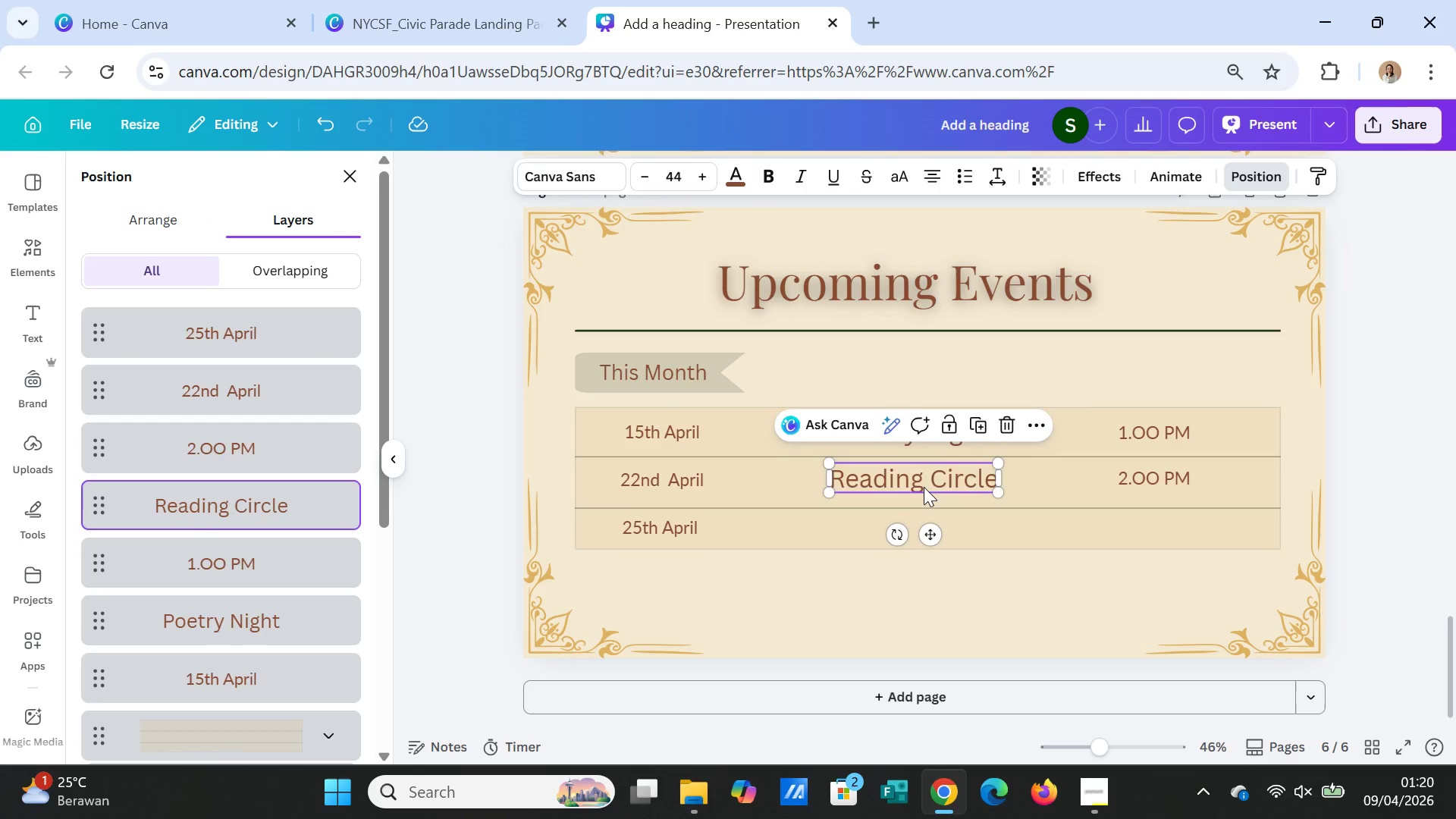 
key(Control+V)
 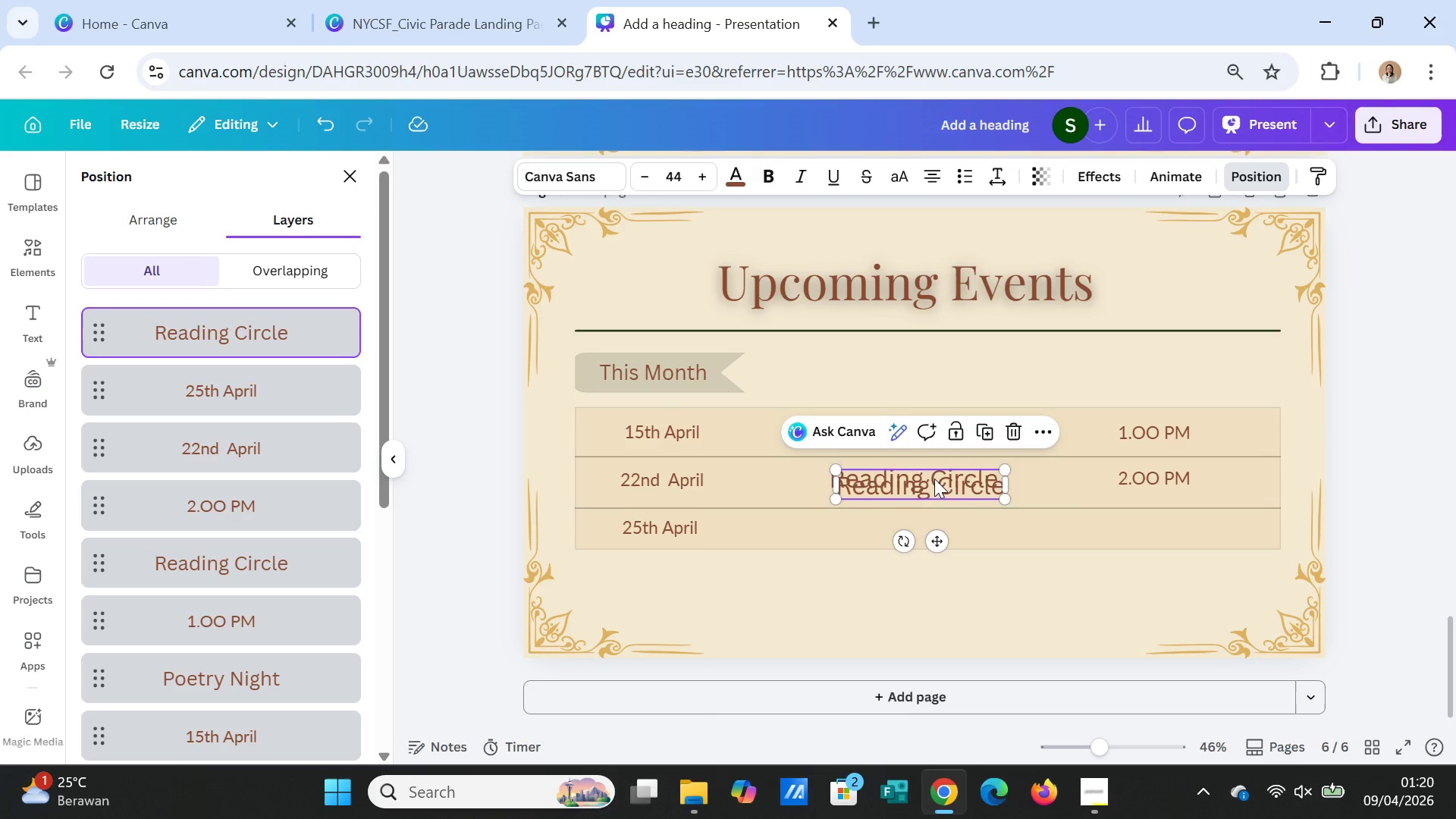 
left_click_drag(start_coordinate=[934, 479], to_coordinate=[932, 521])
 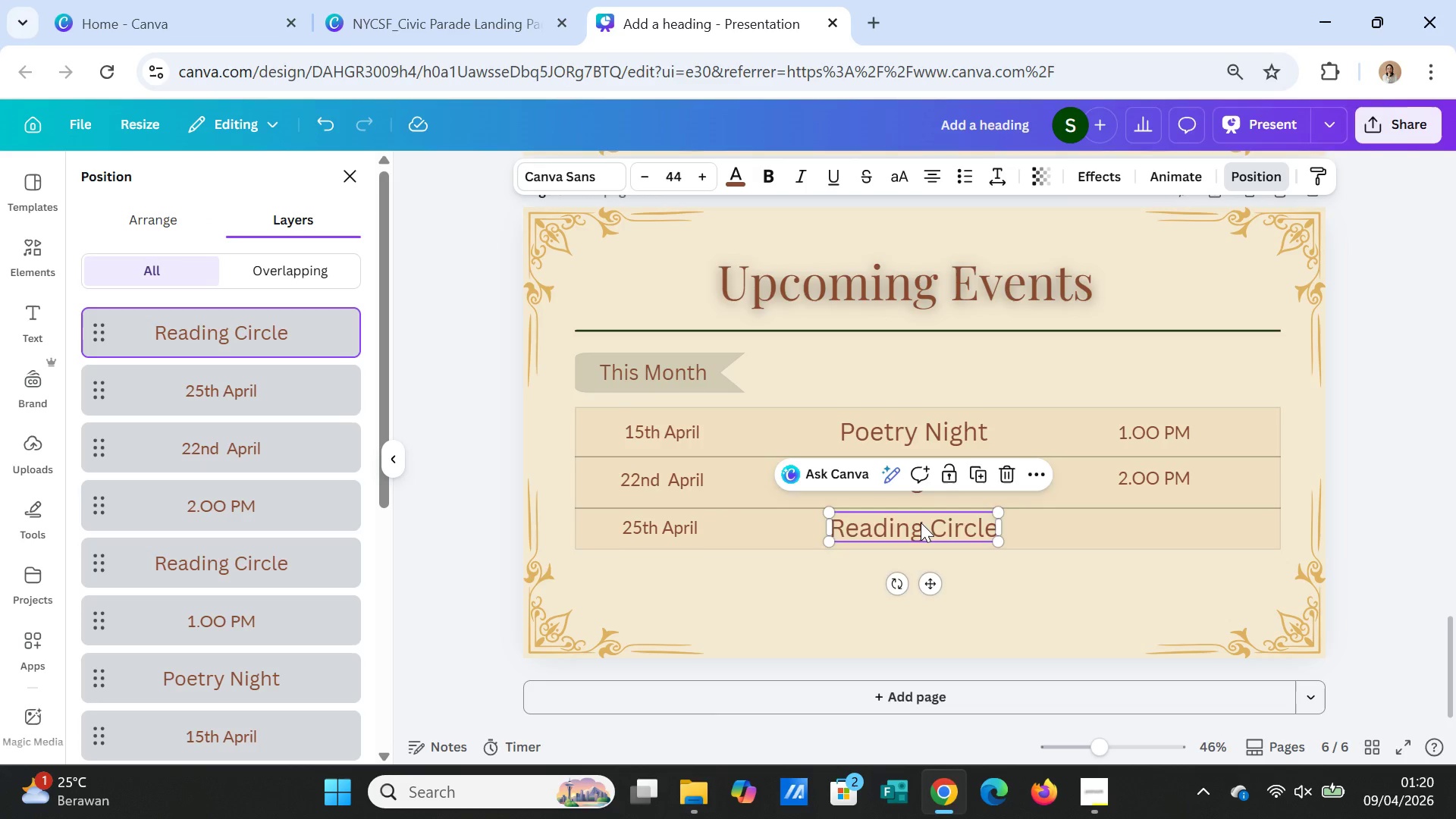 
double_click([921, 522])
 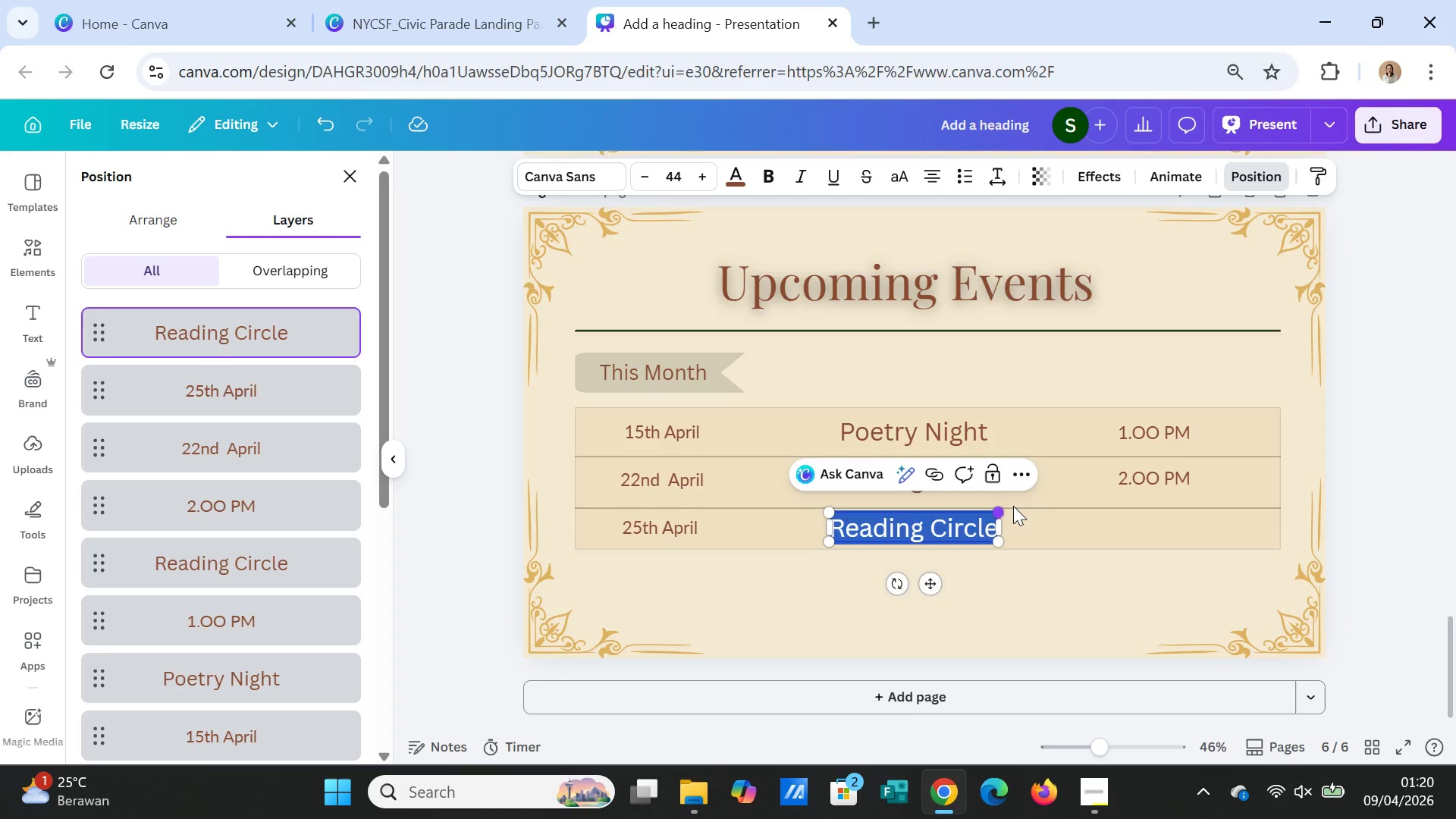 
type(Launch )
key(Backspace)
key(Backspace)
key(Backspace)
 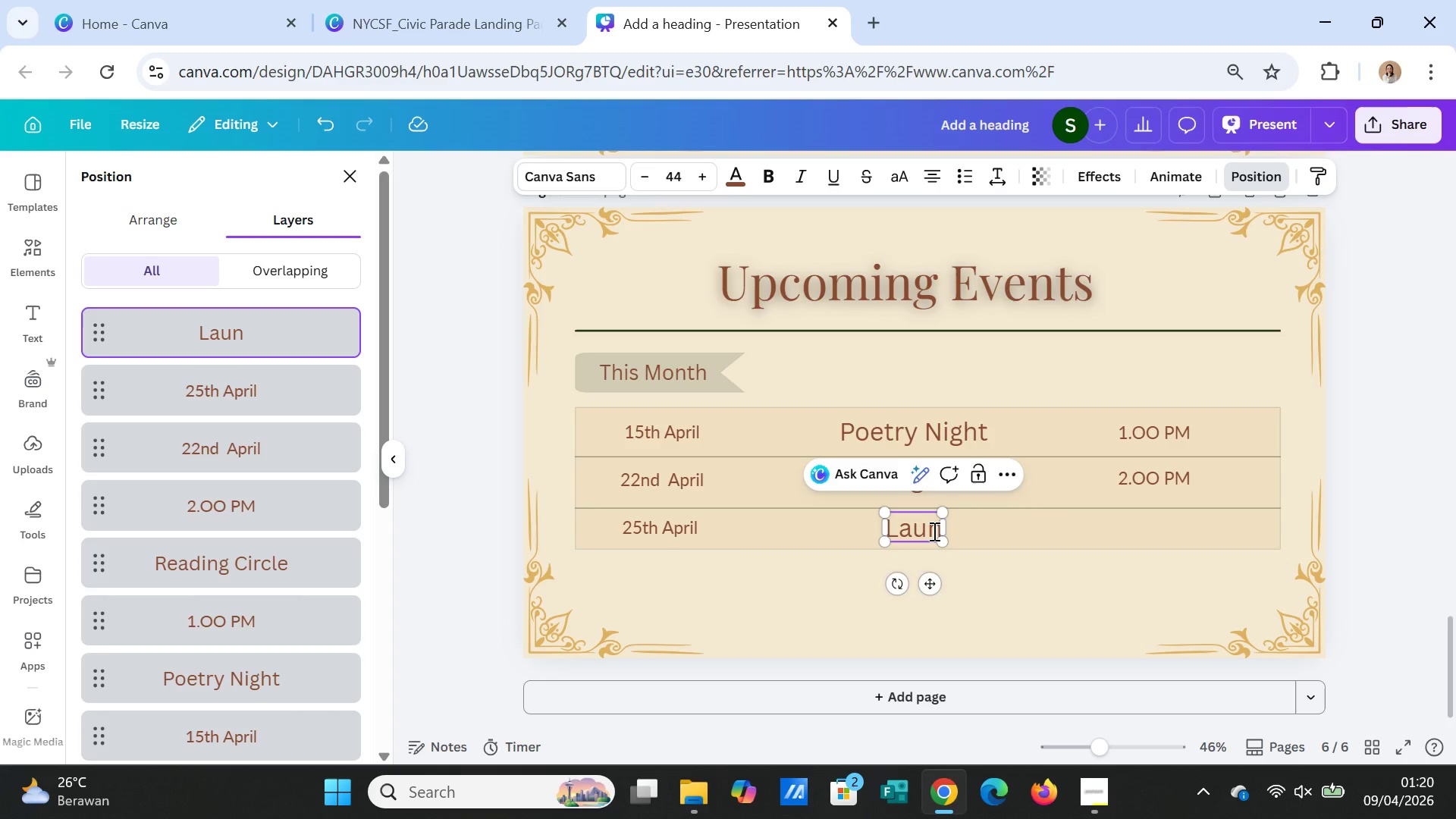 
wait(22.17)
 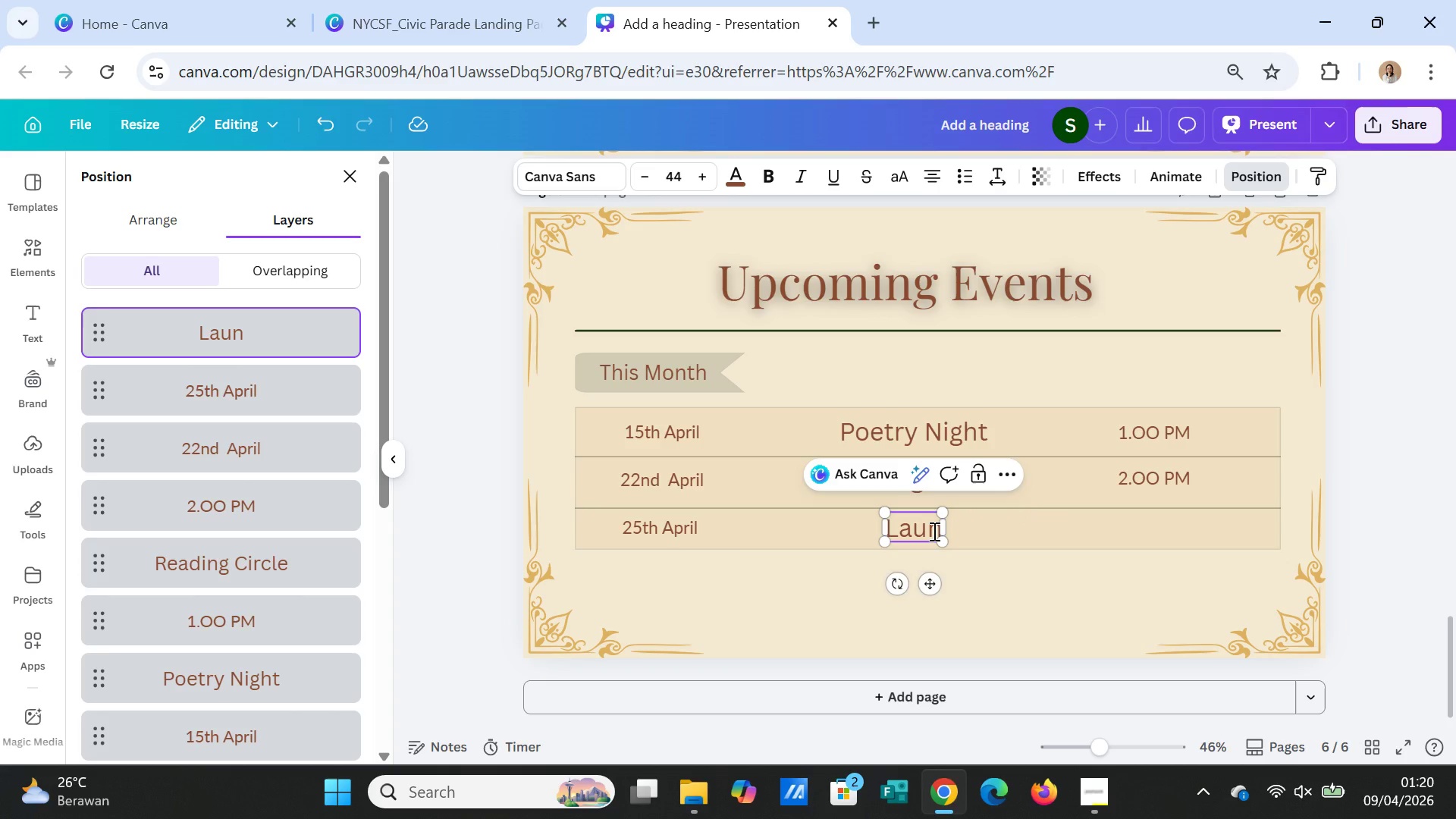 
type(N)
key(Backspace)
key(Backspace)
key(Backspace)
key(Backspace)
key(Backspace)
type(New Coll)
 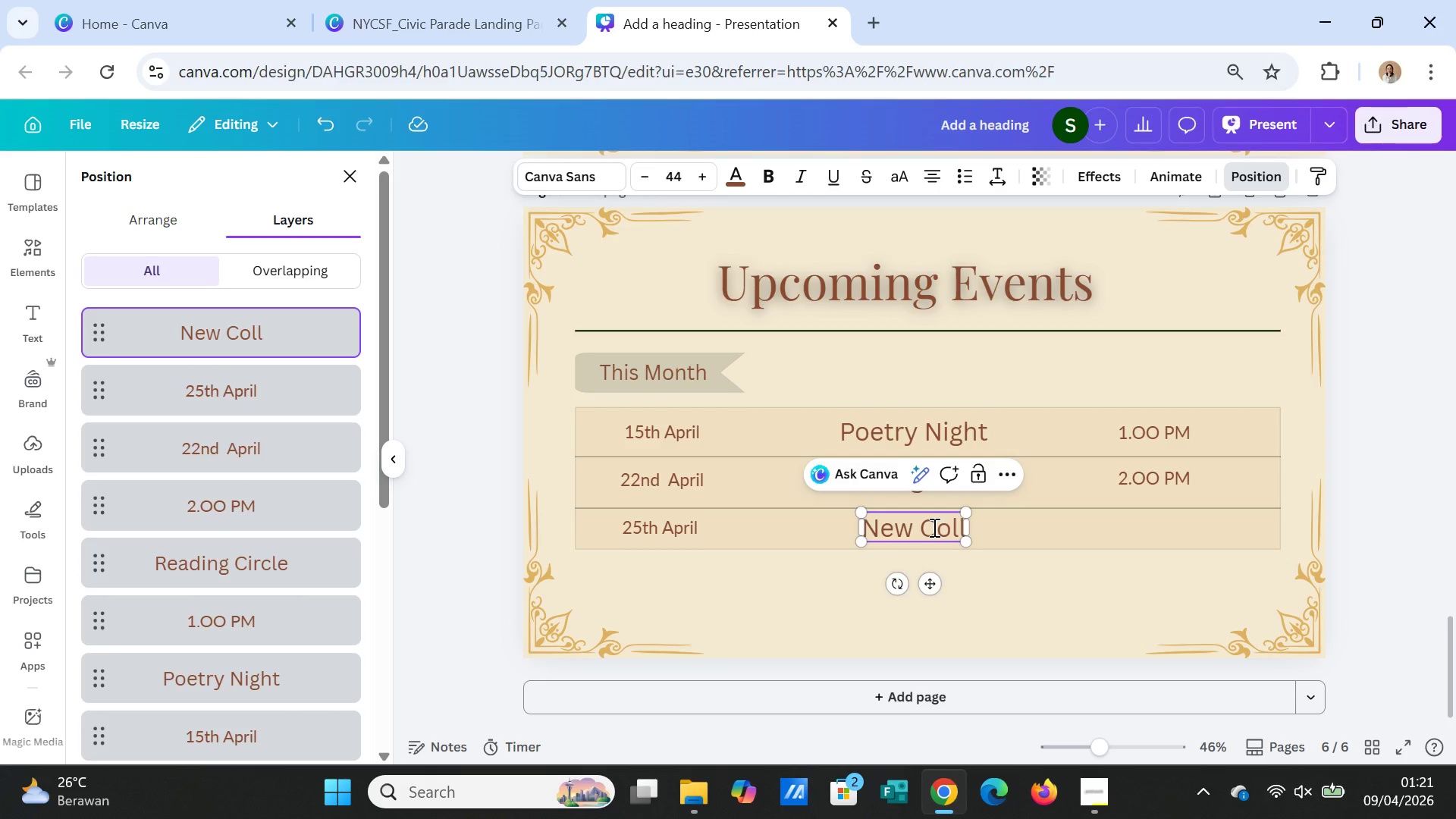 
wait(6.12)
 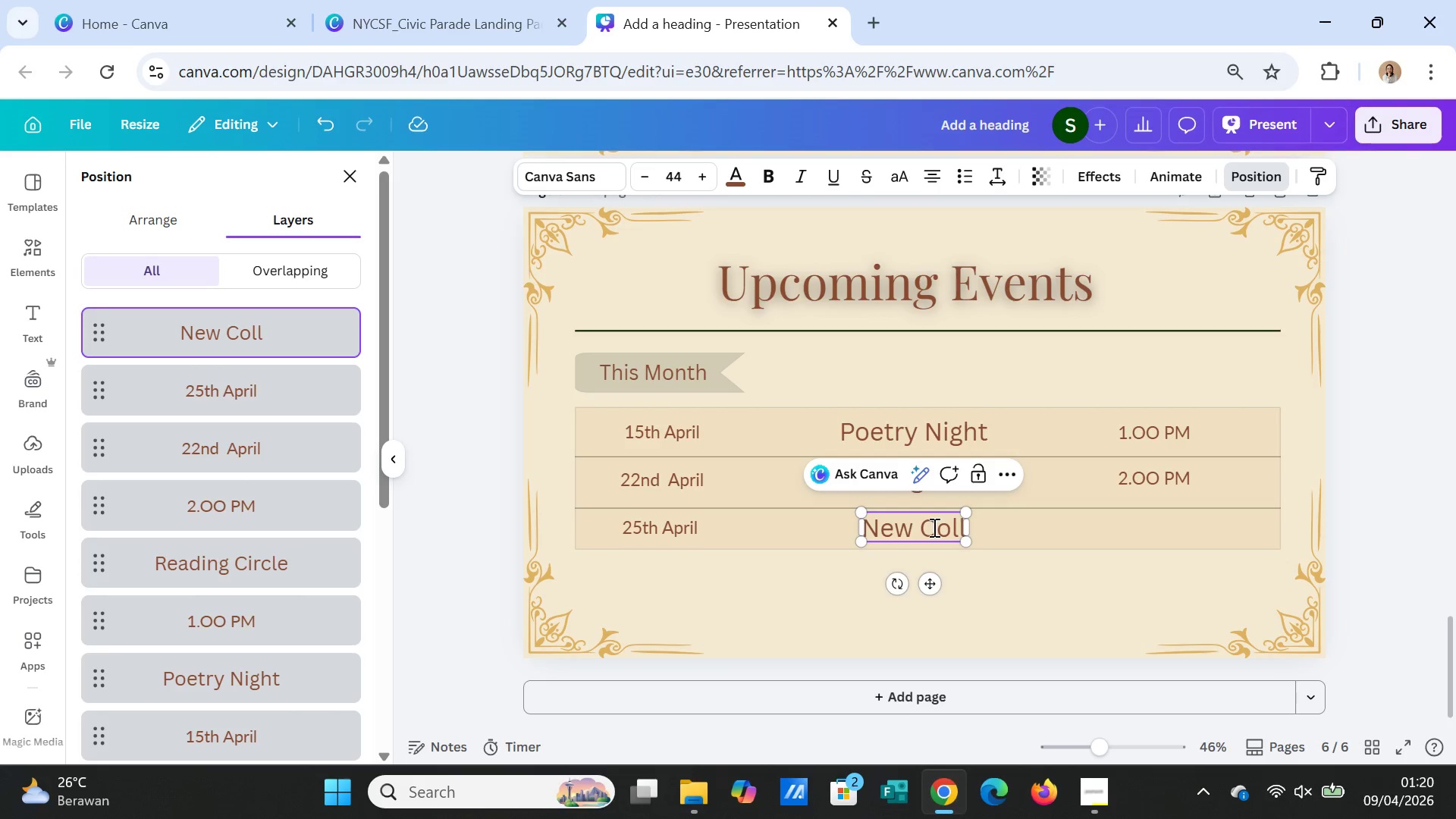 
type(ecton Release)
 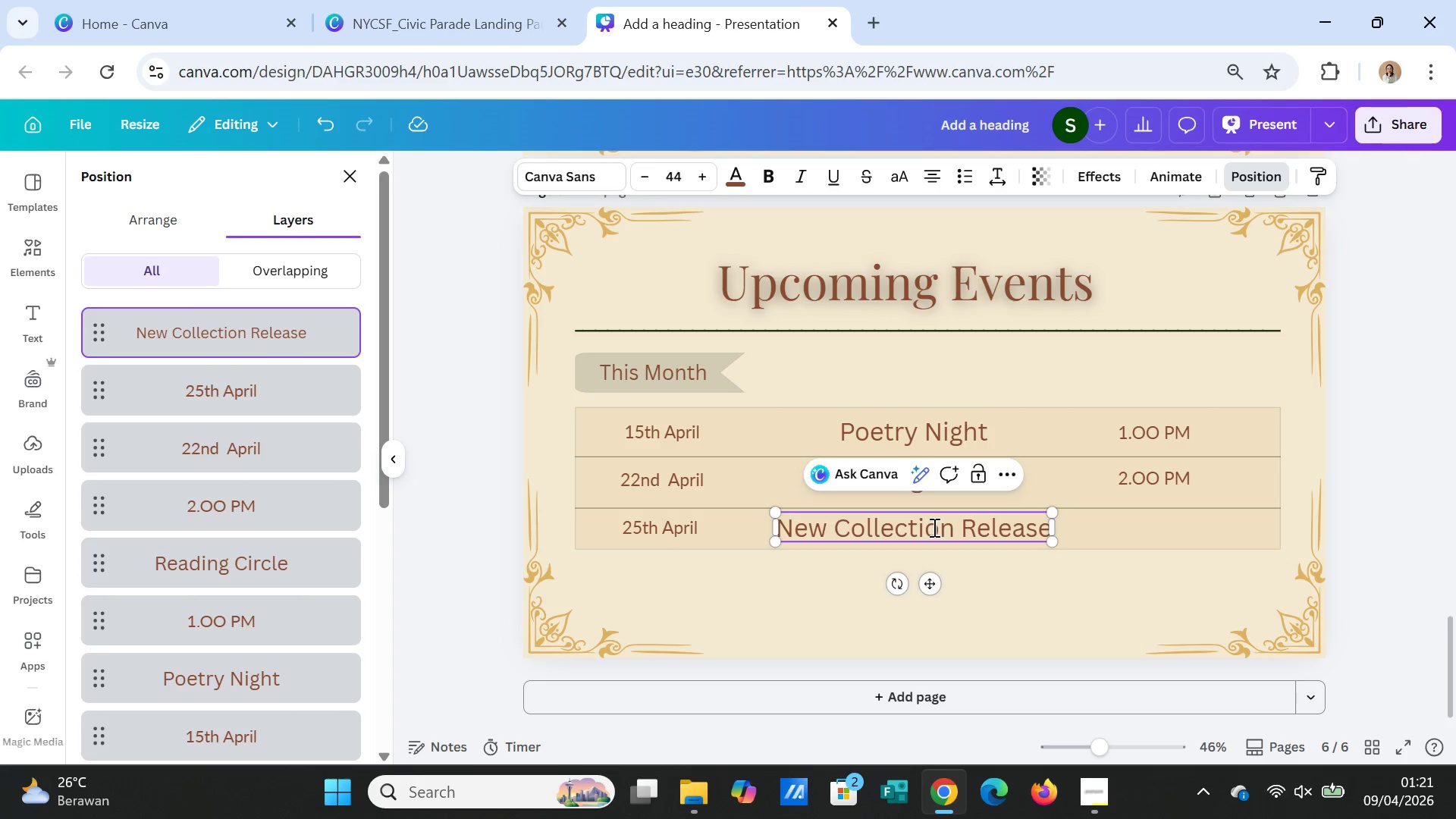 
left_click([1037, 600])
 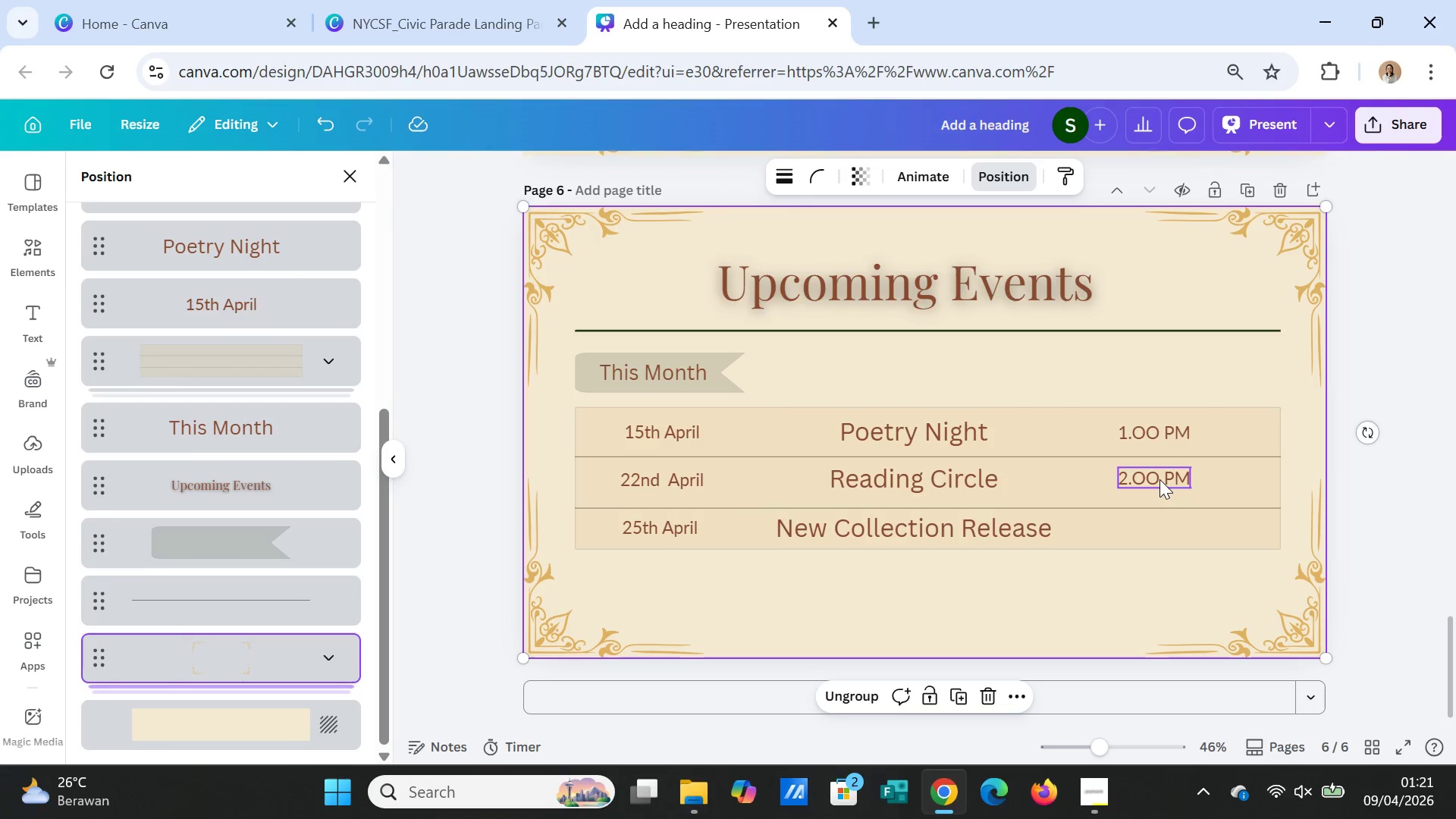 
left_click_drag(start_coordinate=[1159, 479], to_coordinate=[1240, 507])
 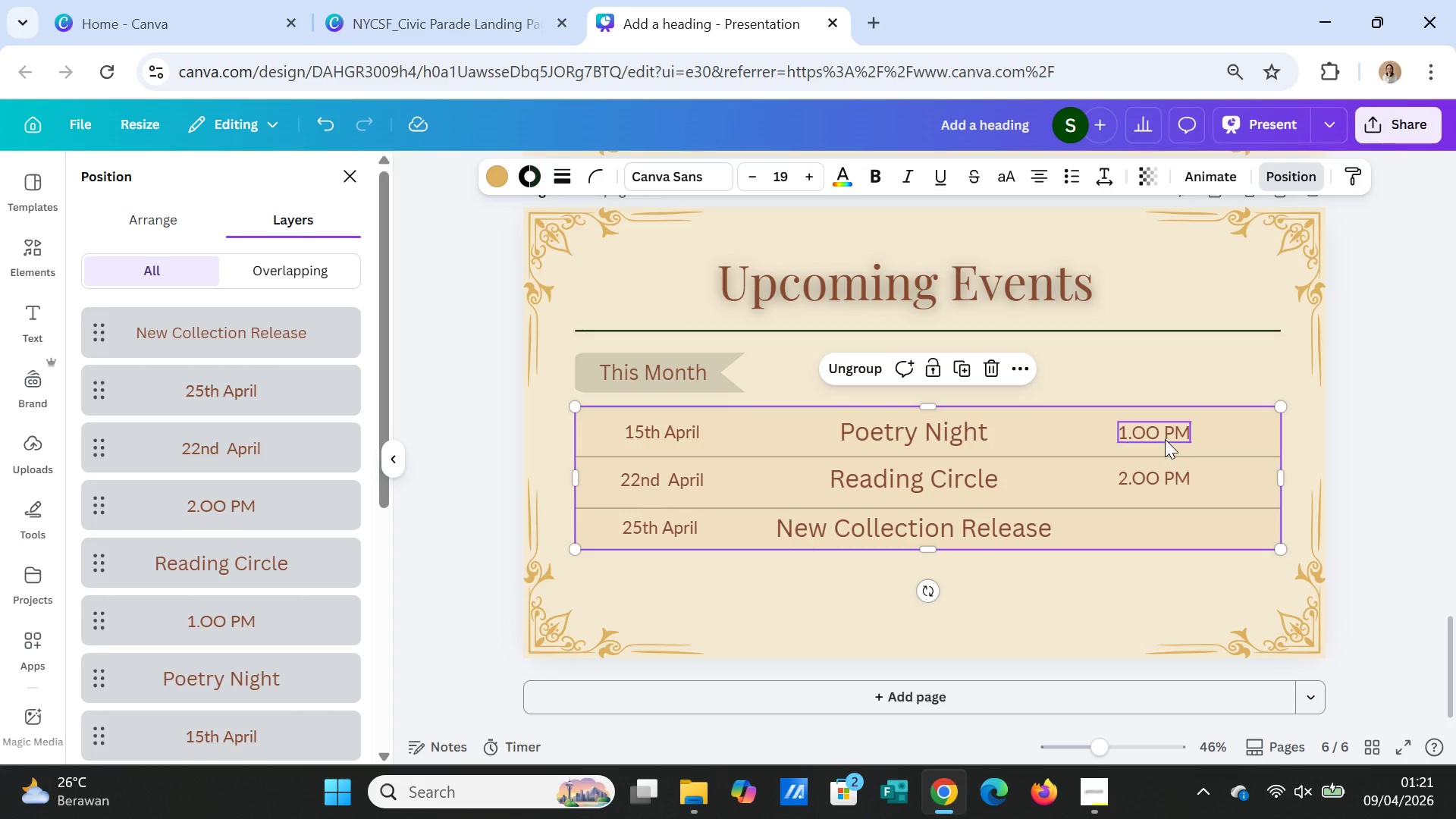 
hold_key(key=ControlLeft, duration=0.58)
 